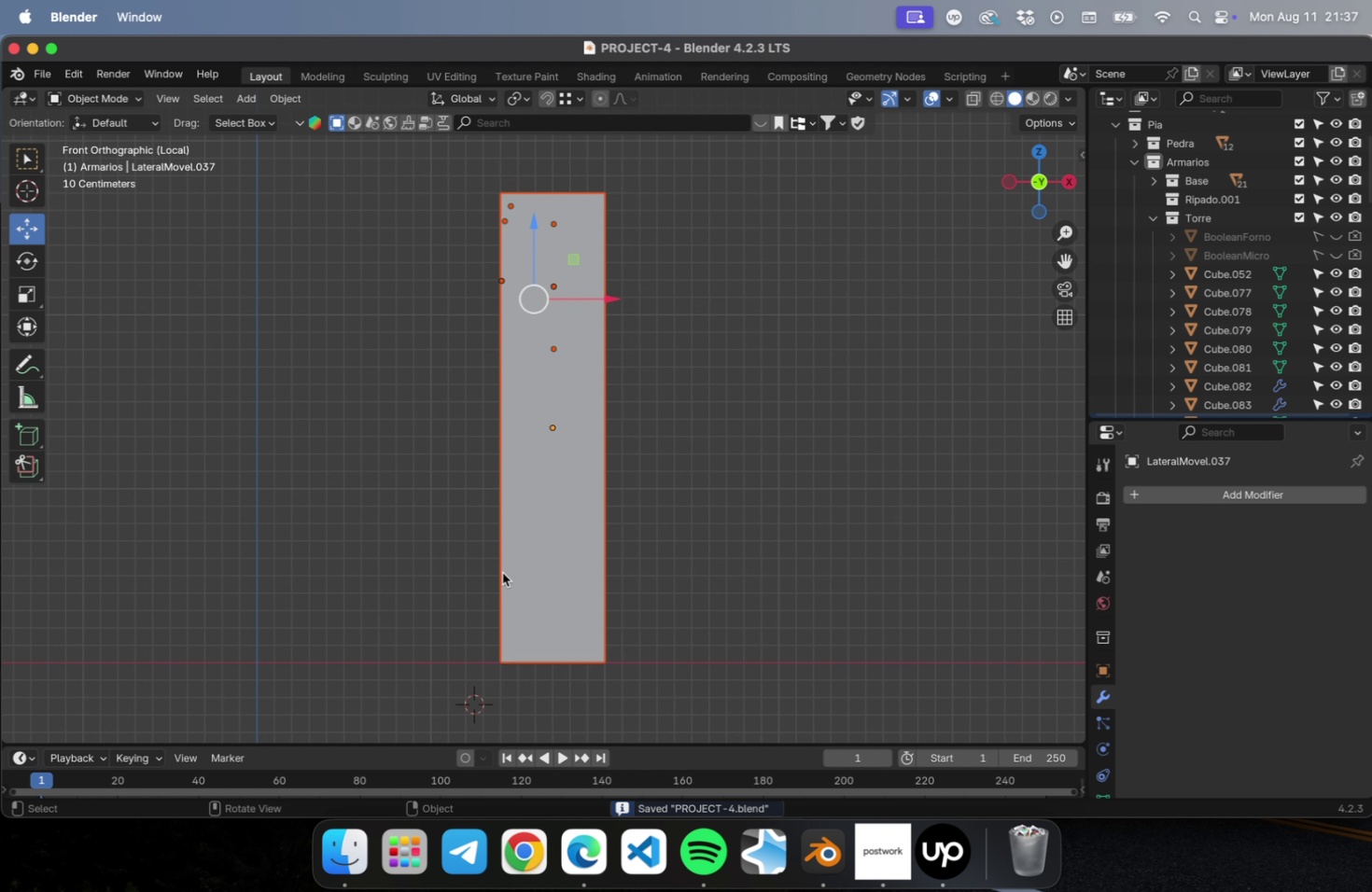 
key(NumLock)
 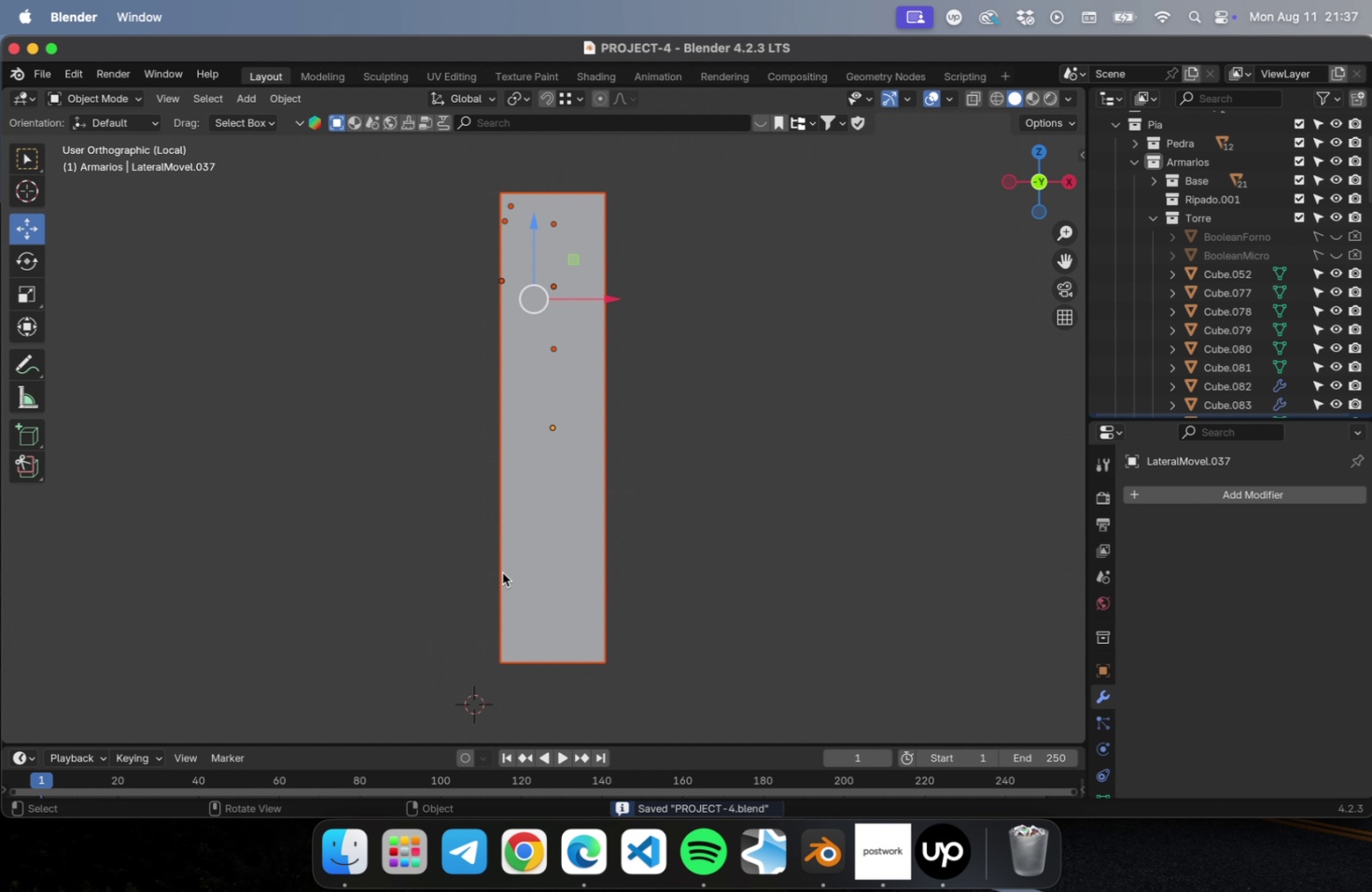 
key(Numpad3)
 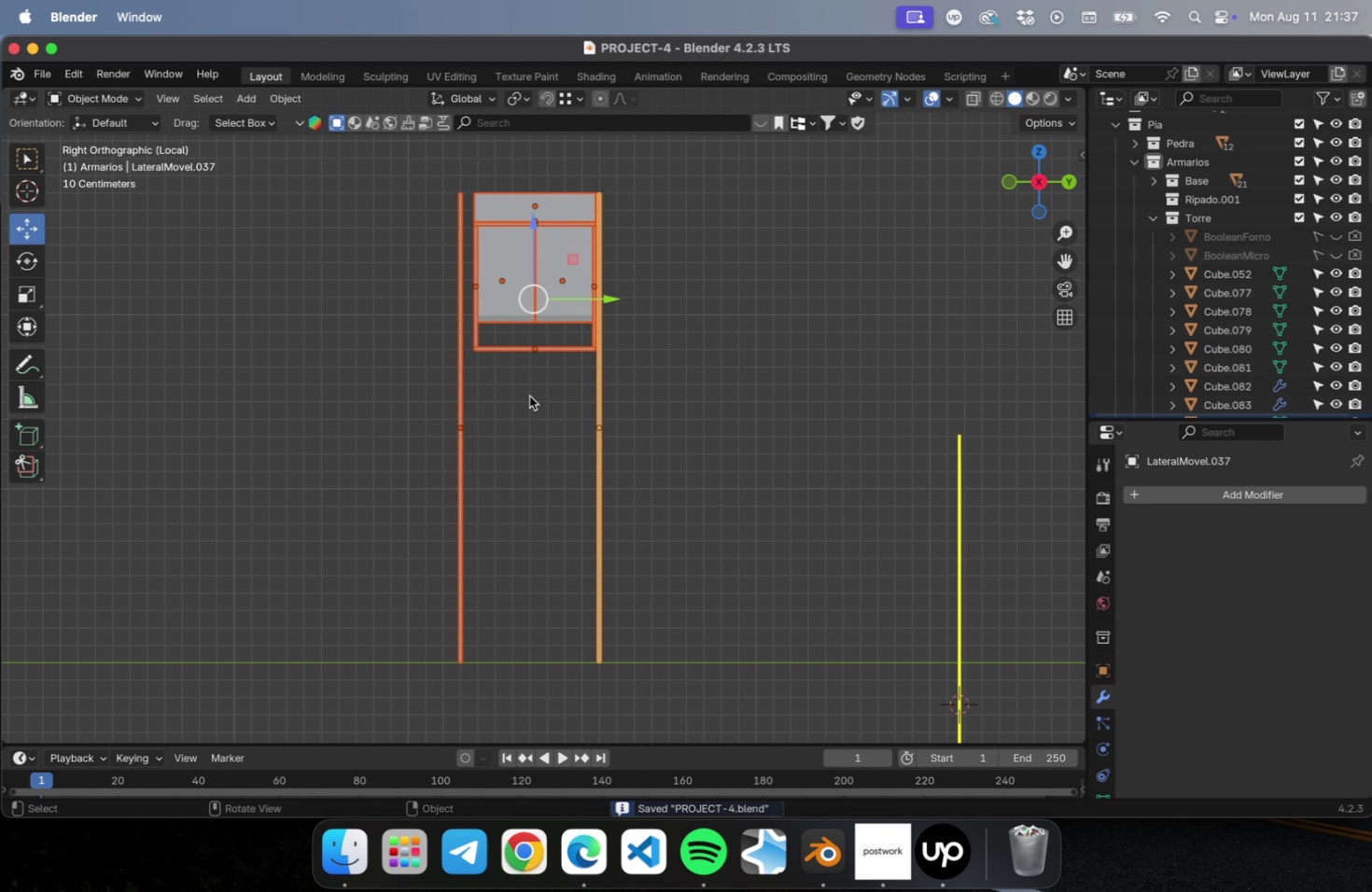 
scroll: coordinate [497, 389], scroll_direction: up, amount: 16.0
 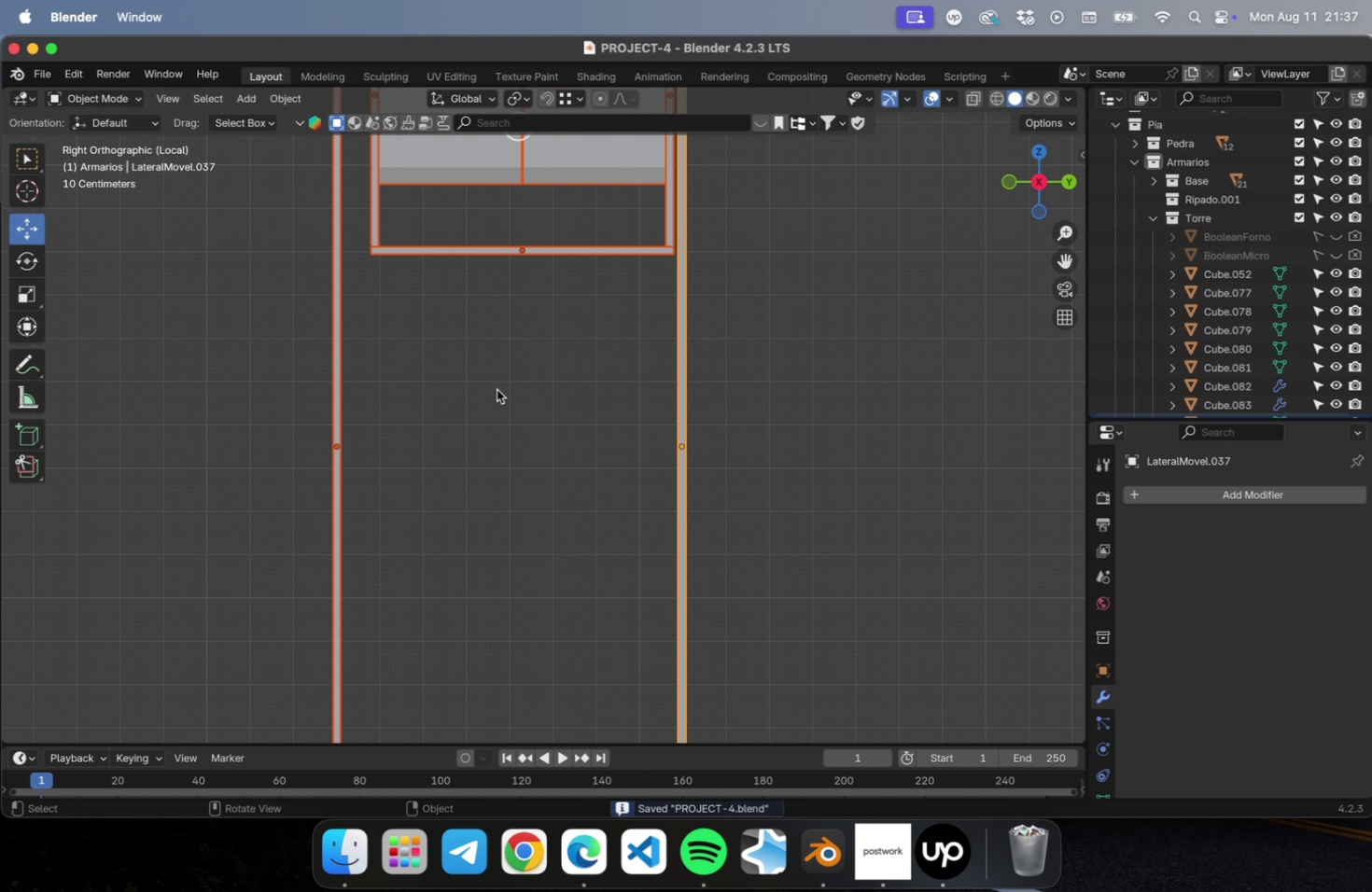 
hold_key(key=ShiftLeft, duration=0.68)
 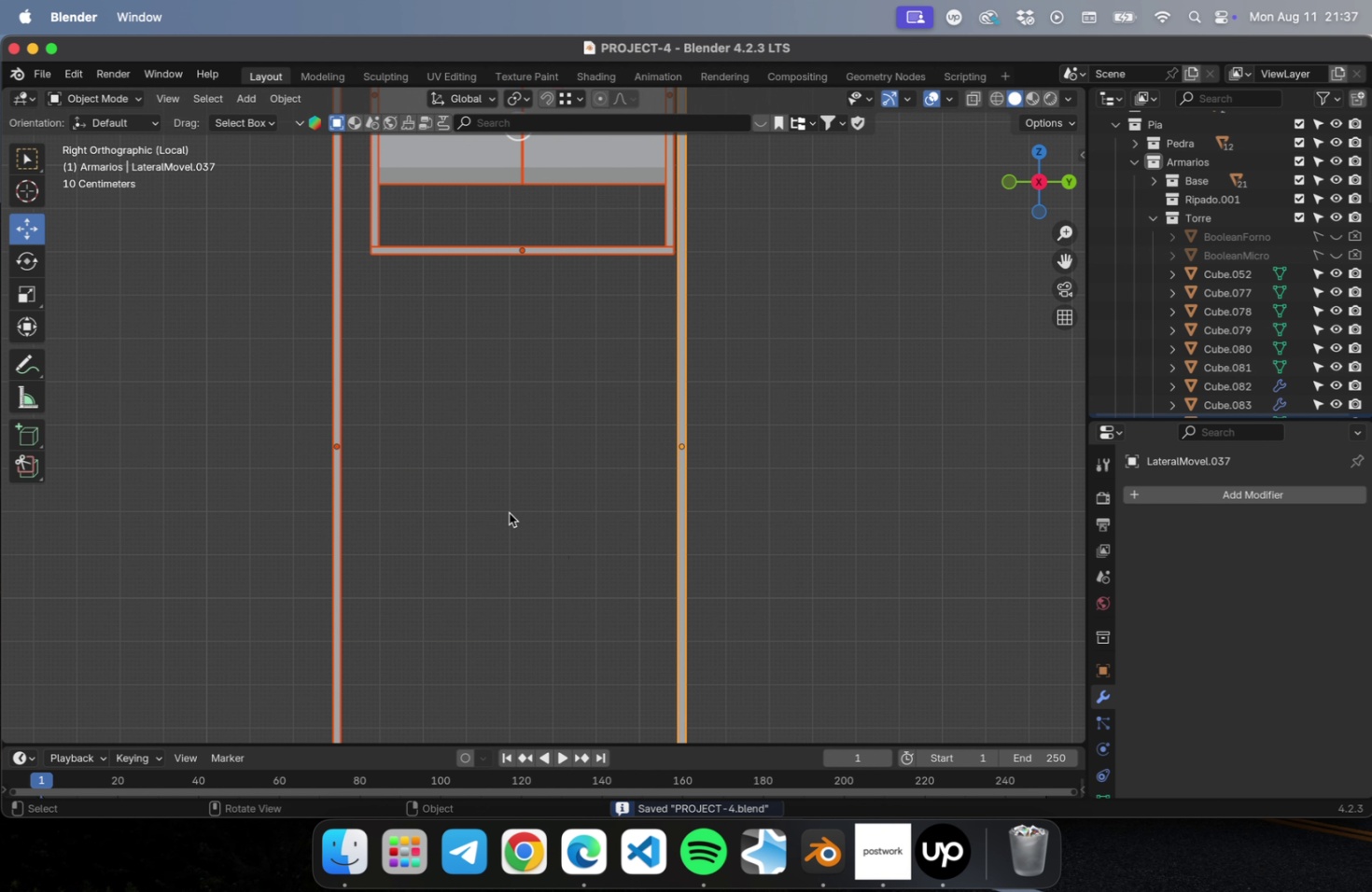 
hold_key(key=ShiftLeft, duration=0.66)
 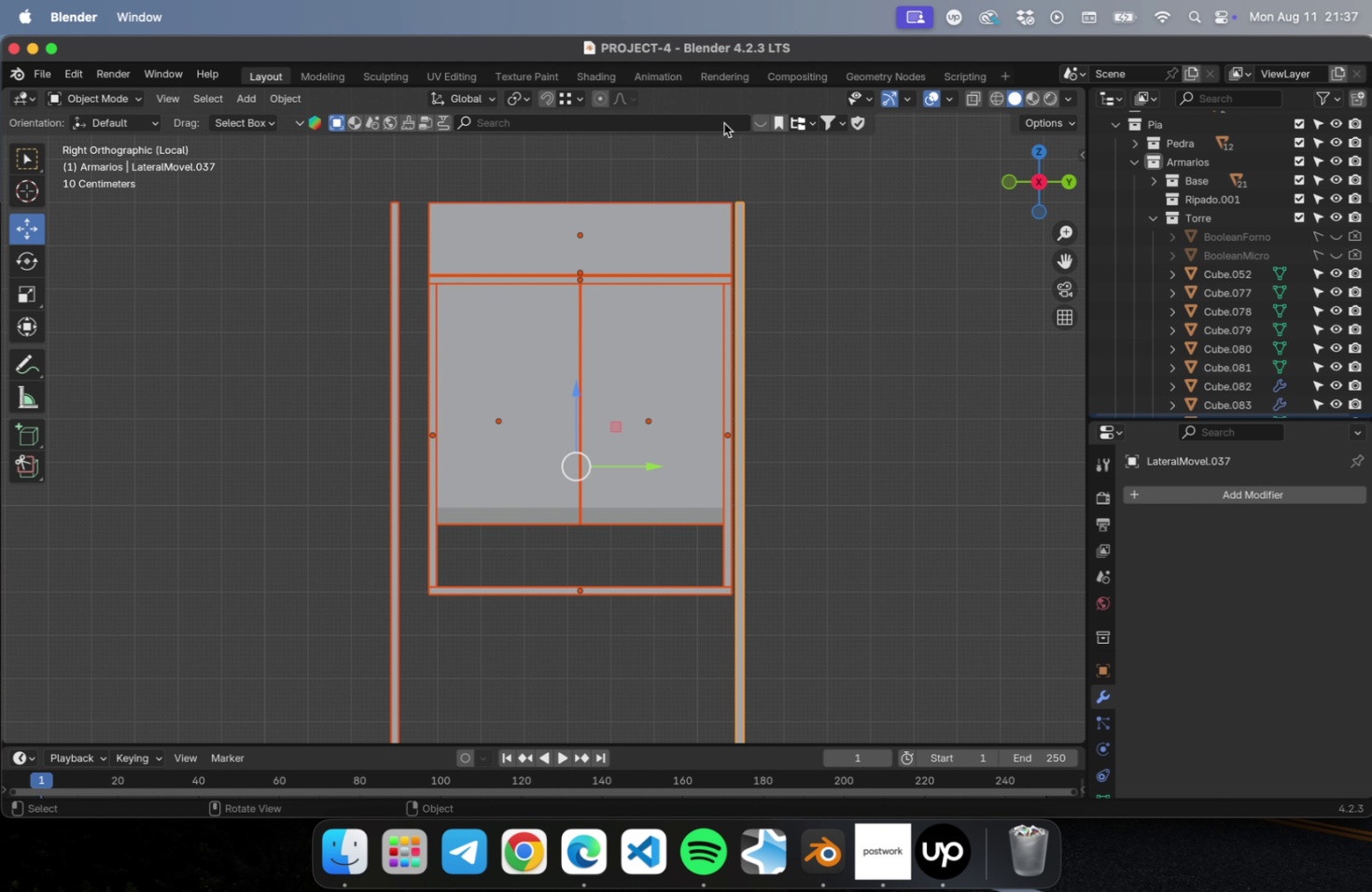 
left_click([801, 402])
 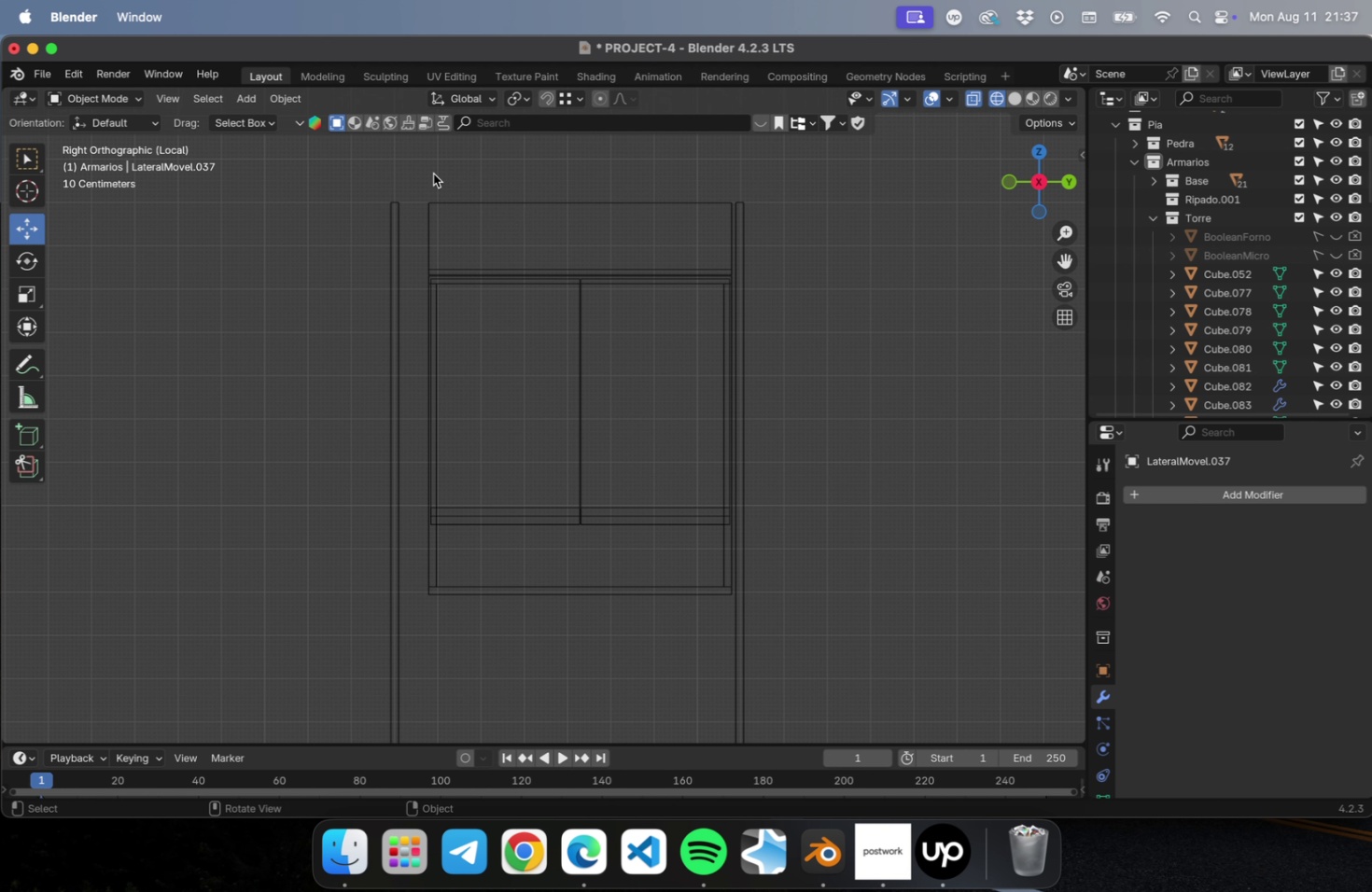 
wait(10.07)
 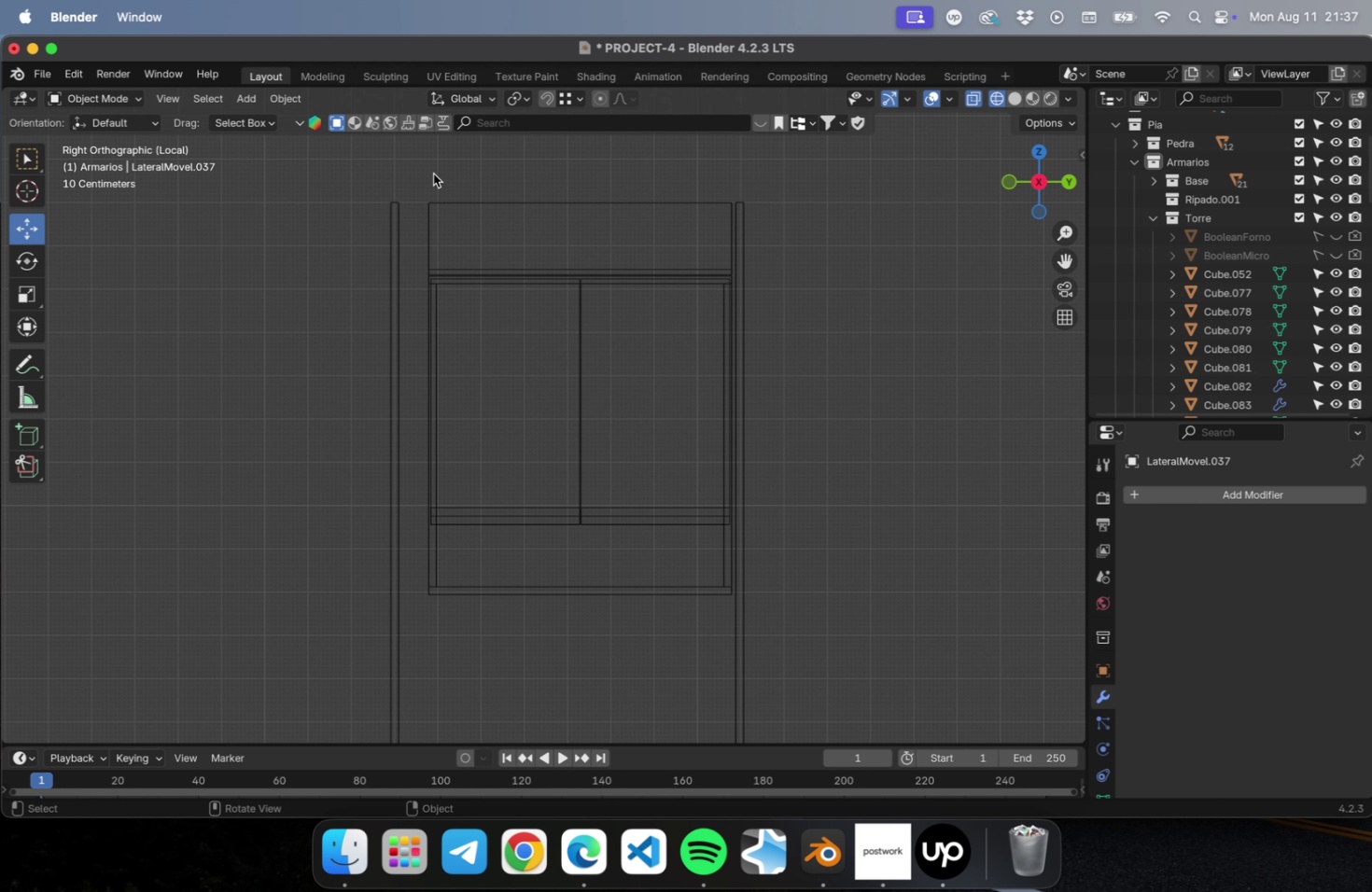 
left_click_drag(start_coordinate=[428, 173], to_coordinate=[729, 624])
 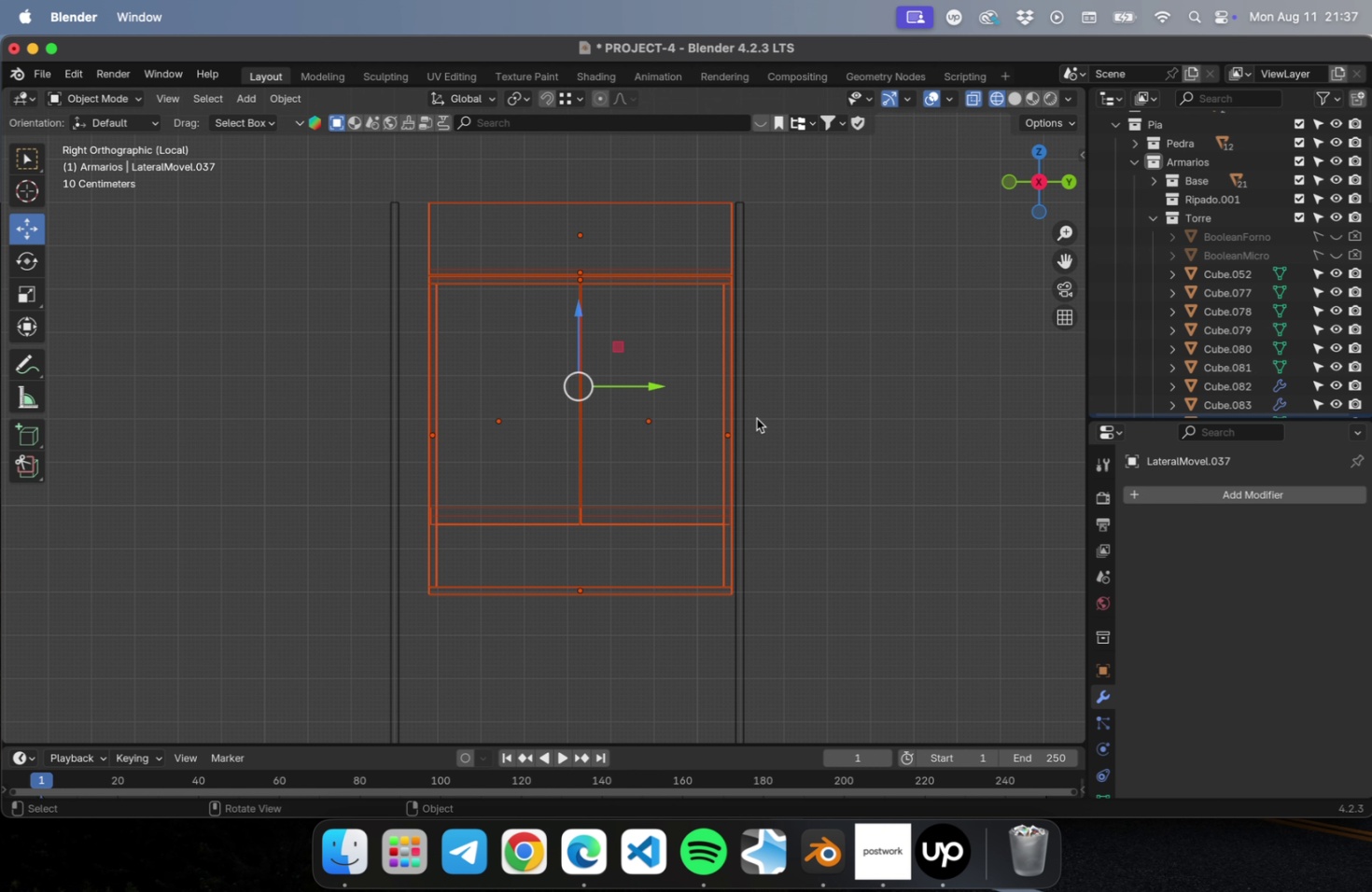 
scroll: coordinate [747, 386], scroll_direction: up, amount: 14.0
 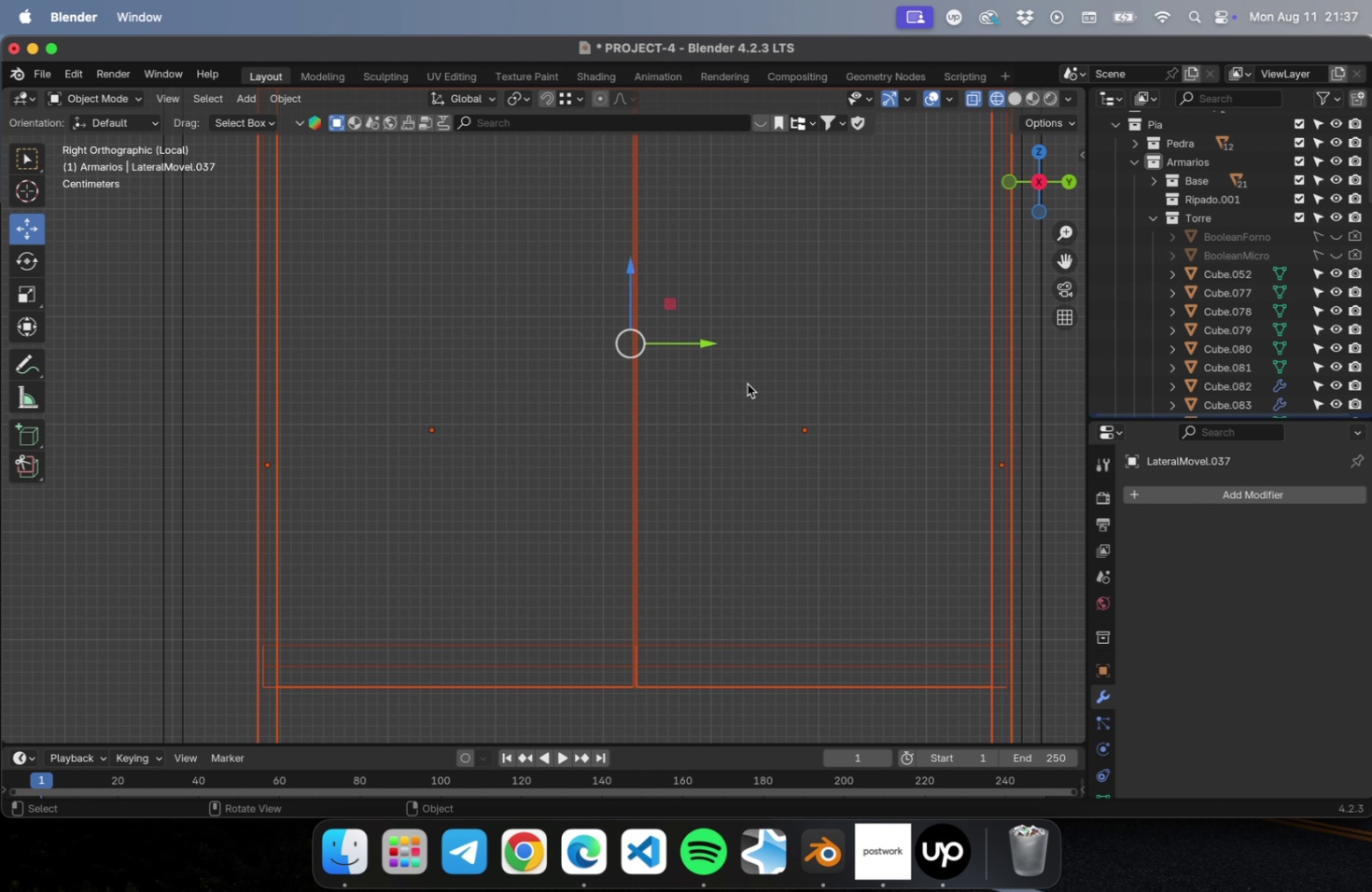 
hold_key(key=ShiftLeft, duration=0.72)
 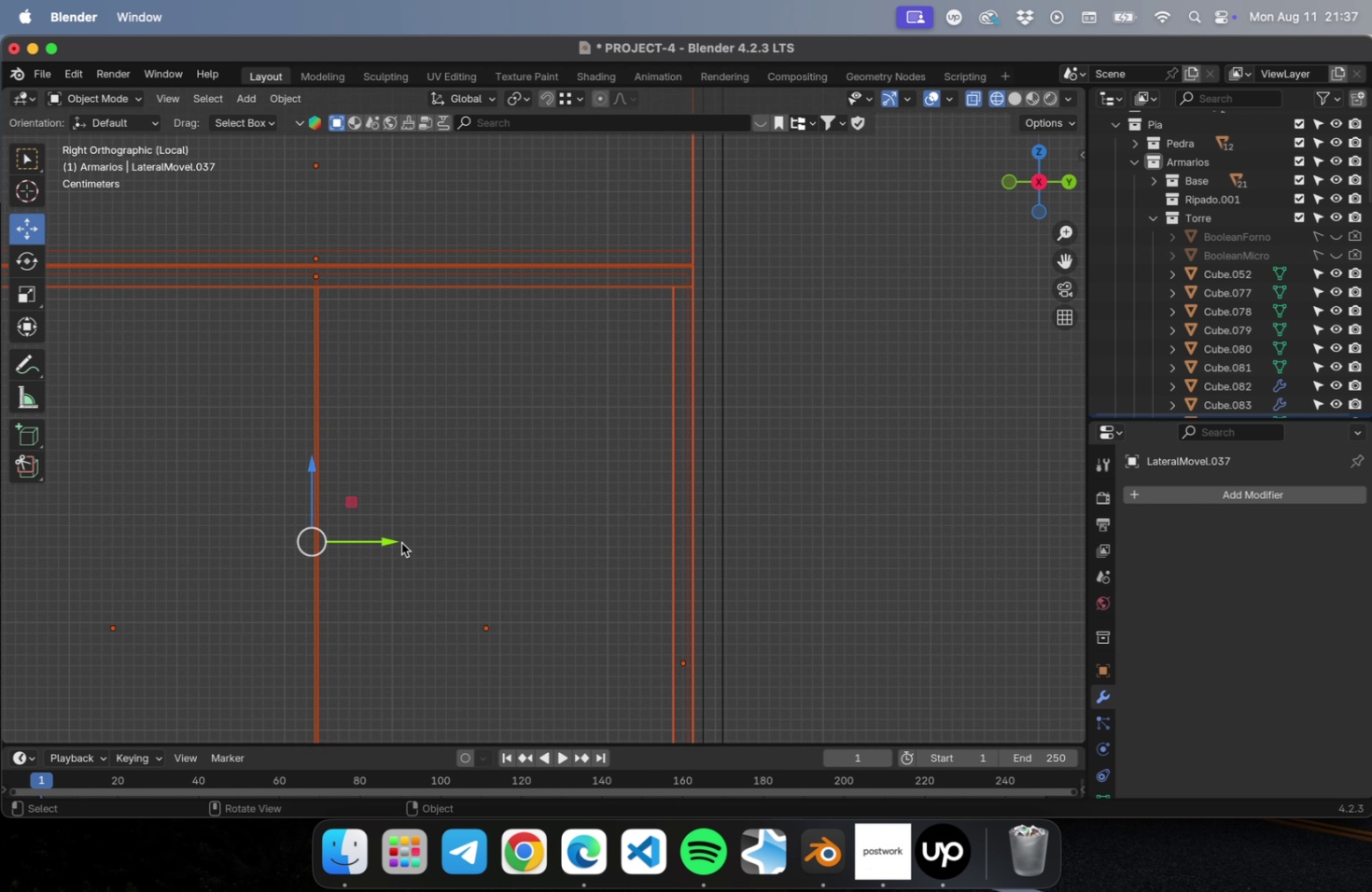 
left_click_drag(start_coordinate=[390, 539], to_coordinate=[404, 535])
 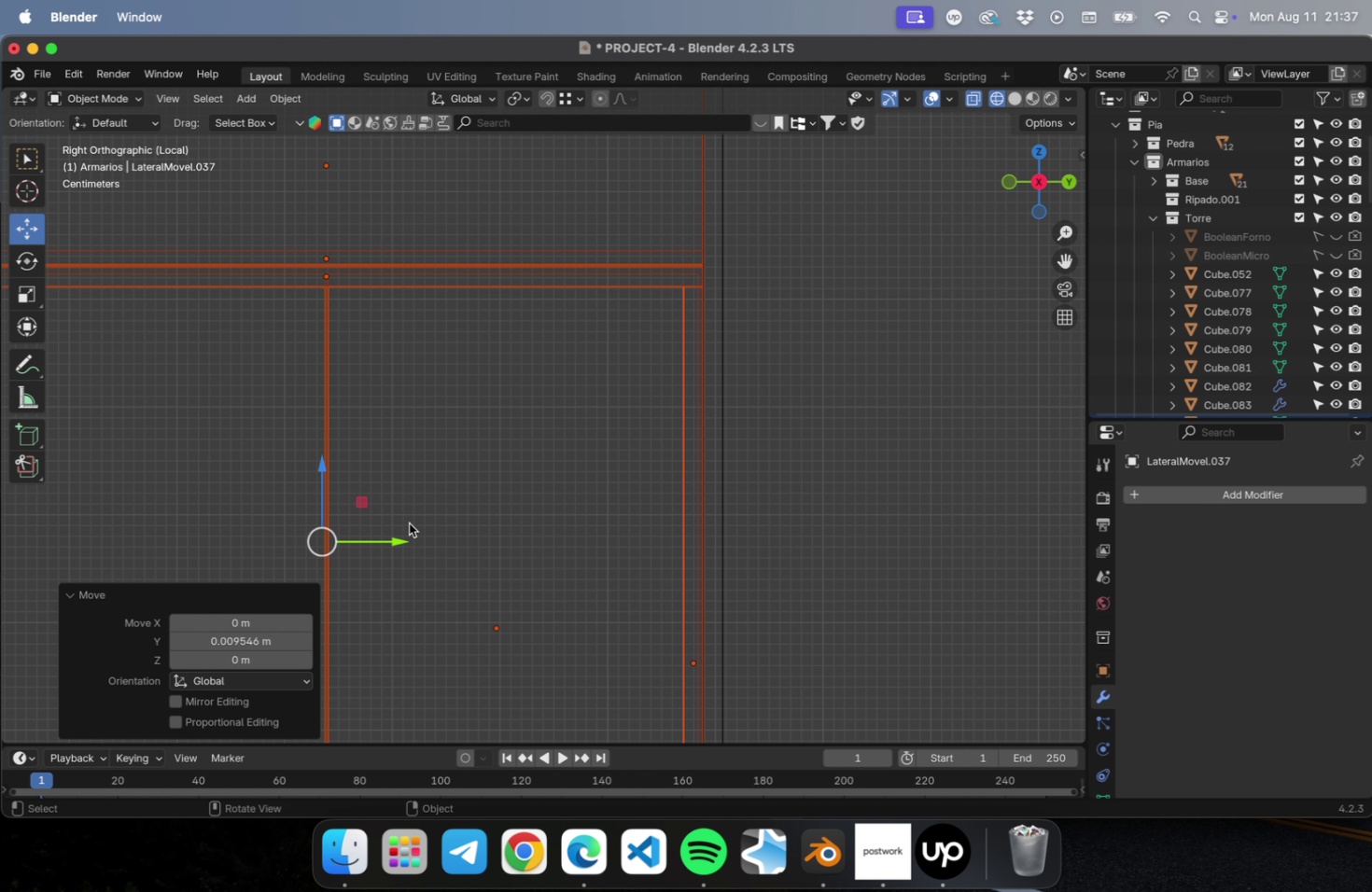 
hold_key(key=ShiftLeft, duration=0.68)
 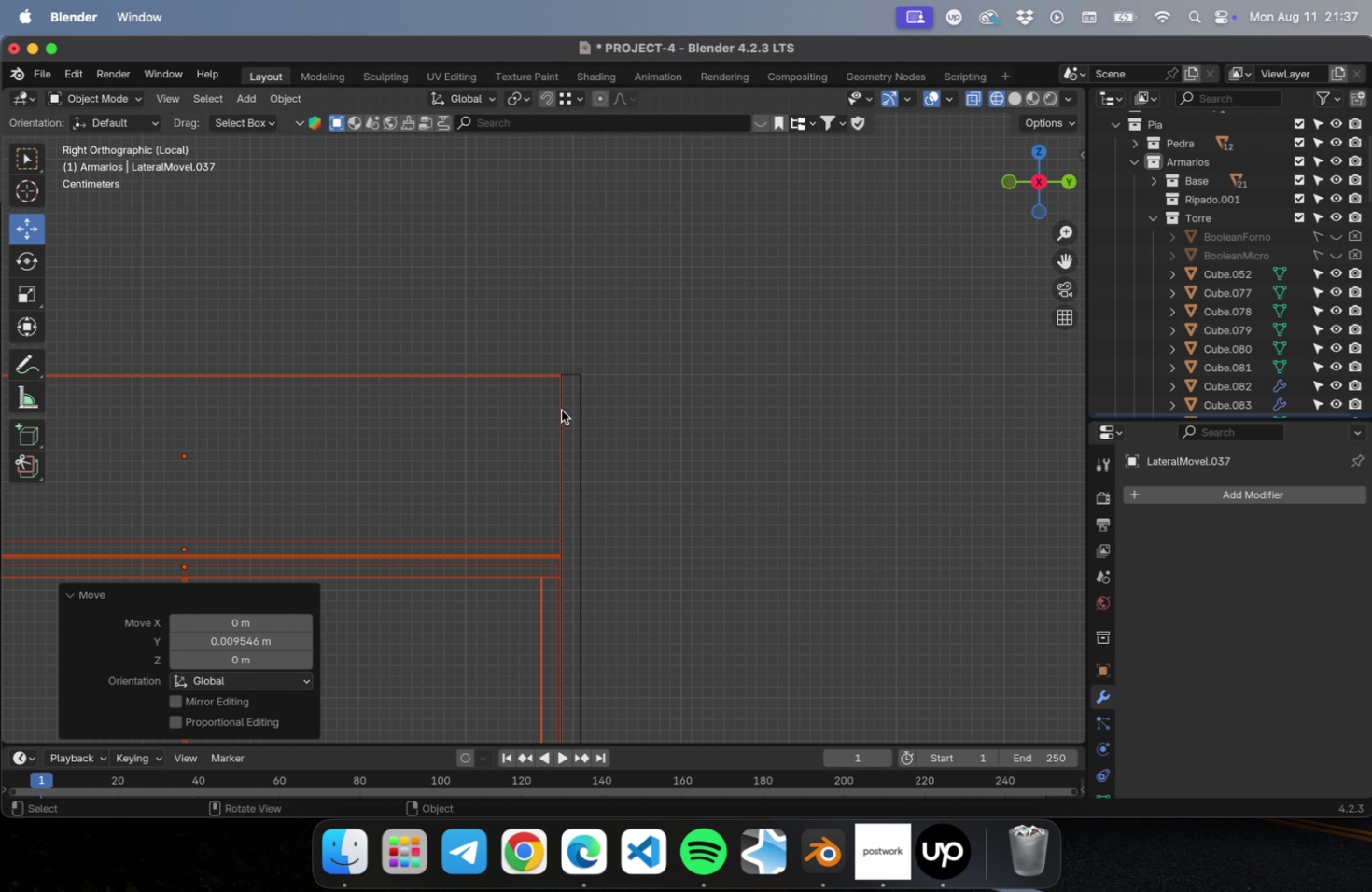 
scroll: coordinate [613, 294], scroll_direction: up, amount: 51.0
 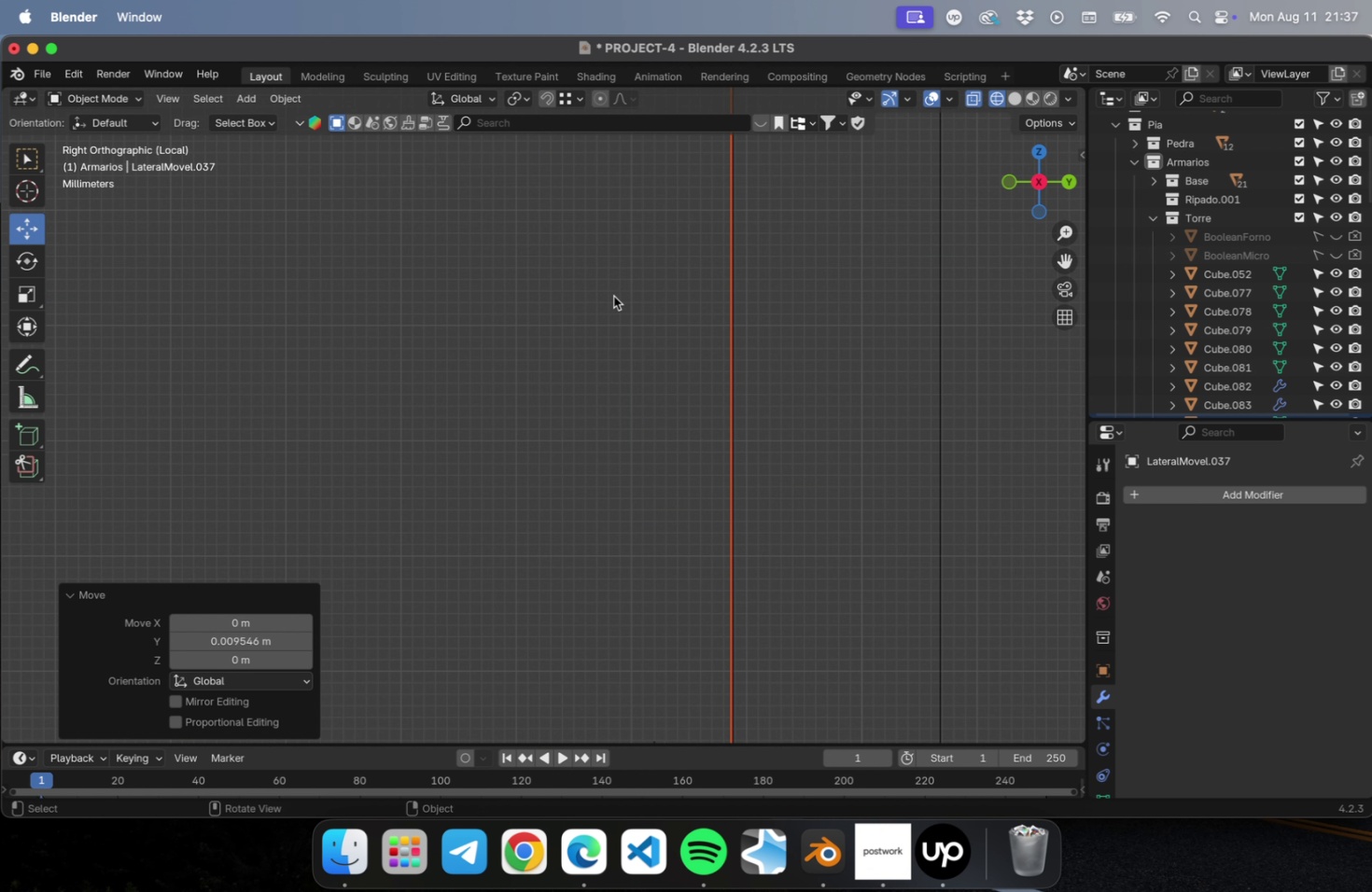 
hold_key(key=ShiftLeft, duration=0.63)
 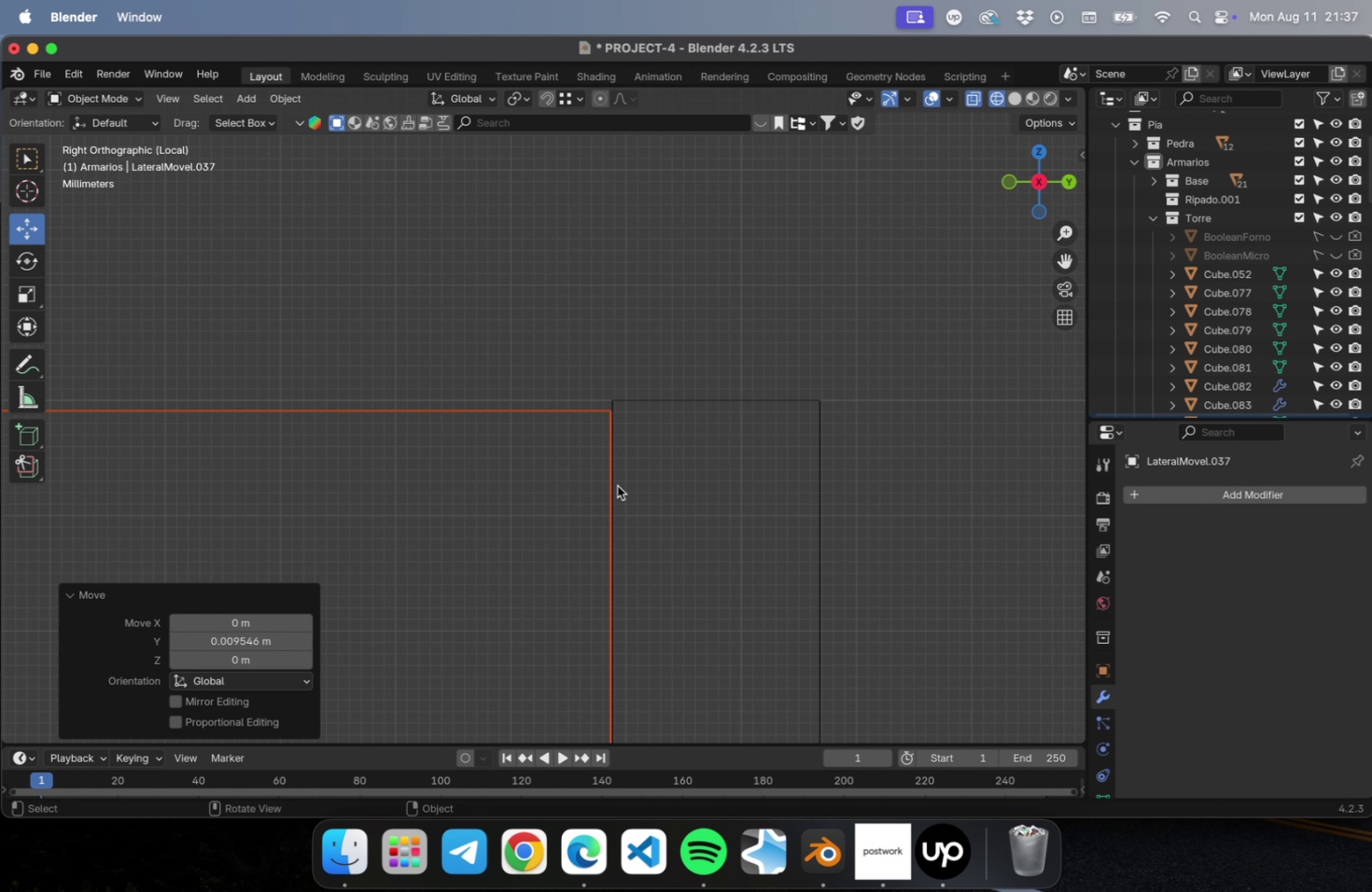 
scroll: coordinate [618, 466], scroll_direction: up, amount: 22.0
 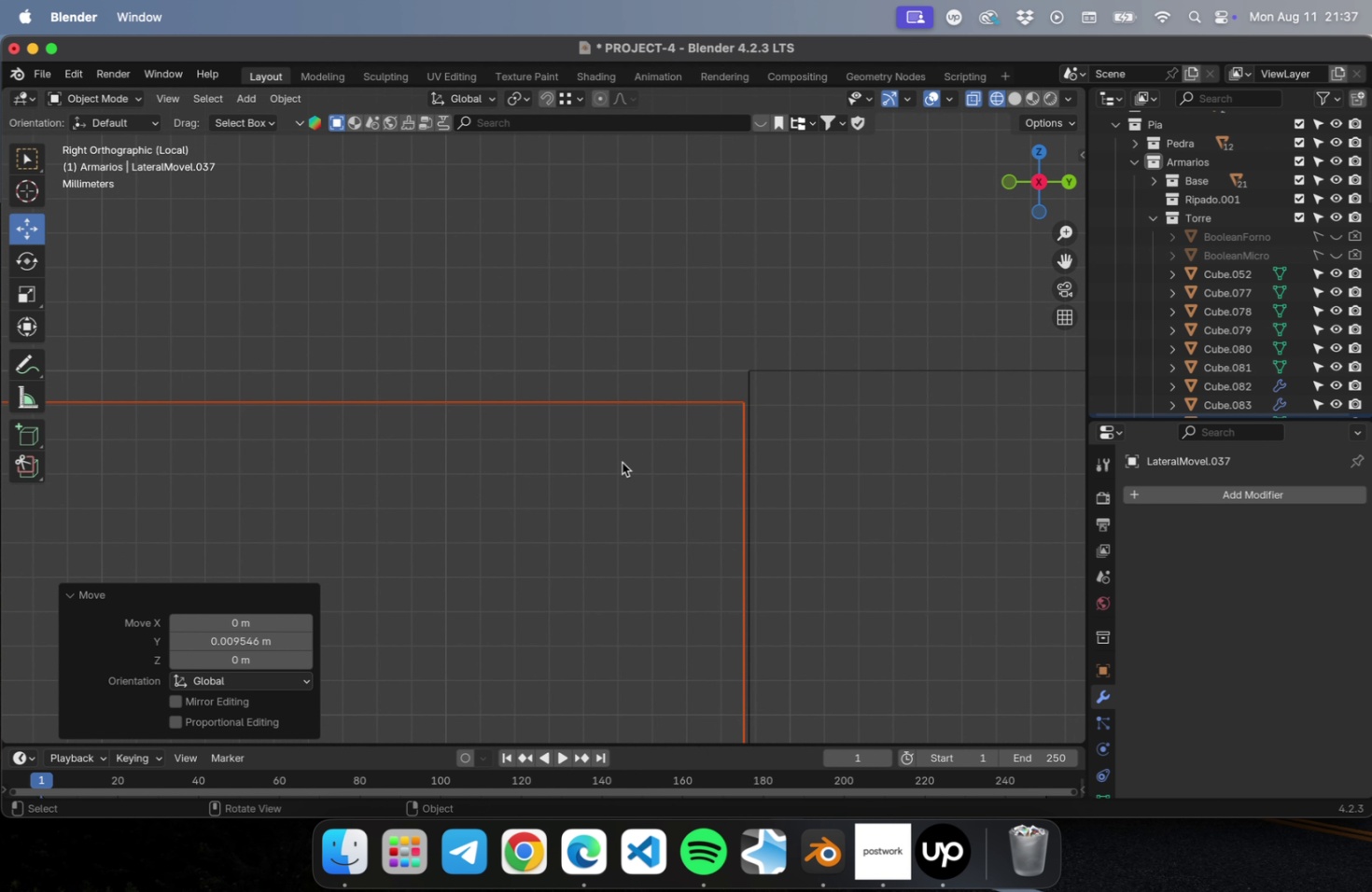 
scroll: coordinate [628, 470], scroll_direction: down, amount: 79.0
 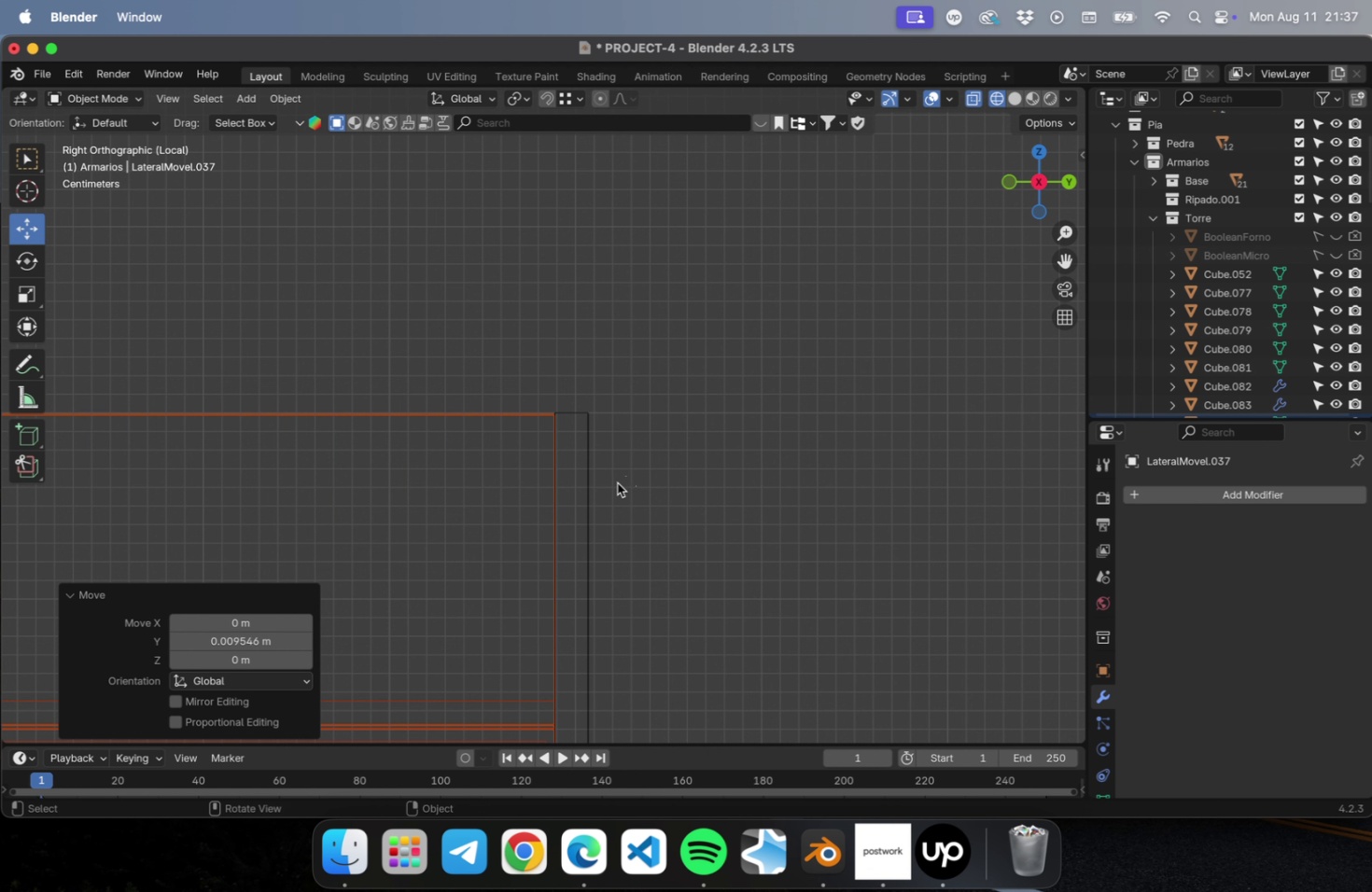 
hold_key(key=ShiftLeft, duration=0.36)
 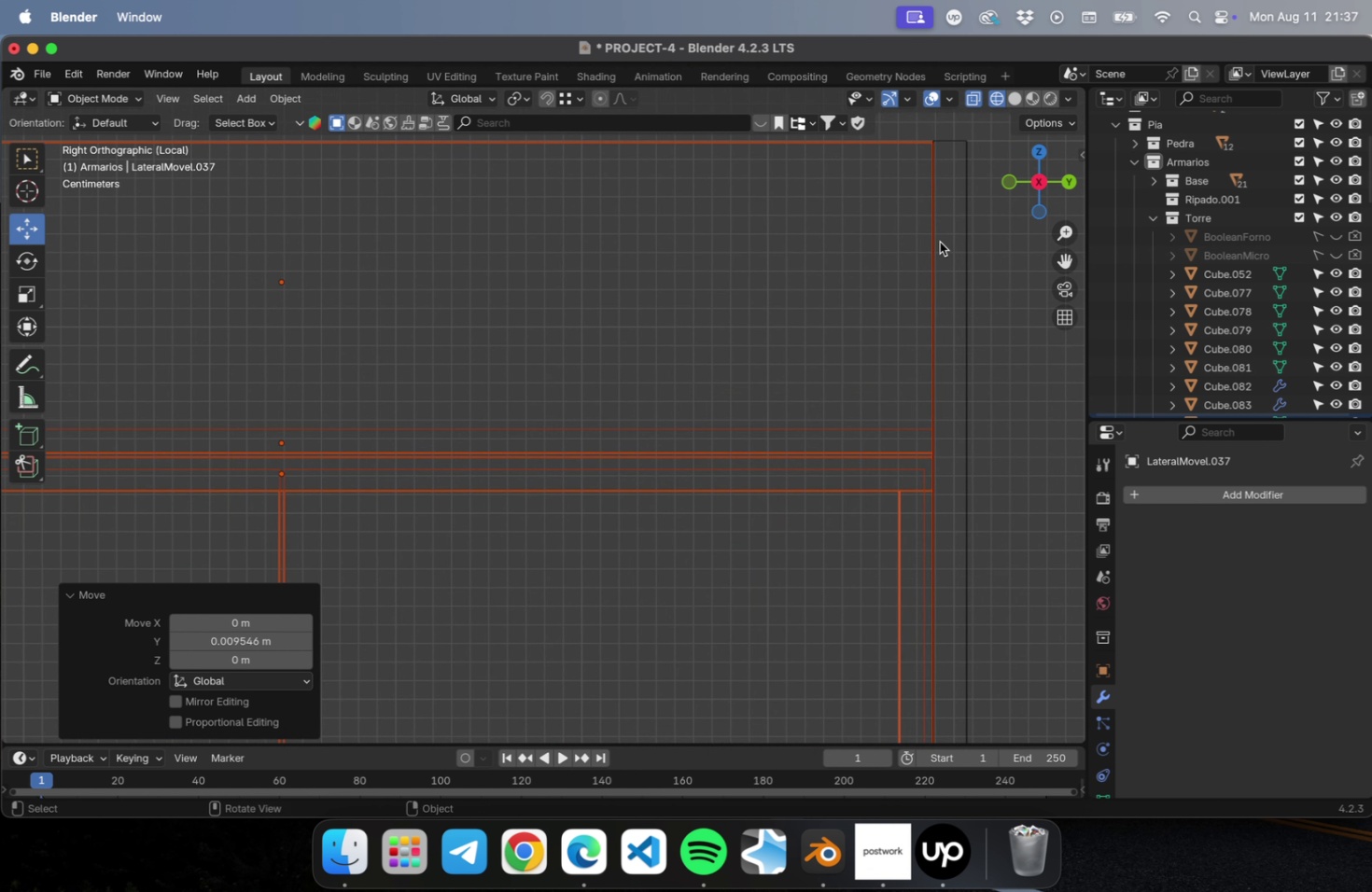 
scroll: coordinate [880, 308], scroll_direction: down, amount: 39.0
 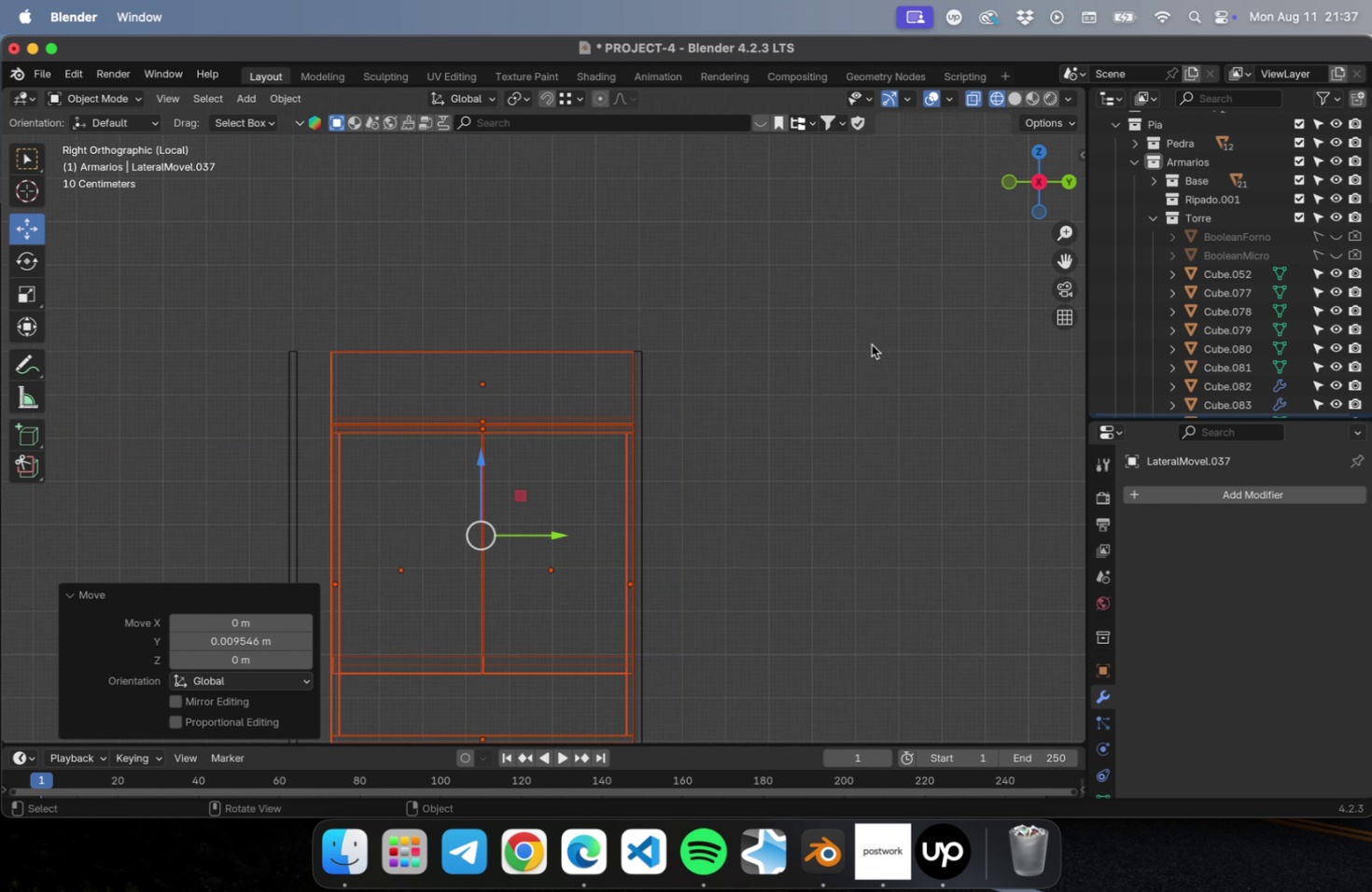 
hold_key(key=ShiftLeft, duration=0.47)
 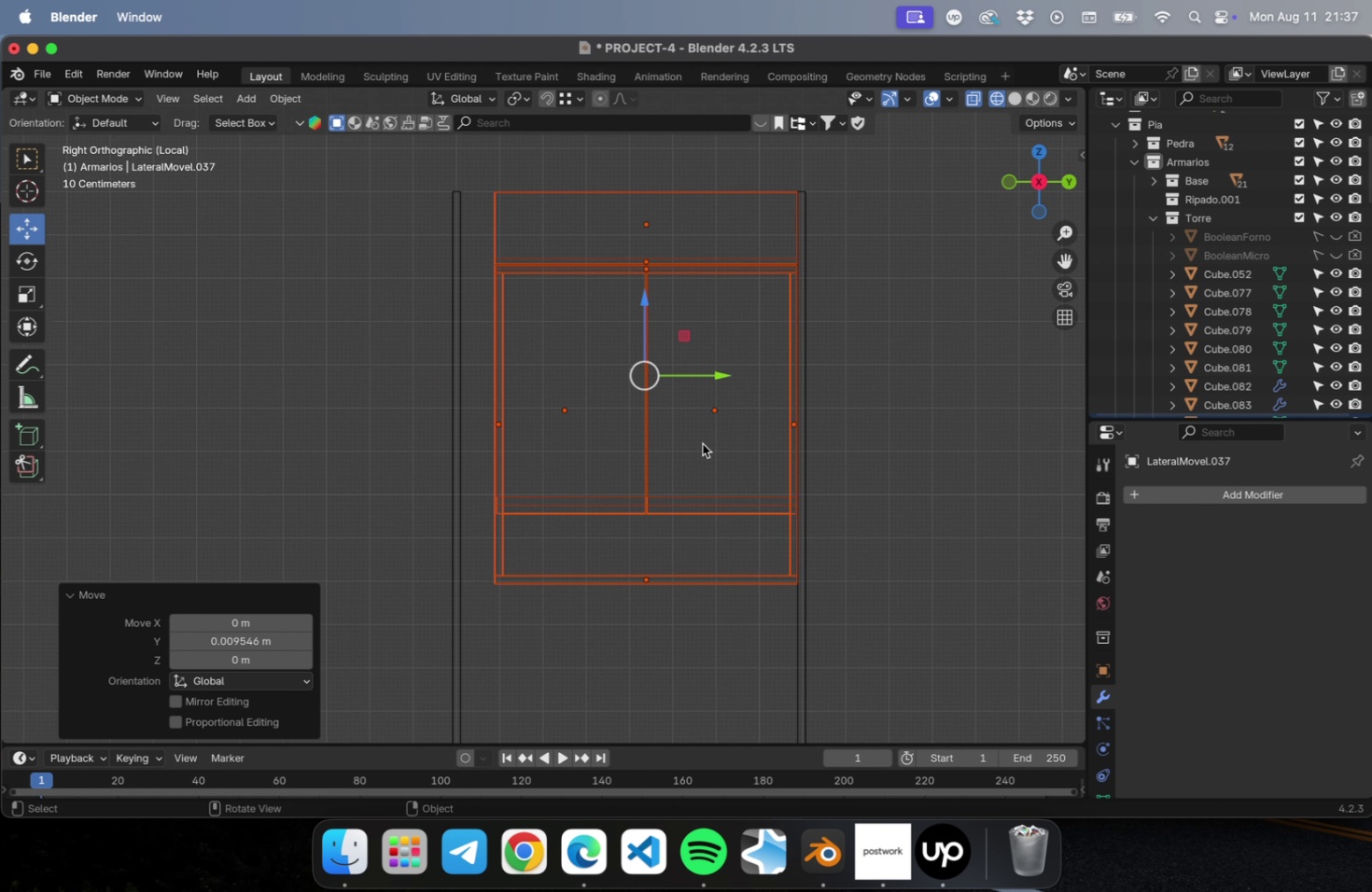 
left_click_drag(start_coordinate=[670, 444], to_coordinate=[590, 468])
 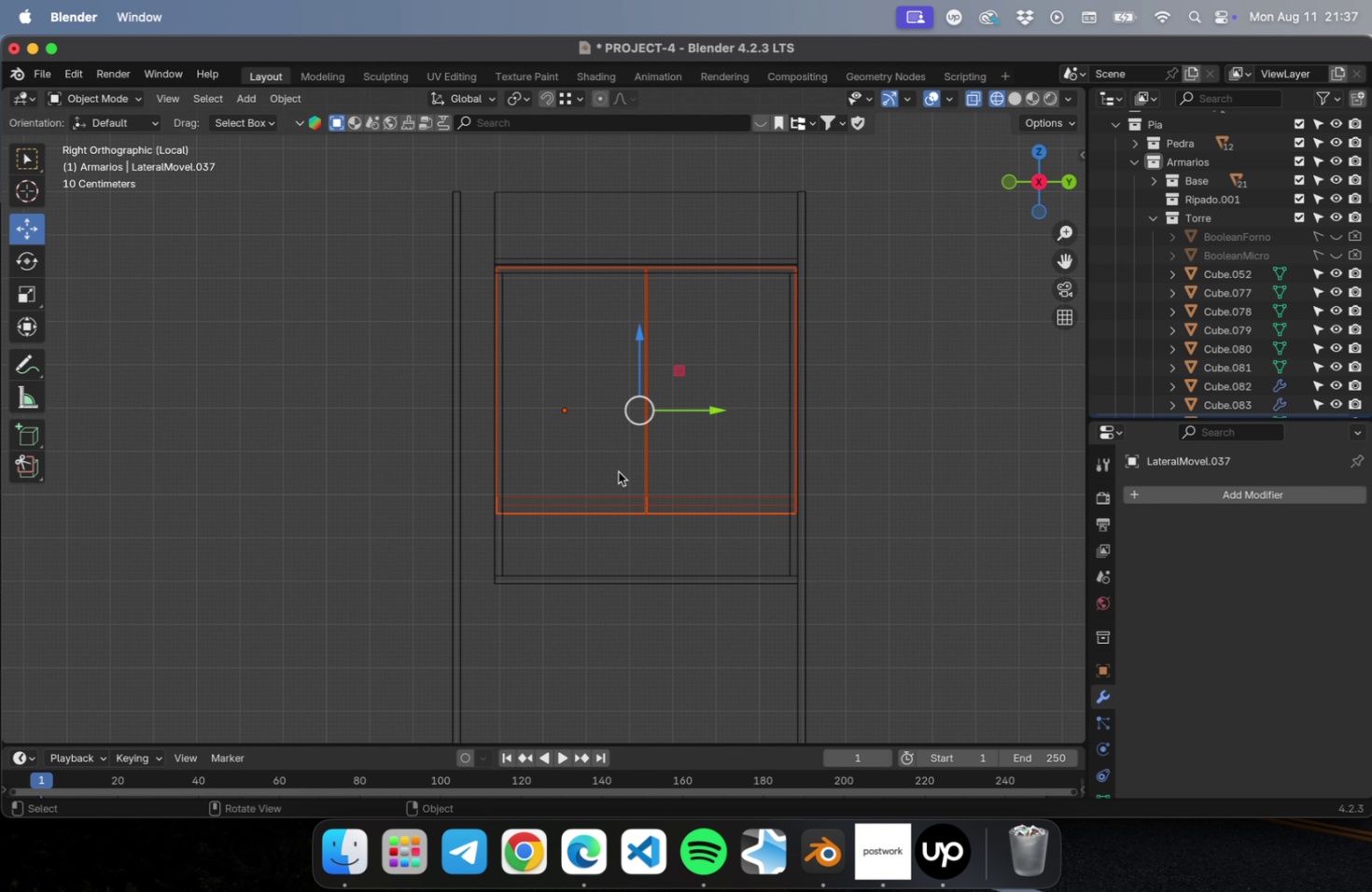 
wait(5.86)
 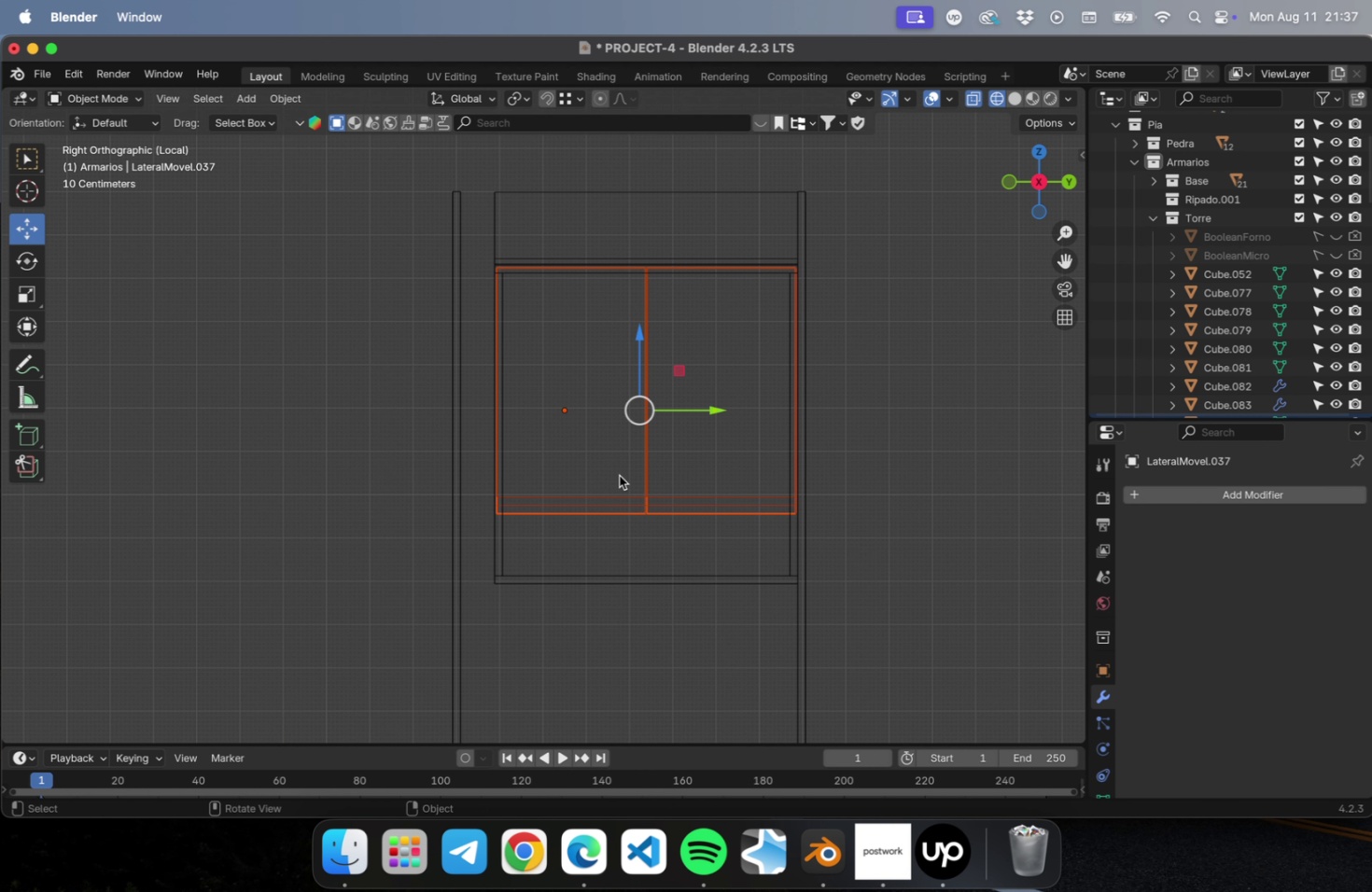 
mouse_move([685, 428])
 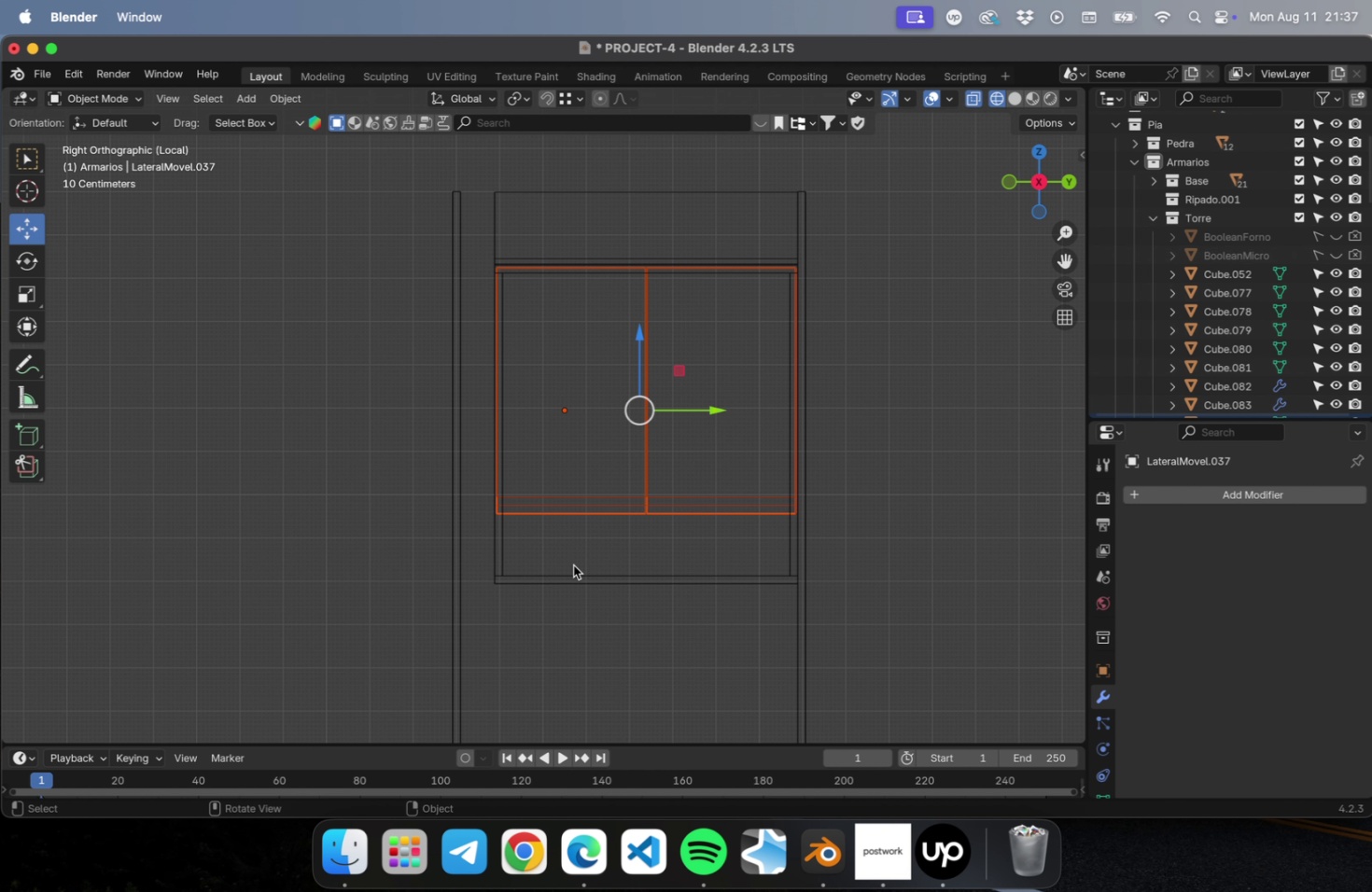 
left_click([573, 564])
 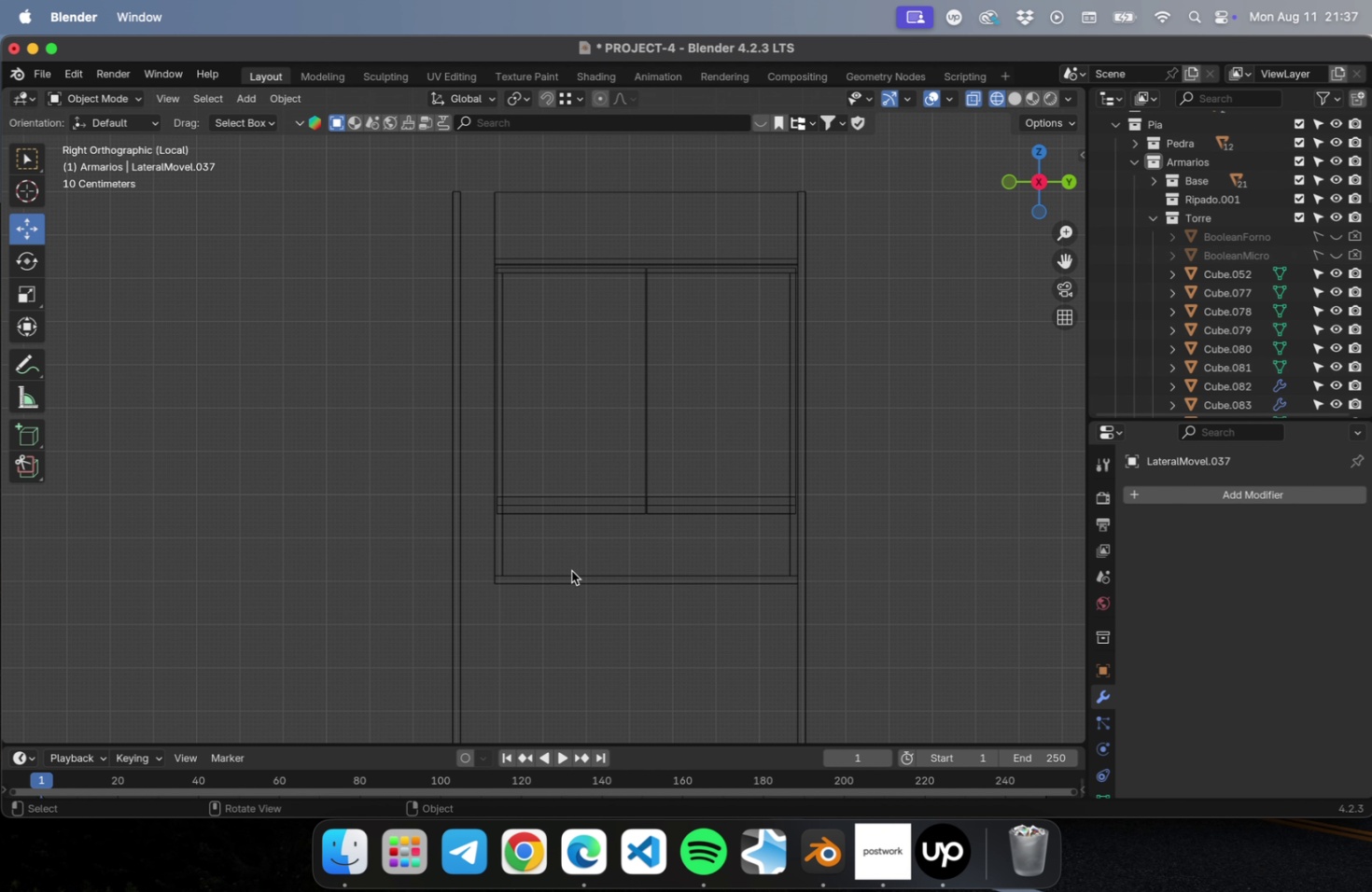 
left_click([571, 570])
 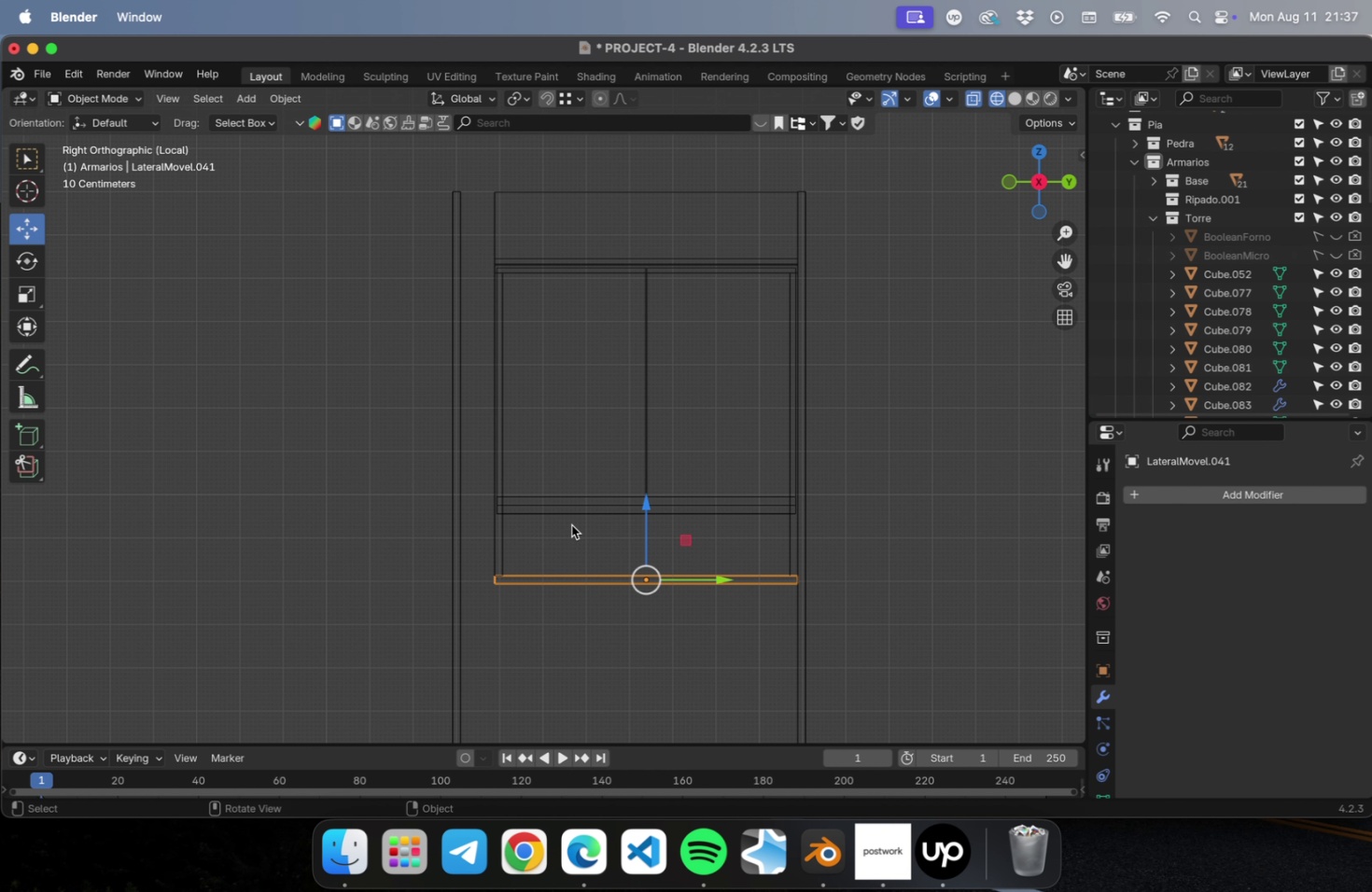 
hold_key(key=ShiftLeft, duration=1.08)
left_click([571, 517])
 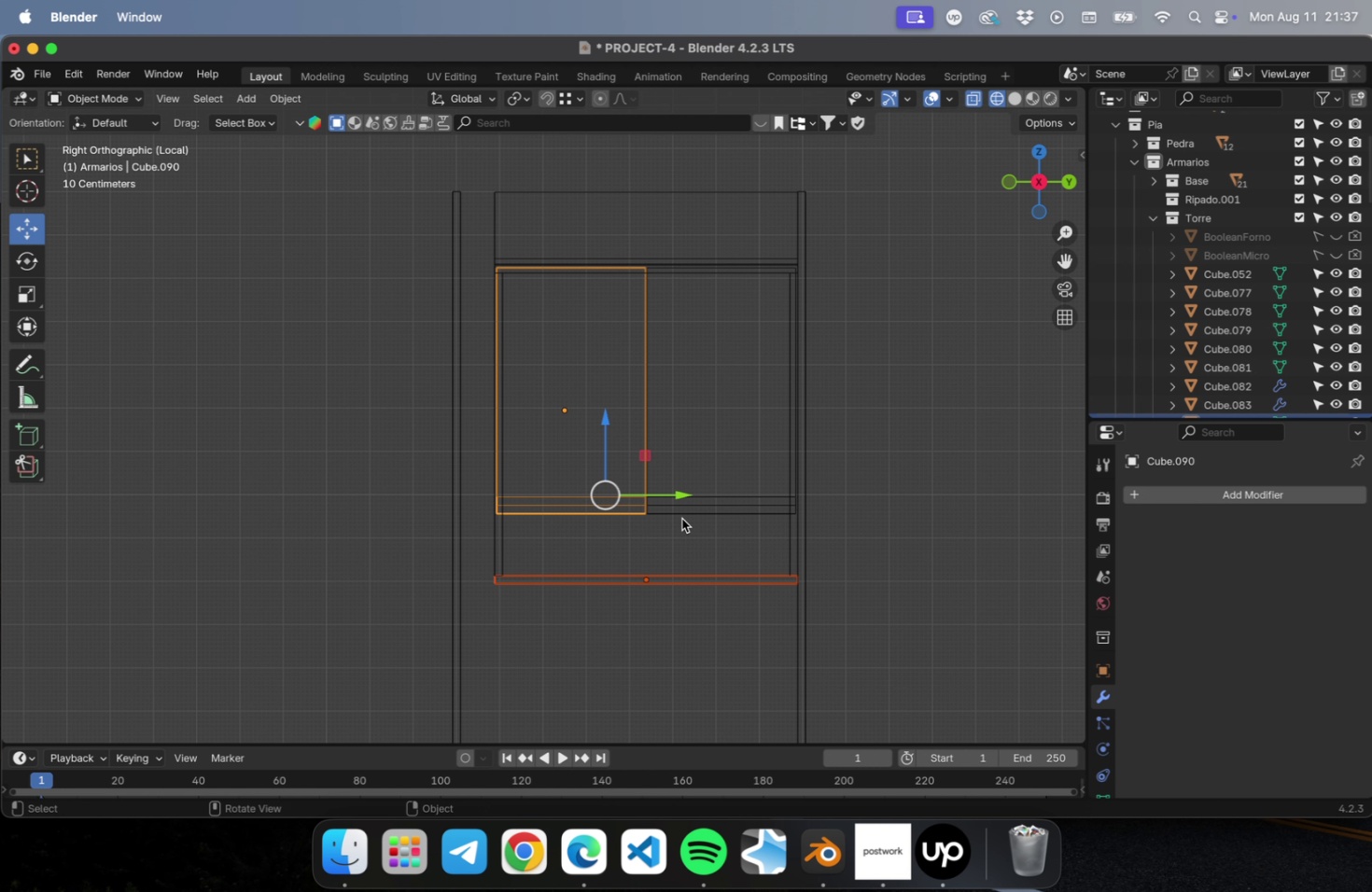 
left_click([682, 512])
 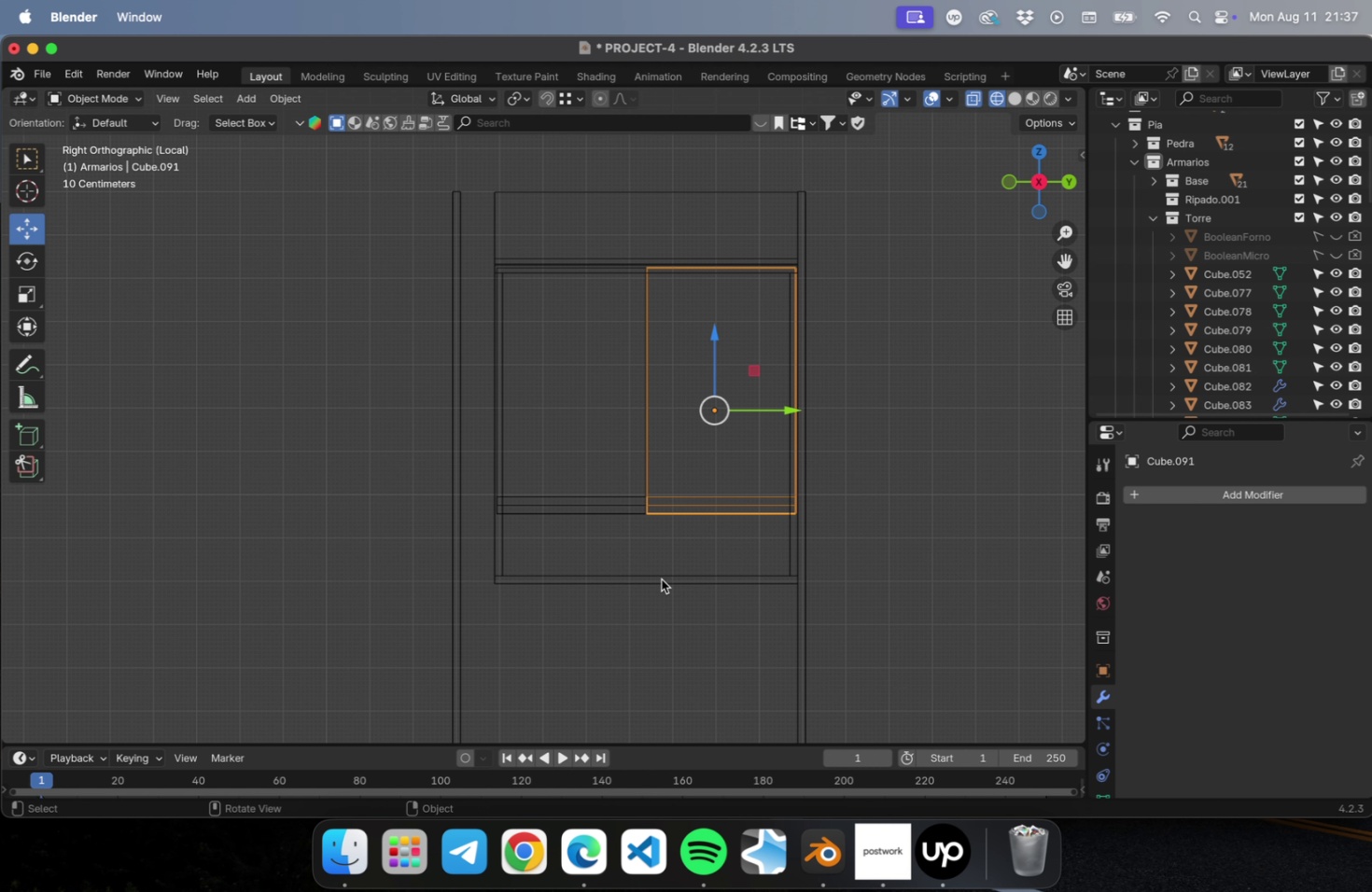 
left_click([659, 583])
 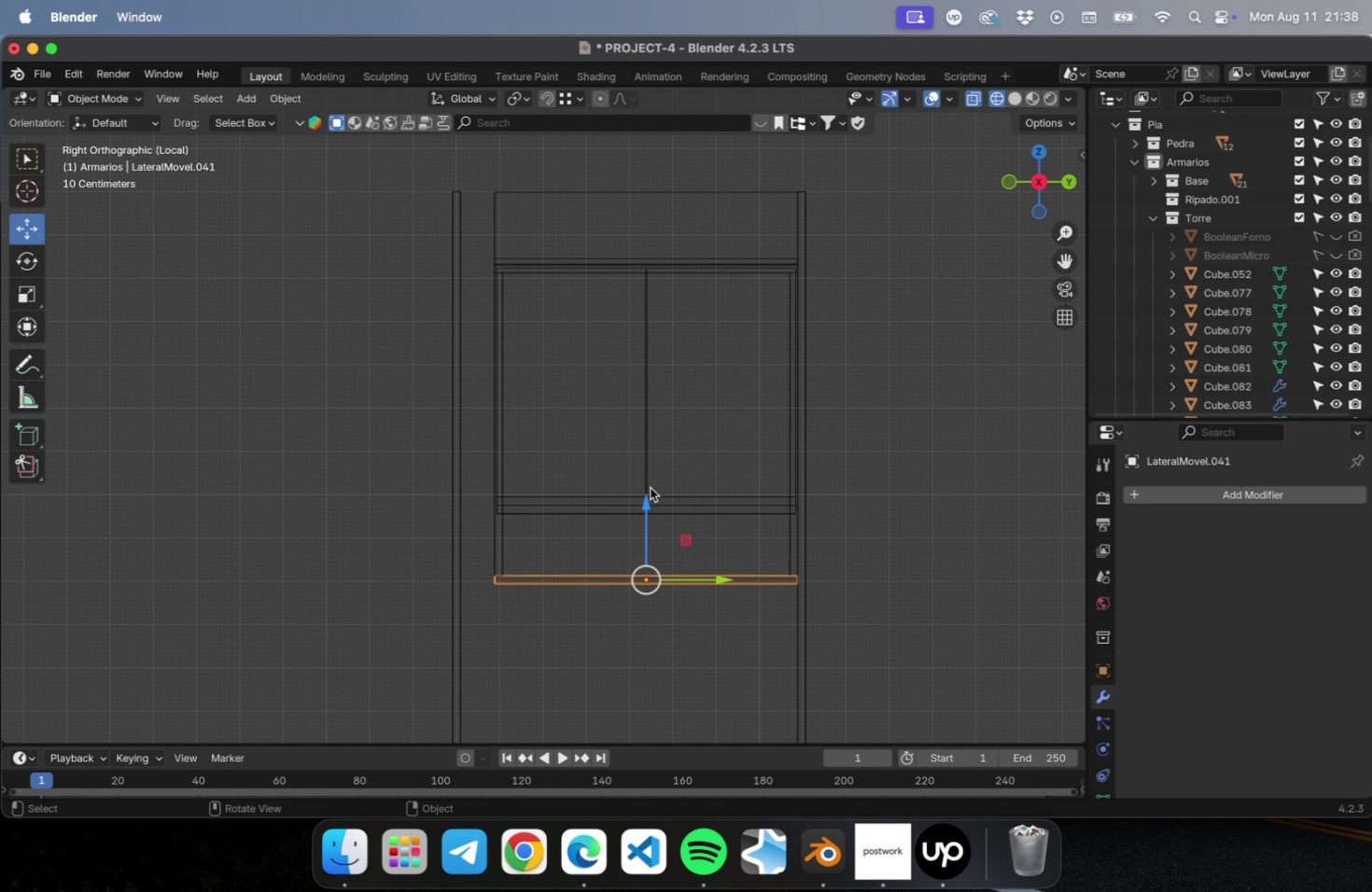 
hold_key(key=ShiftLeft, duration=1.27)
left_click([648, 184])
 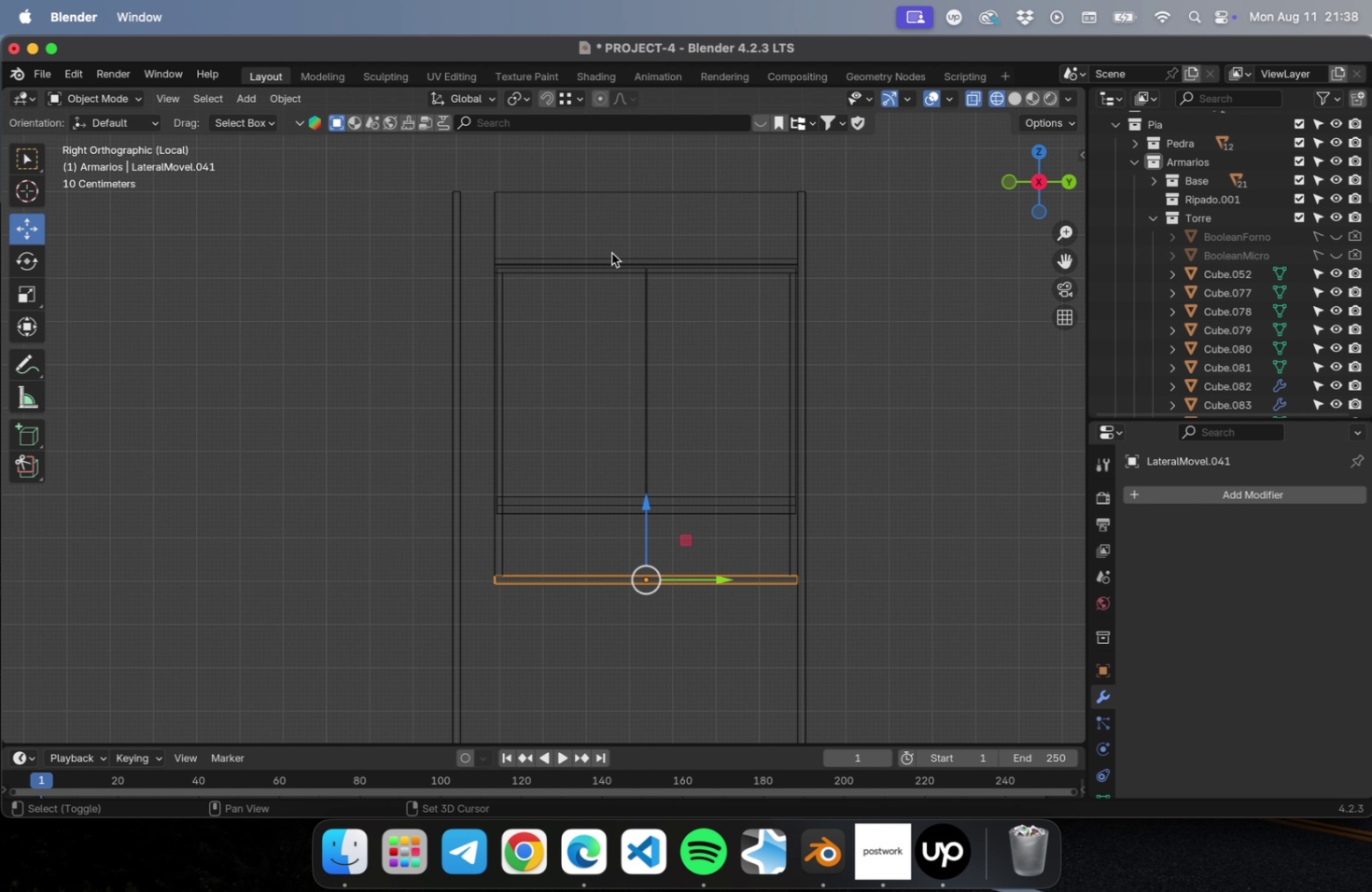 
hold_key(key=ShiftLeft, duration=6.95)
left_click([593, 271])
 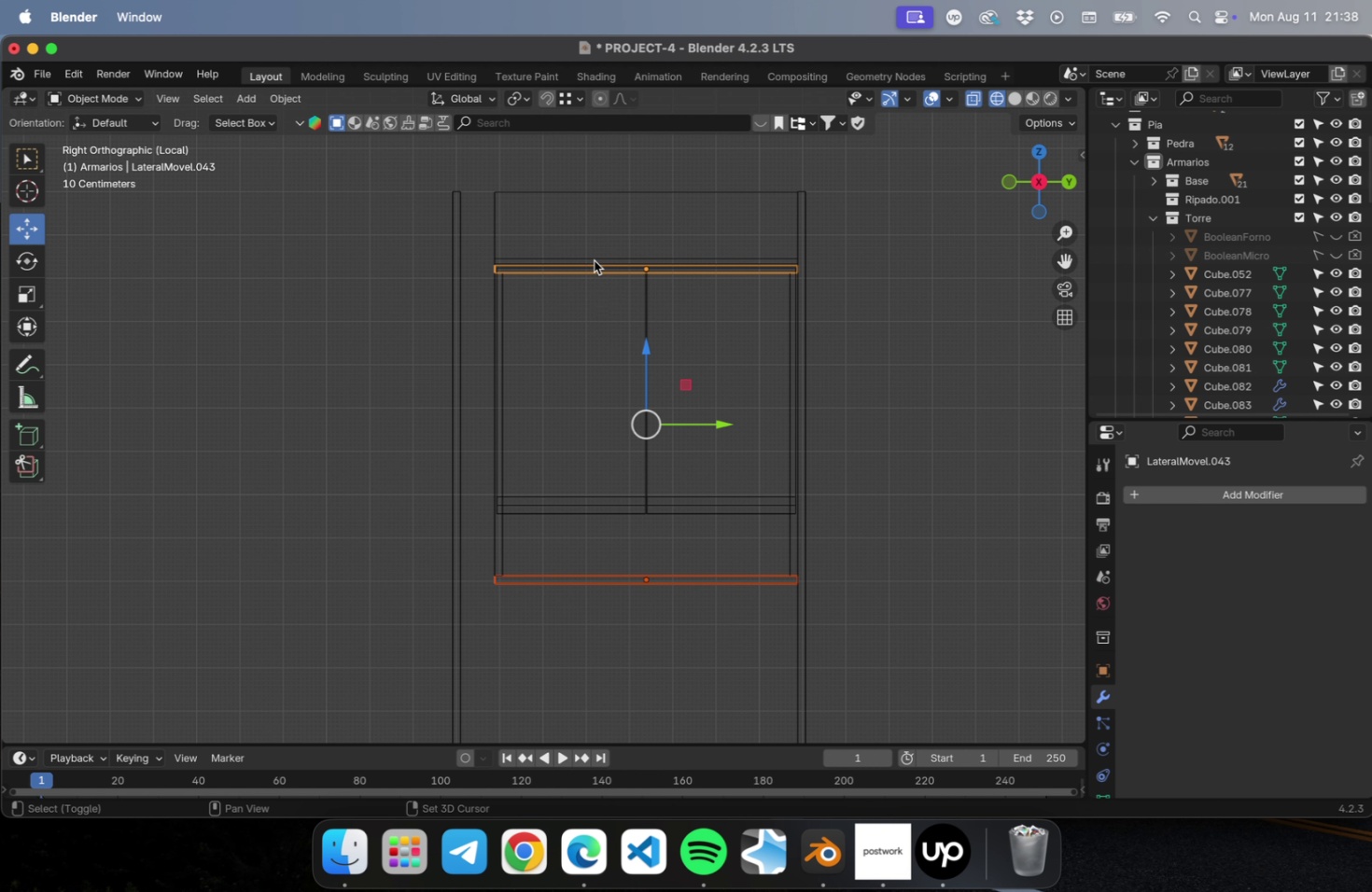 
left_click([594, 258])
 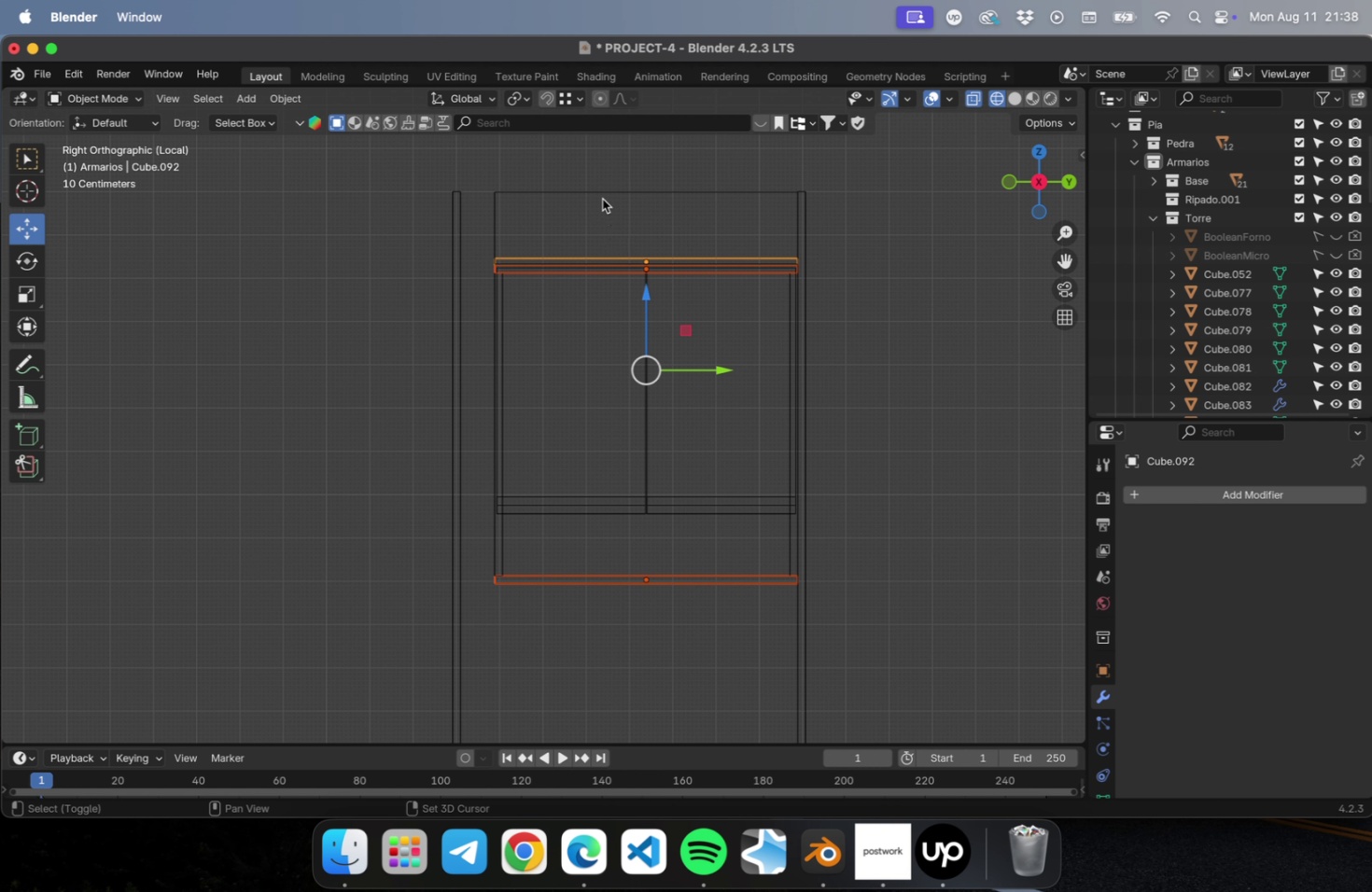 
left_click([602, 199])
 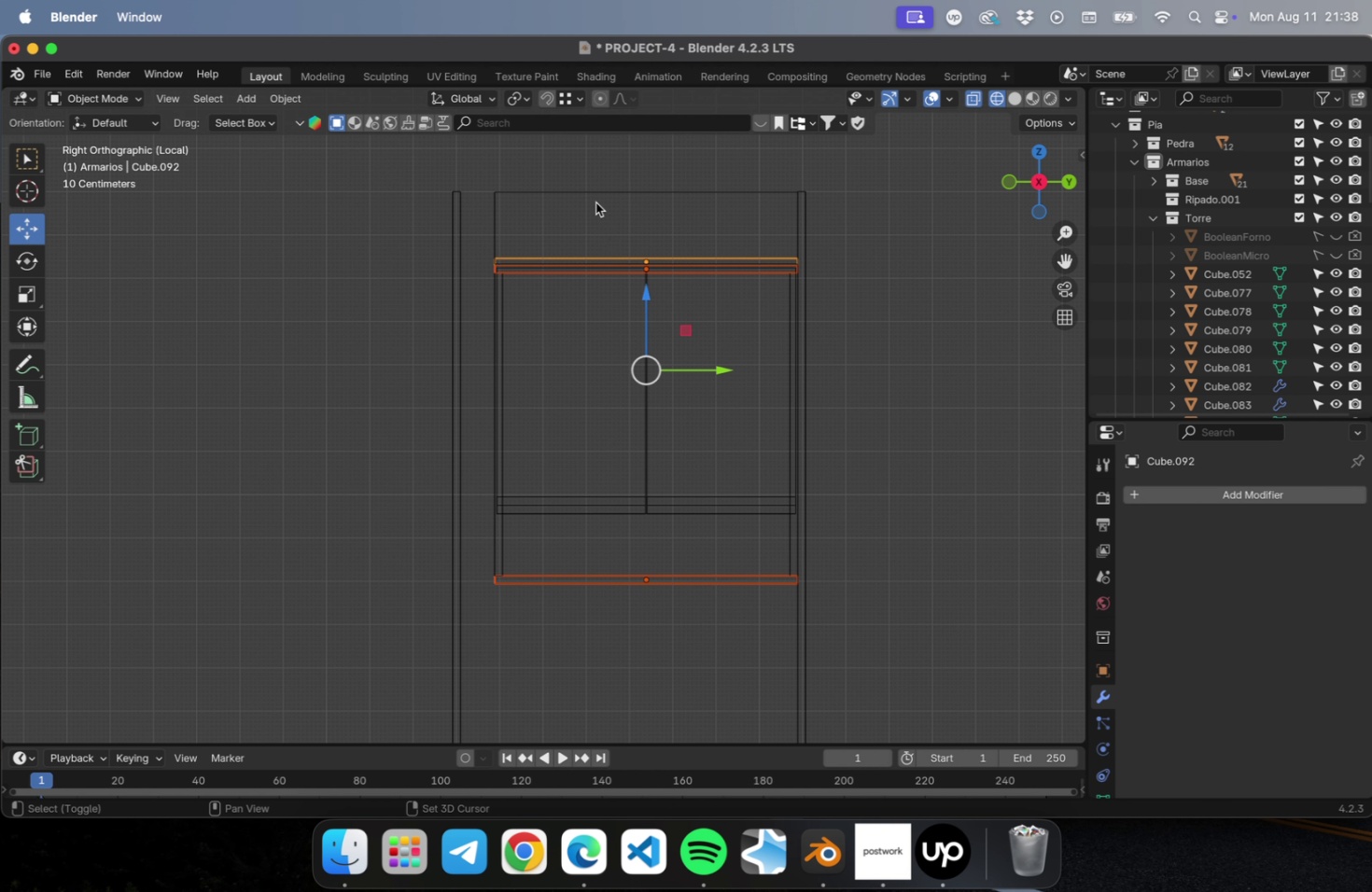 
left_click([595, 202])
 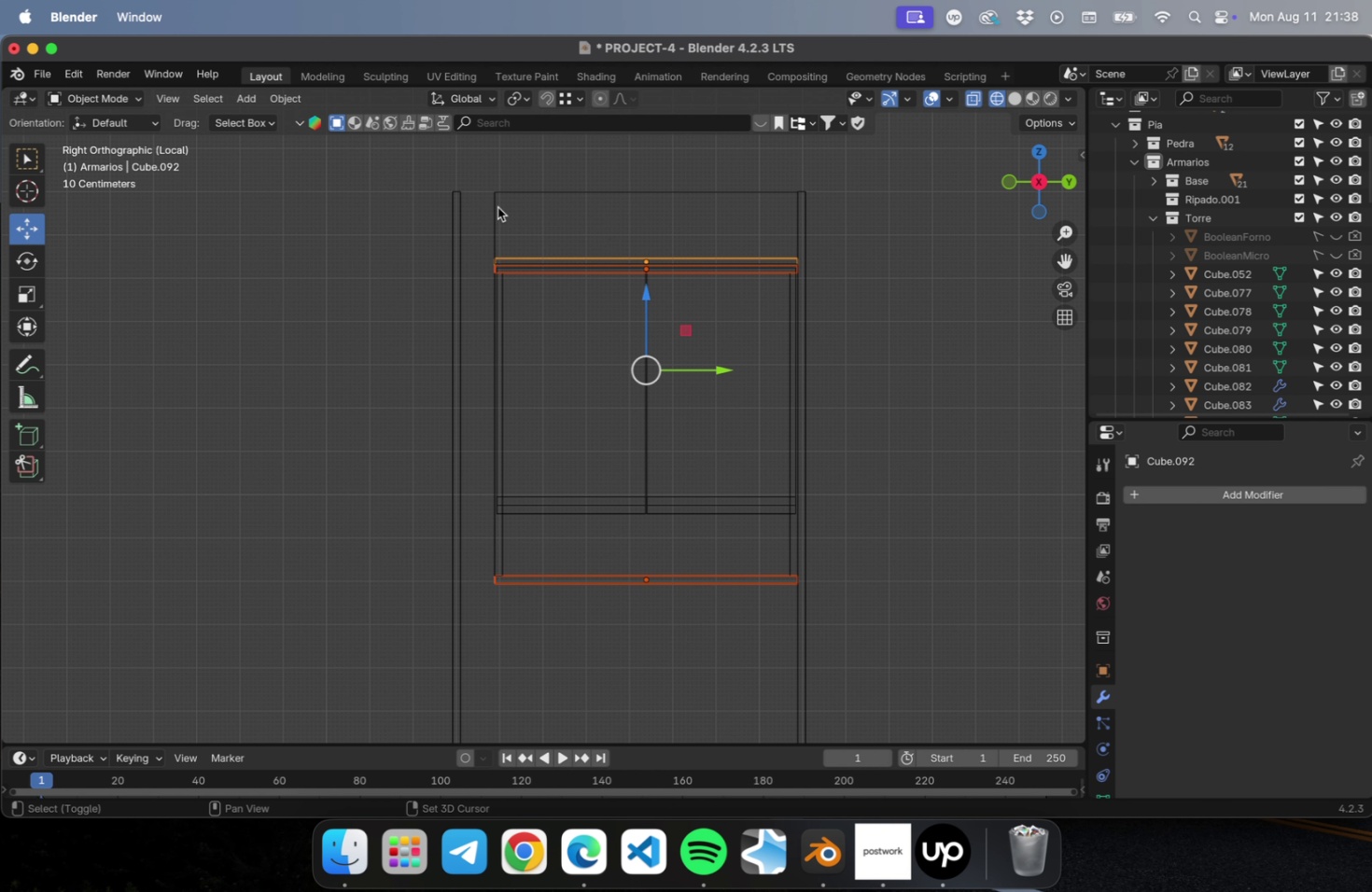 
left_click([497, 207])
 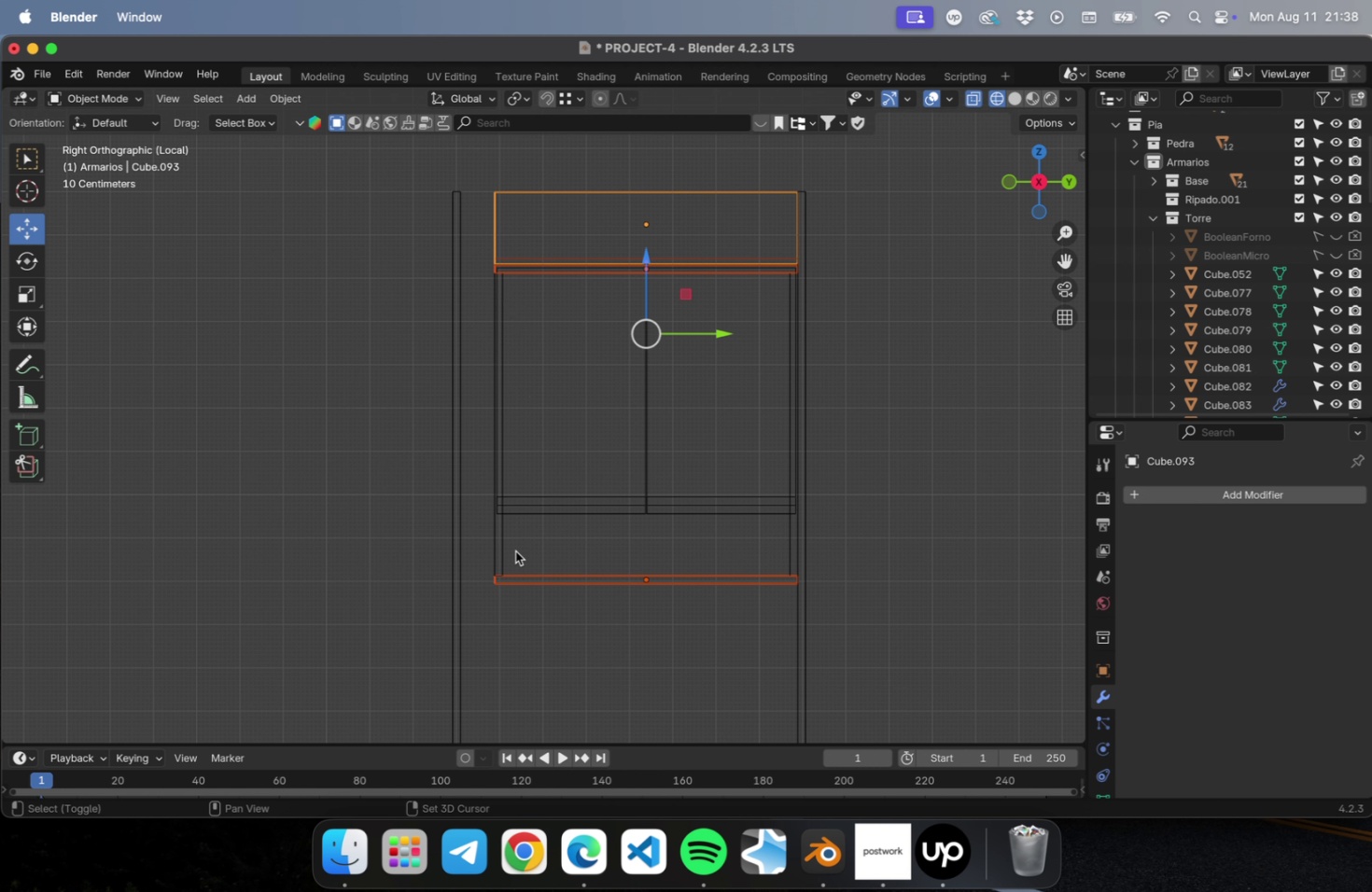 
left_click([503, 547])
 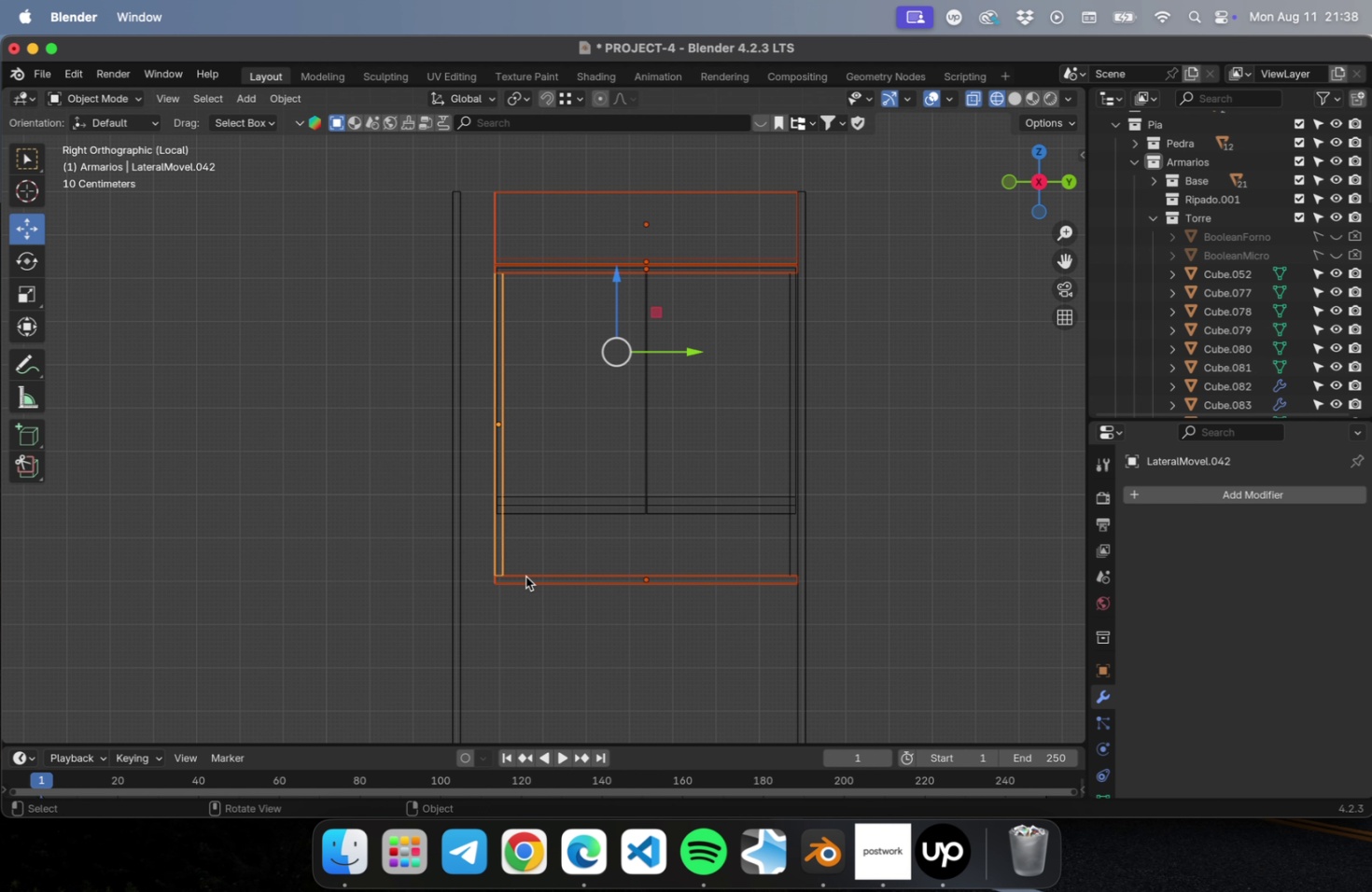 
key(Tab)
 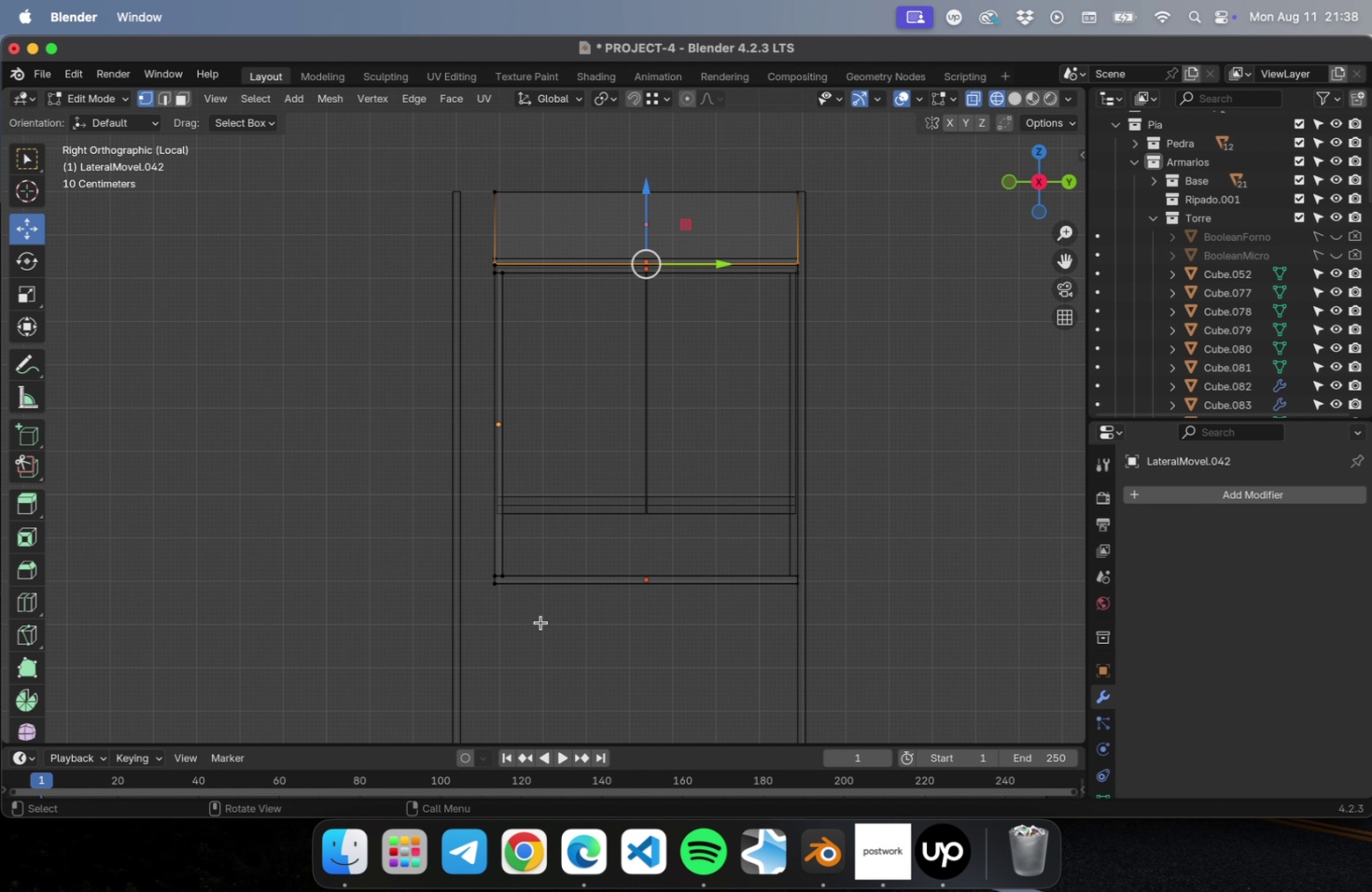 
left_click_drag(start_coordinate=[540, 621], to_coordinate=[335, 112])
 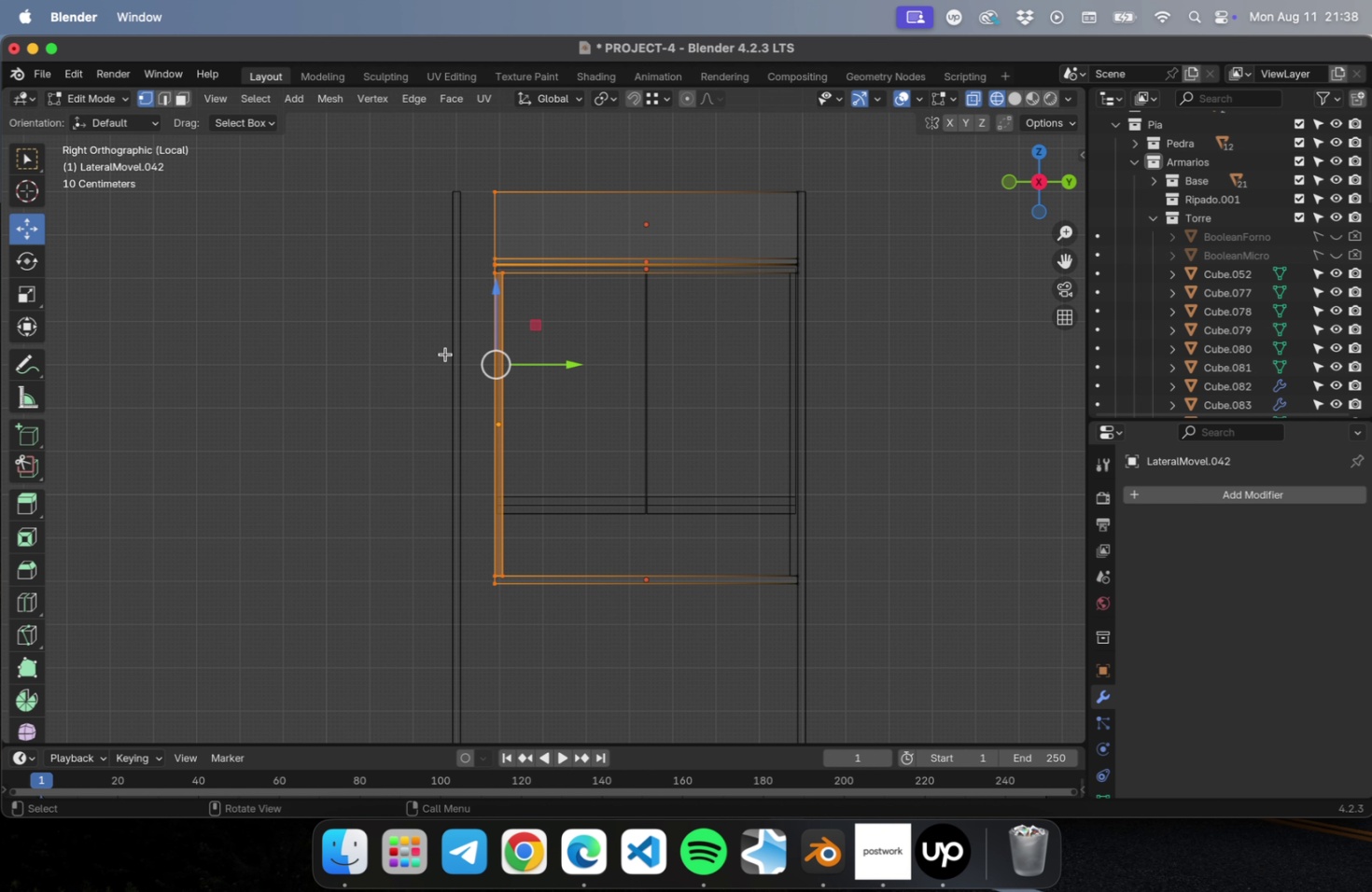 
scroll: coordinate [444, 347], scroll_direction: up, amount: 32.0
 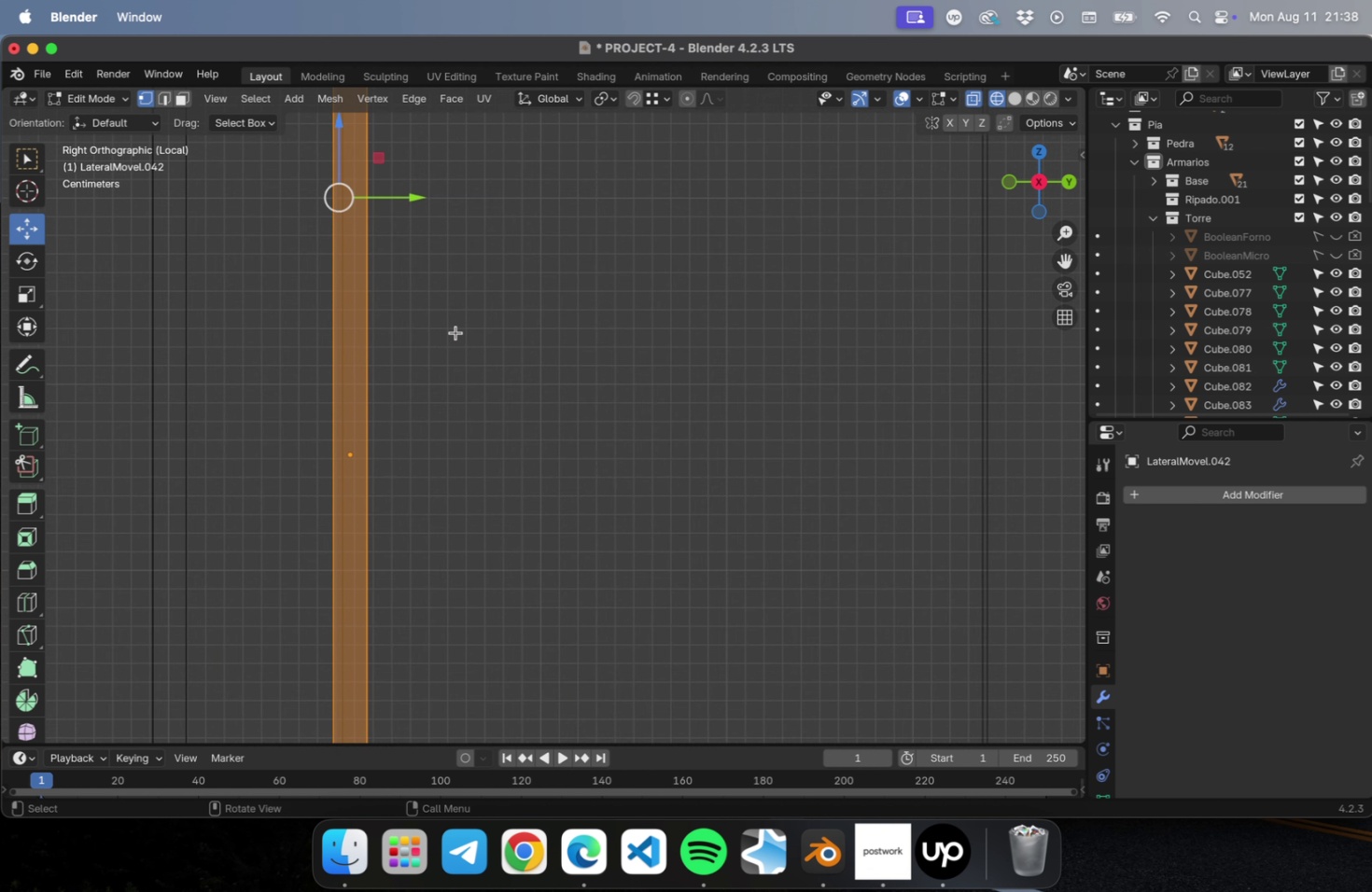 
hold_key(key=ShiftLeft, duration=0.56)
 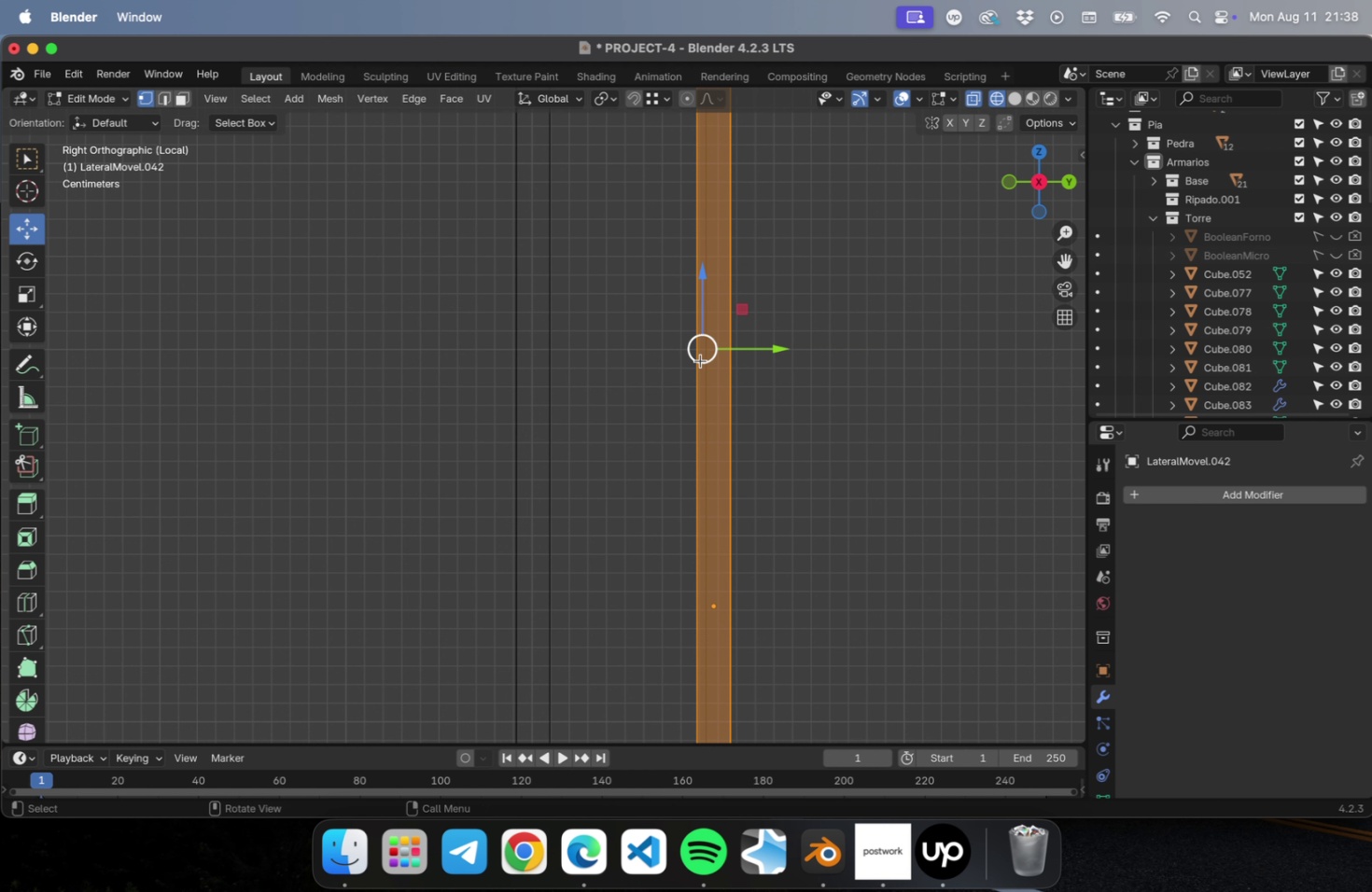 
scroll: coordinate [624, 298], scroll_direction: up, amount: 9.0
 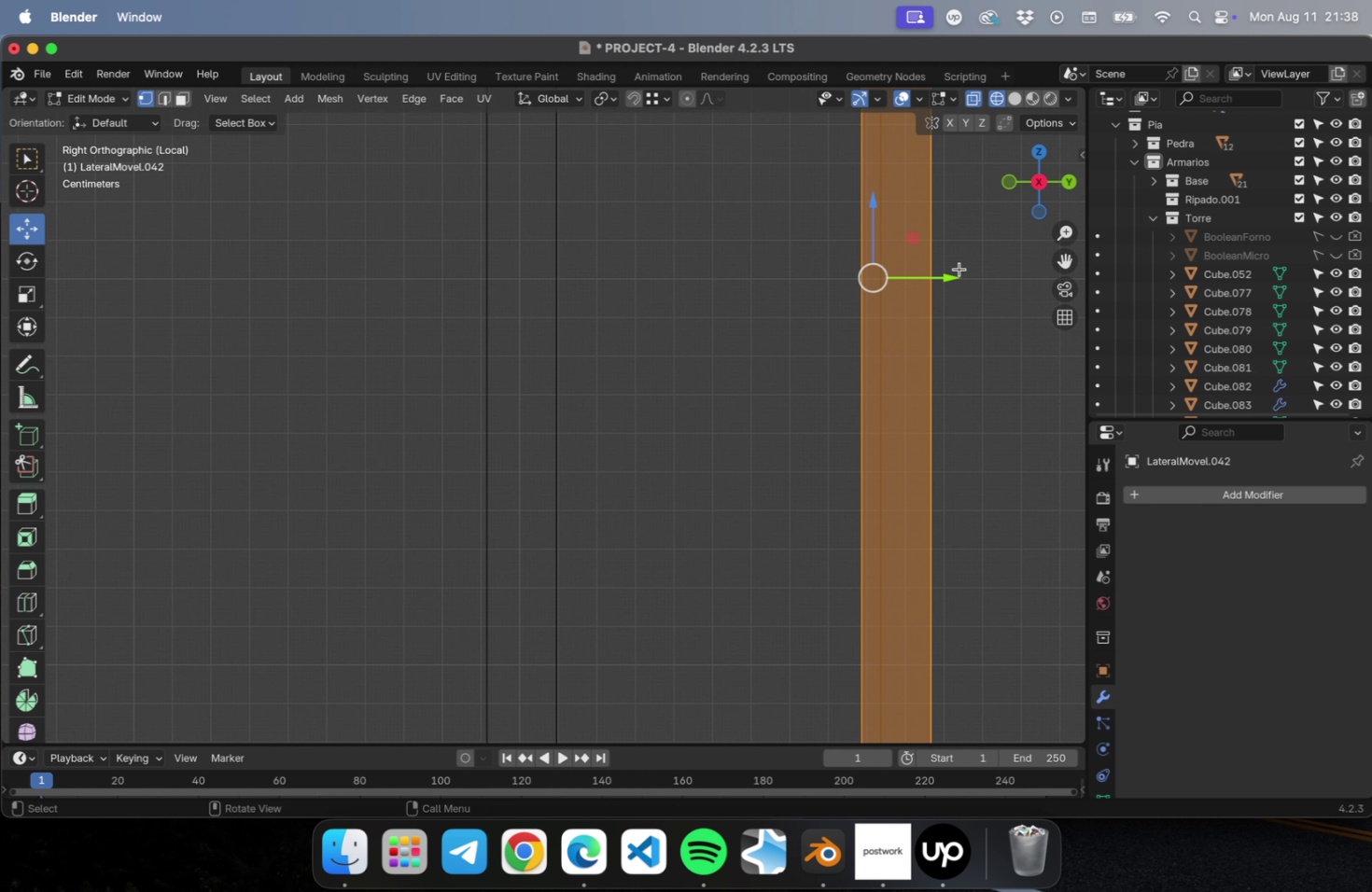 
left_click_drag(start_coordinate=[953, 274], to_coordinate=[645, 271])
 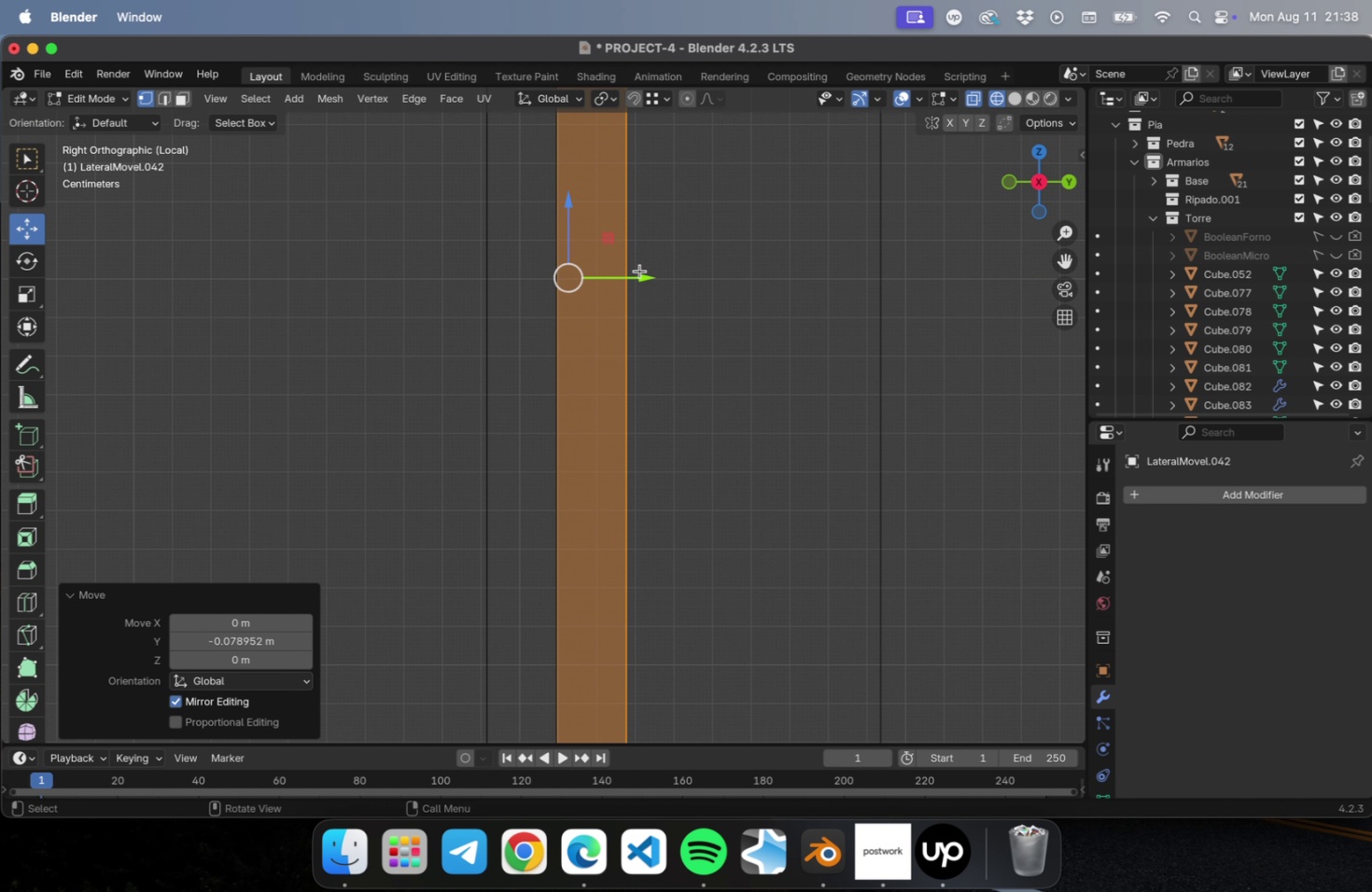 
scroll: coordinate [560, 307], scroll_direction: down, amount: 43.0
 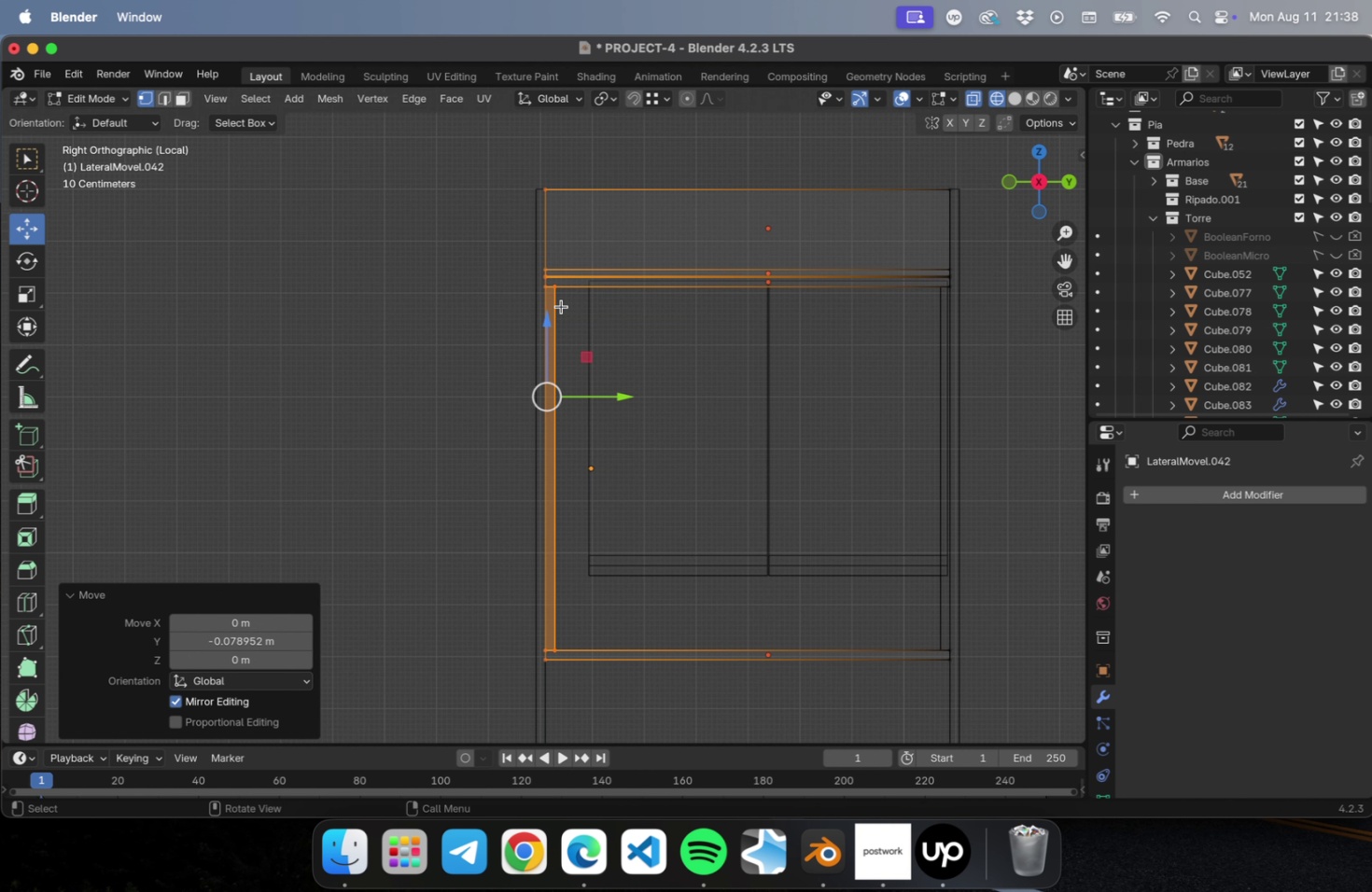 
key(Tab)
 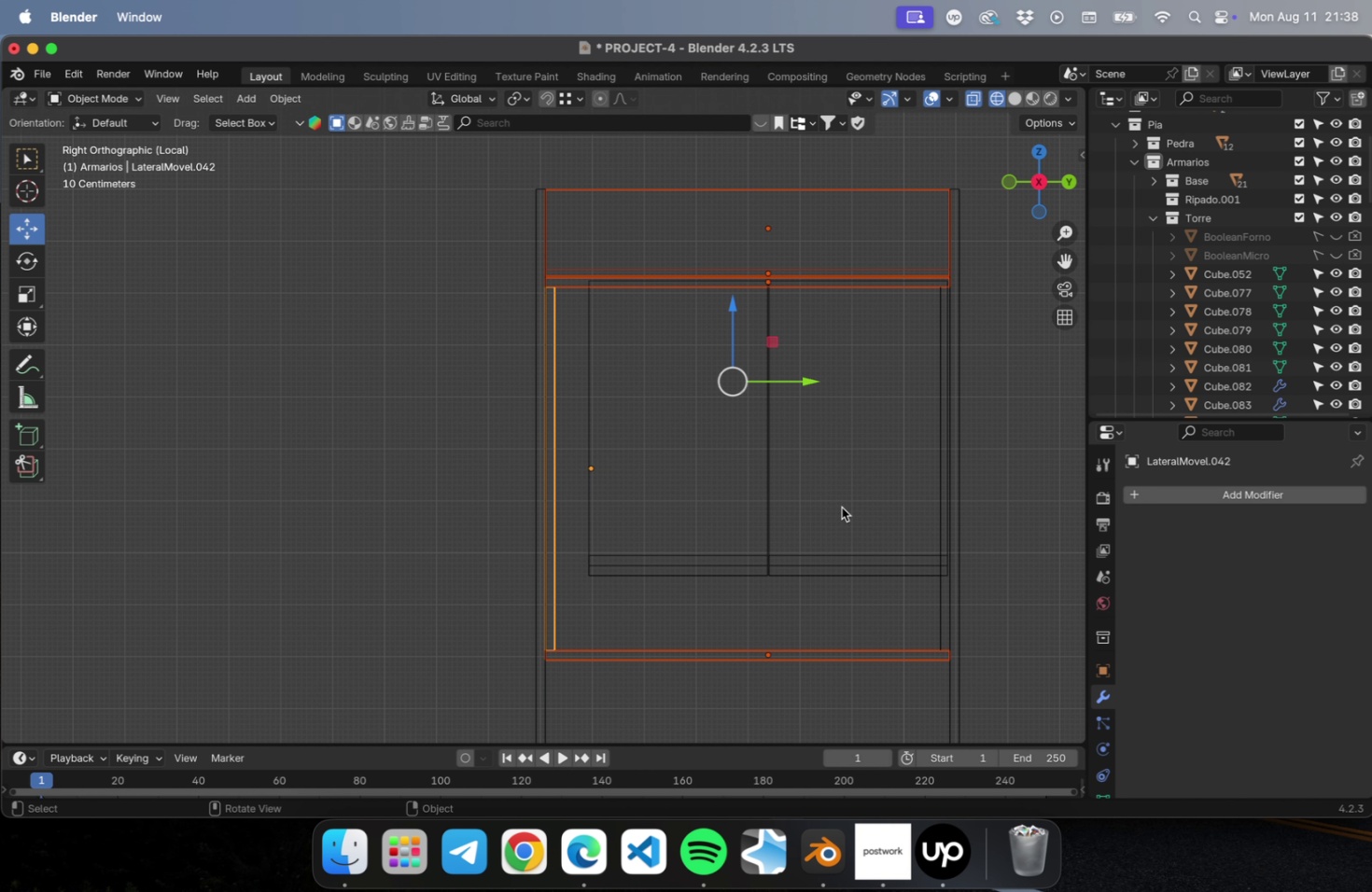 
hold_key(key=ShiftLeft, duration=0.61)
 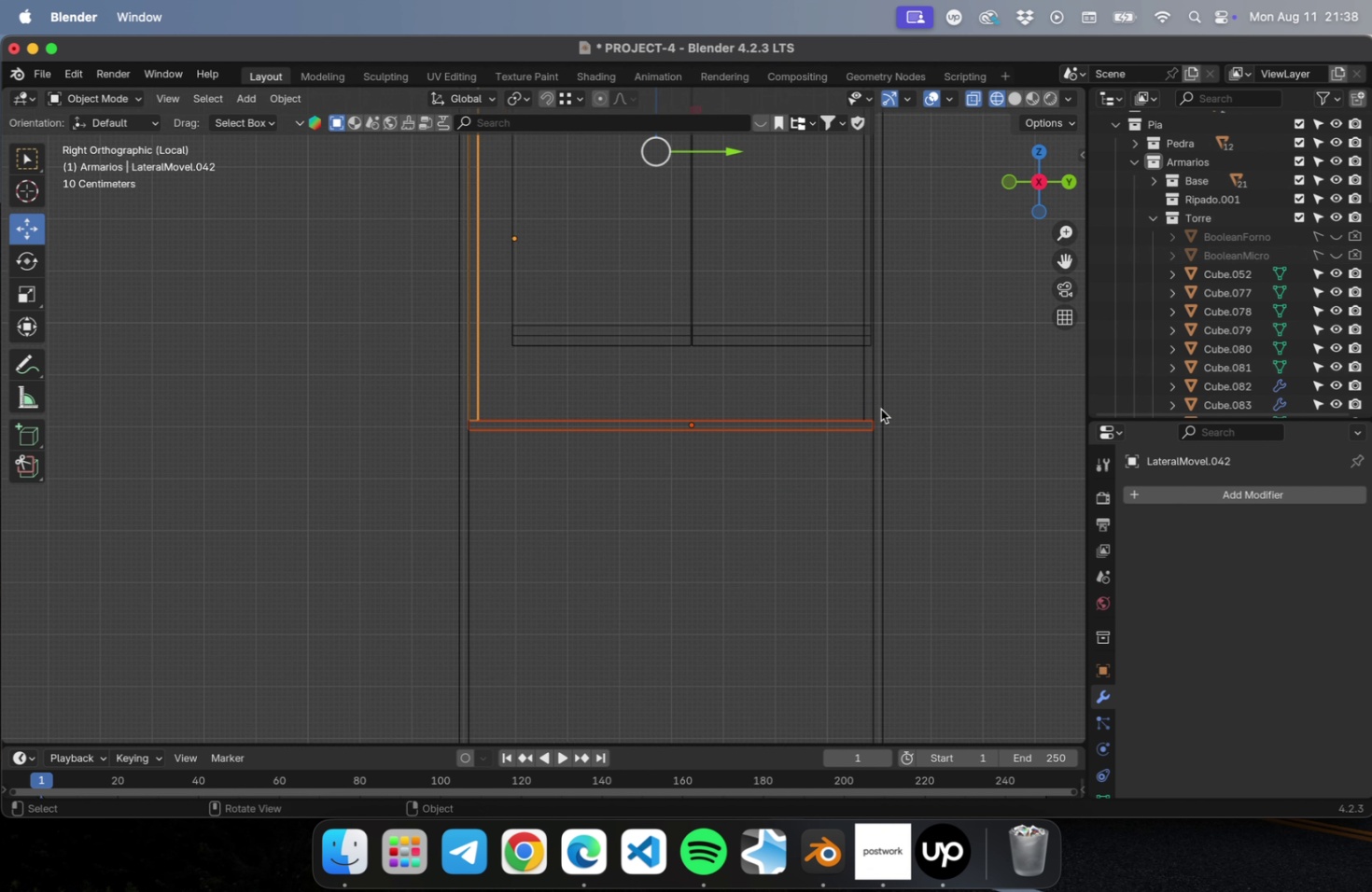 
key(Tab)
 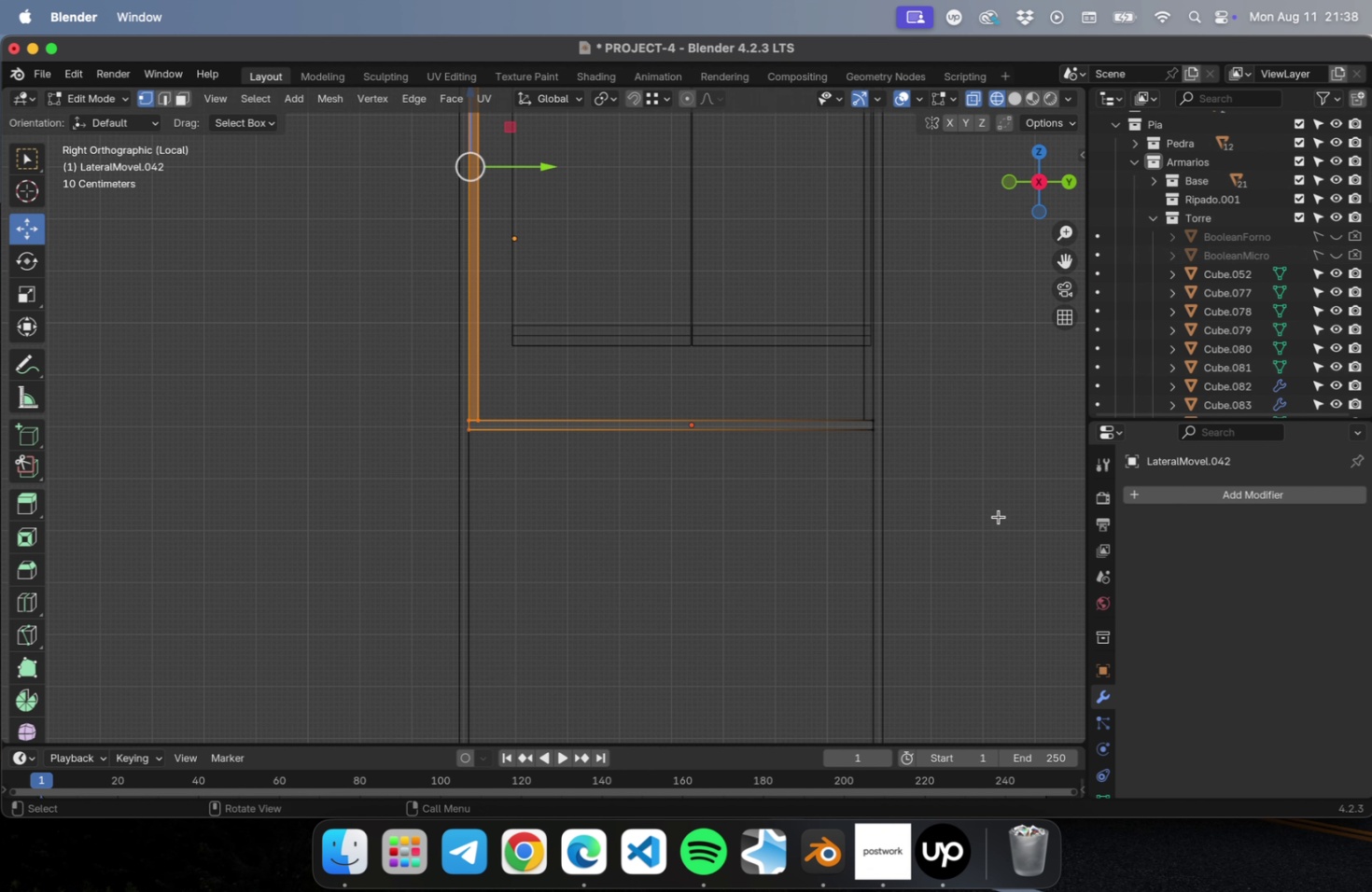 
left_click_drag(start_coordinate=[992, 512], to_coordinate=[371, 377])
 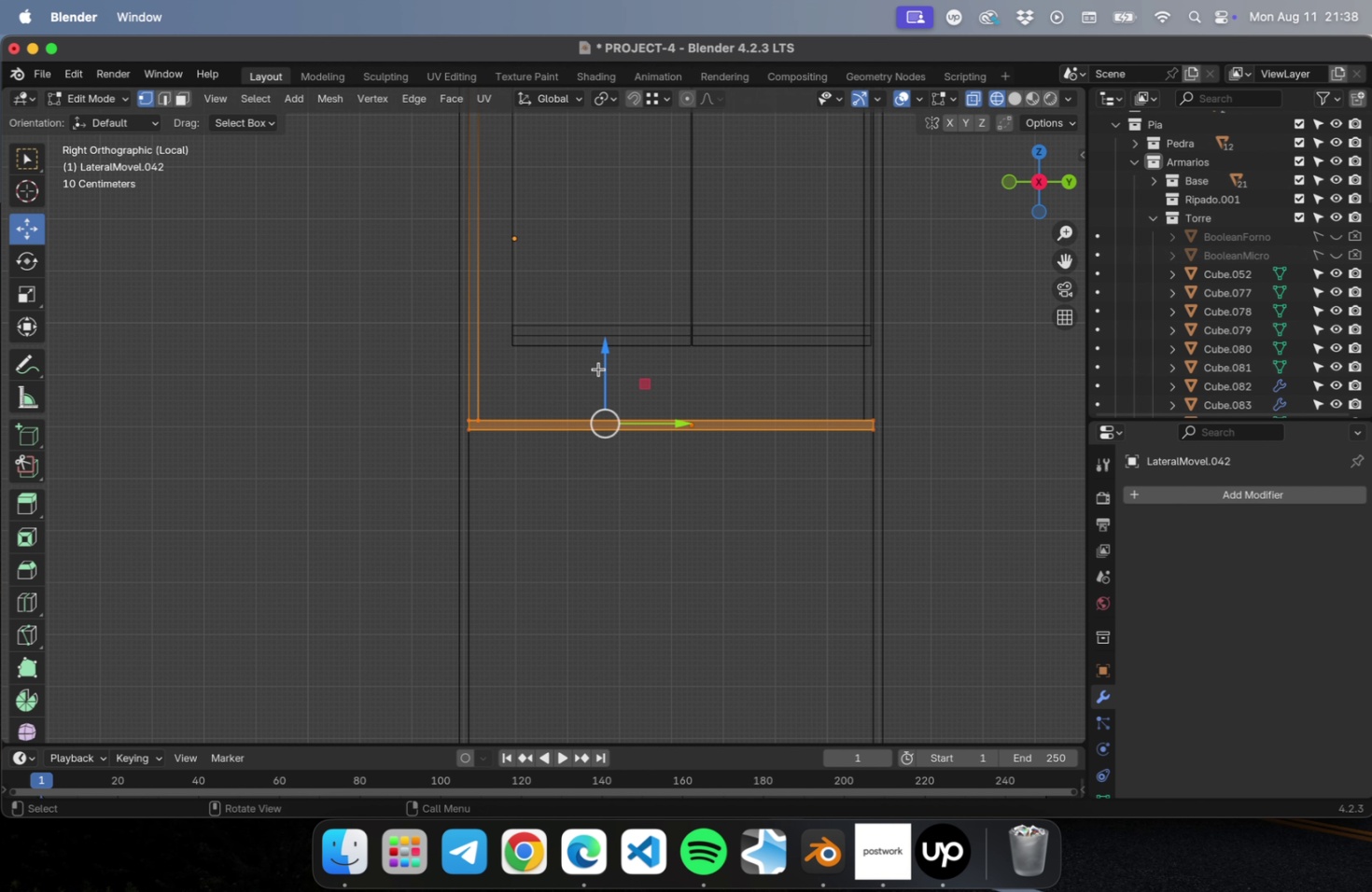 
left_click_drag(start_coordinate=[607, 361], to_coordinate=[633, 274])
 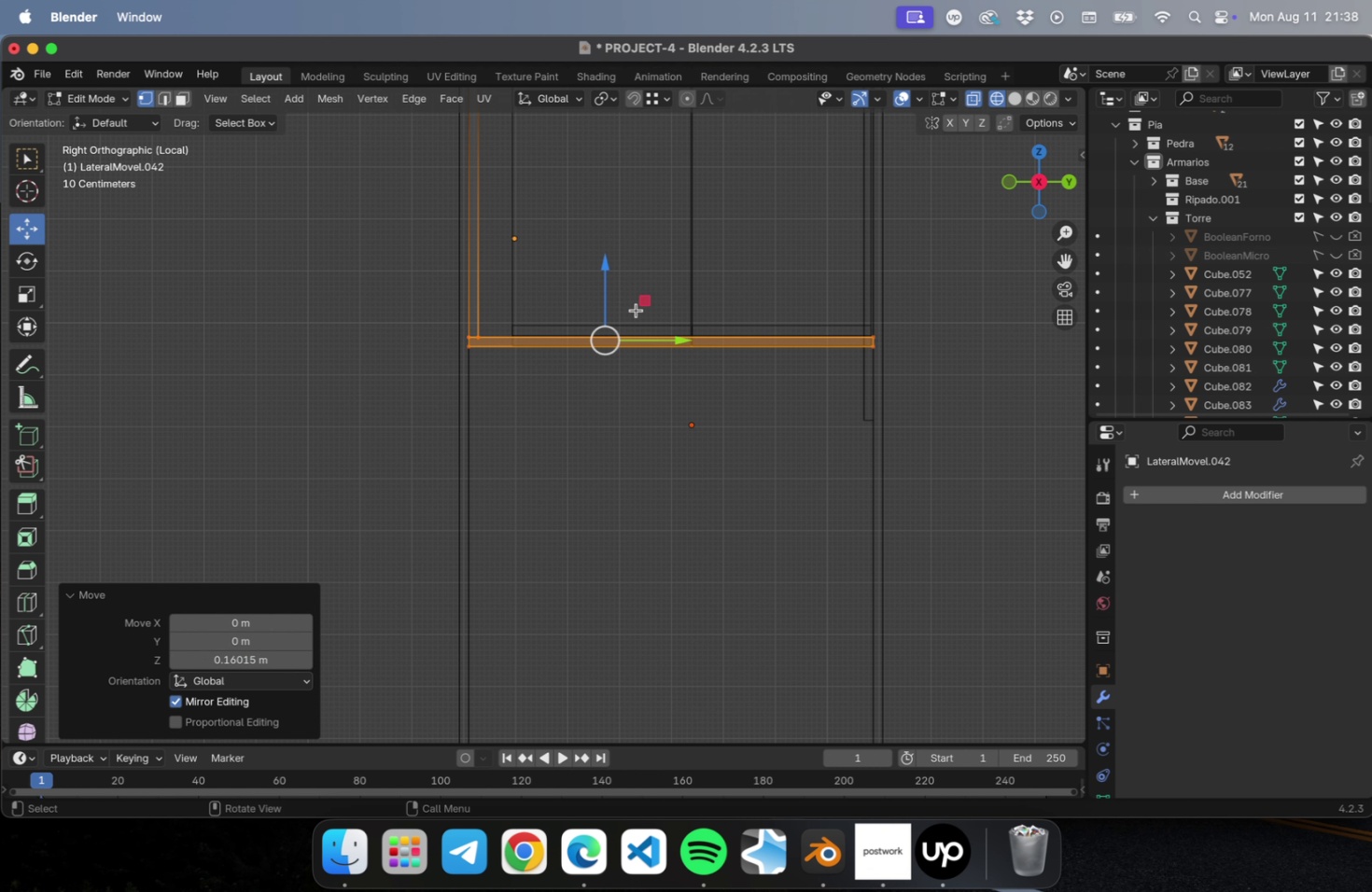 
scroll: coordinate [637, 314], scroll_direction: up, amount: 22.0
 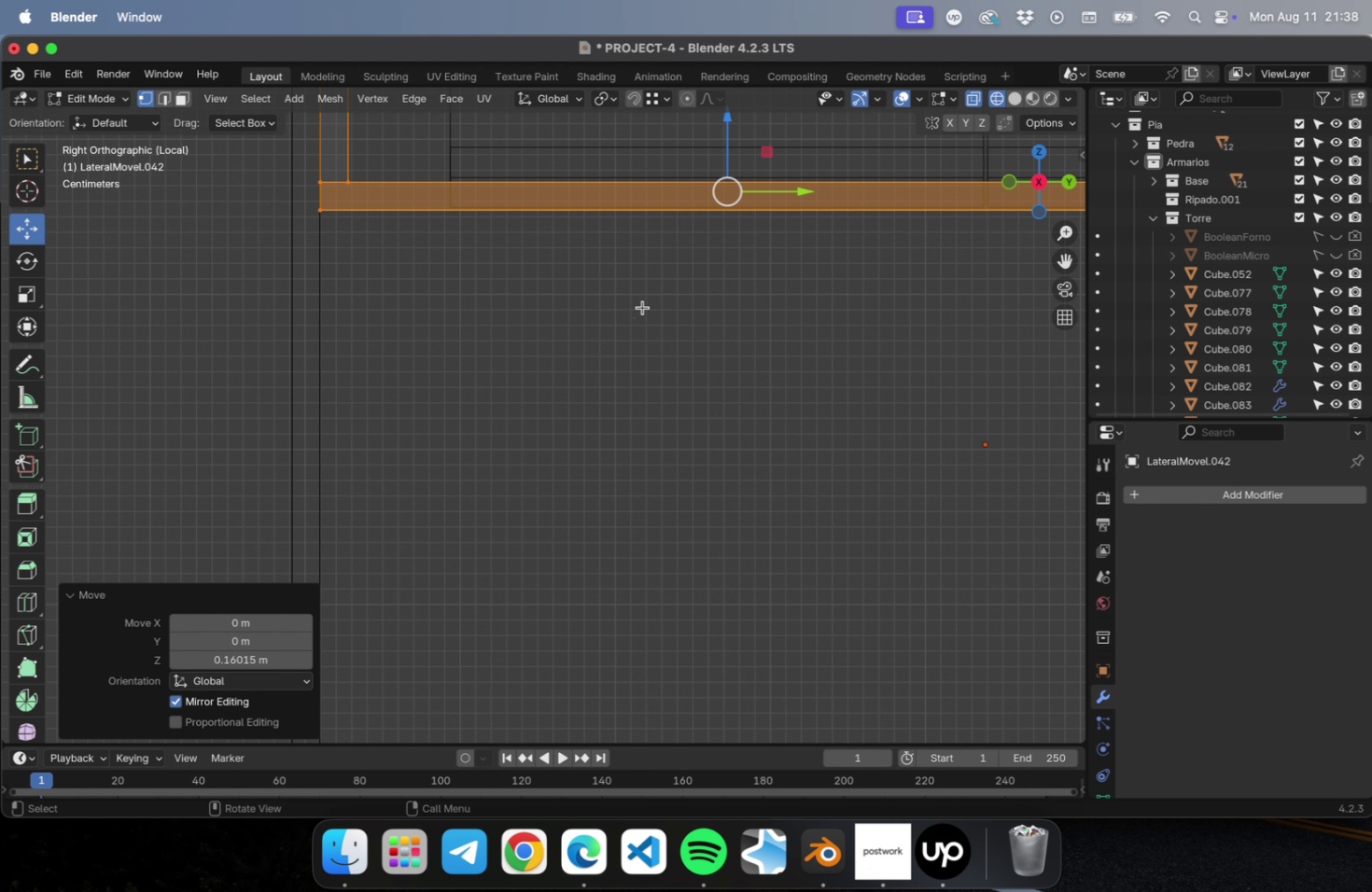 
hold_key(key=ShiftLeft, duration=0.44)
 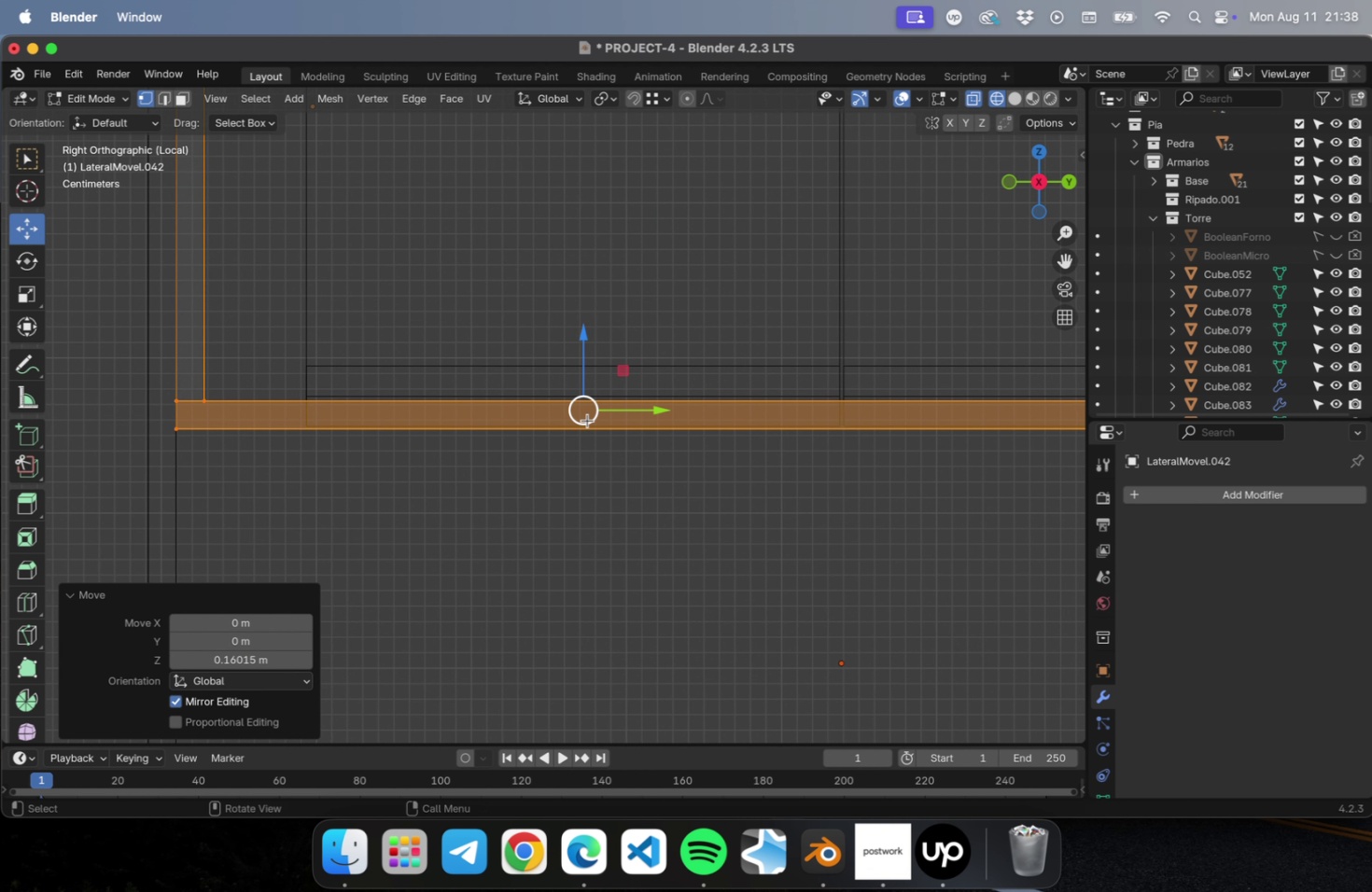 
scroll: coordinate [586, 413], scroll_direction: up, amount: 22.0
 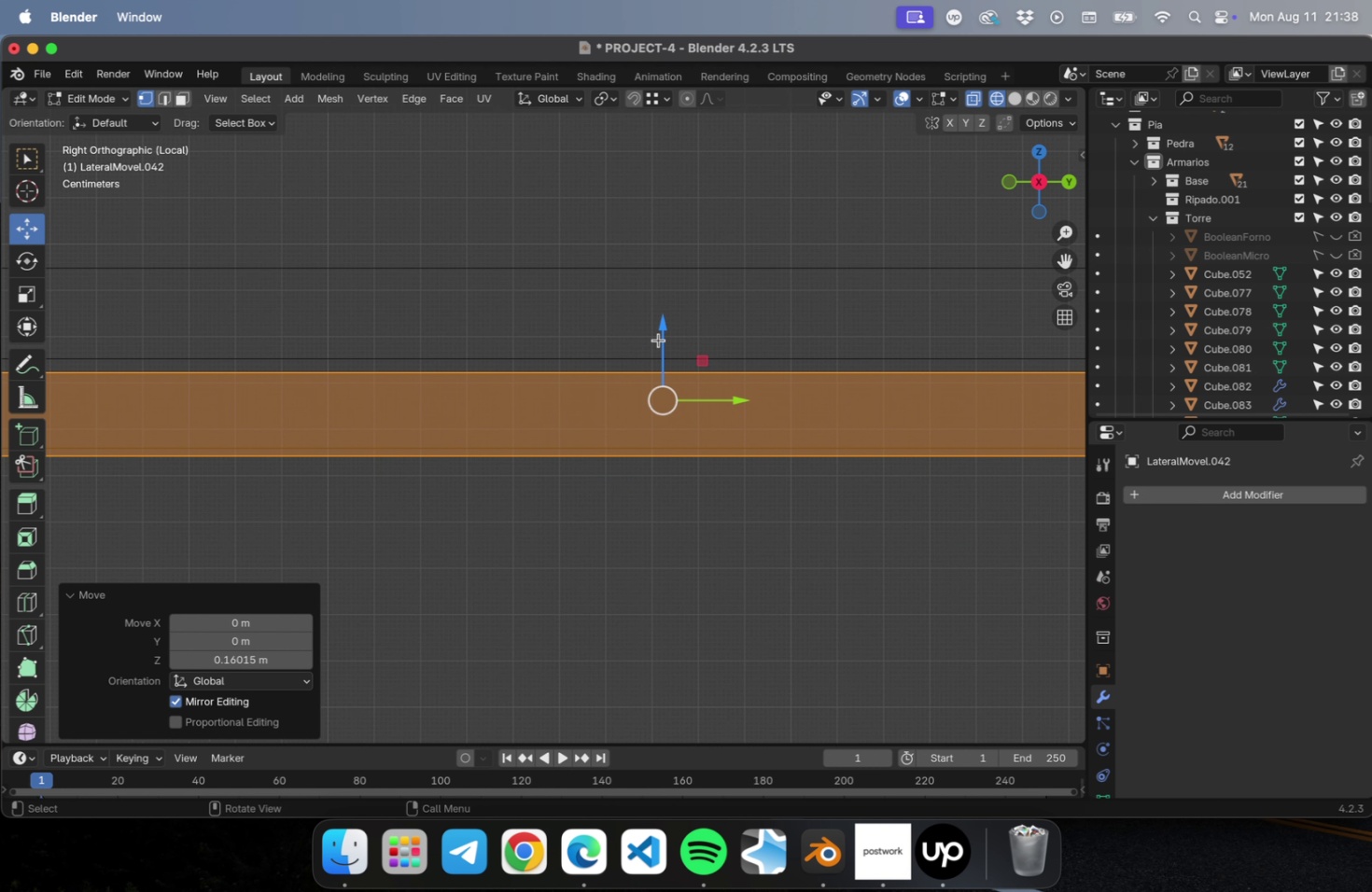 
left_click_drag(start_coordinate=[664, 338], to_coordinate=[668, 324])
 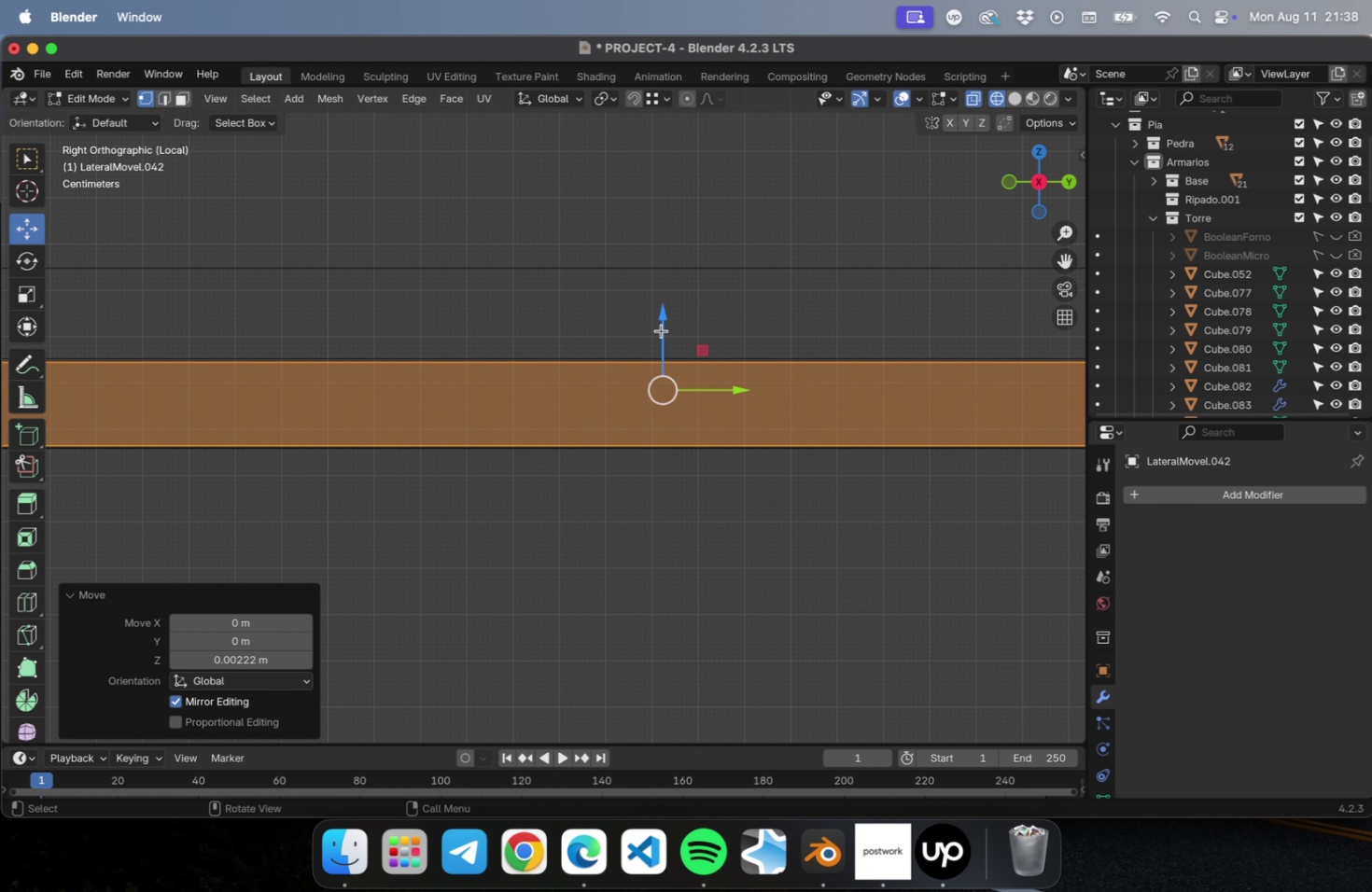 
scroll: coordinate [627, 410], scroll_direction: down, amount: 61.0
 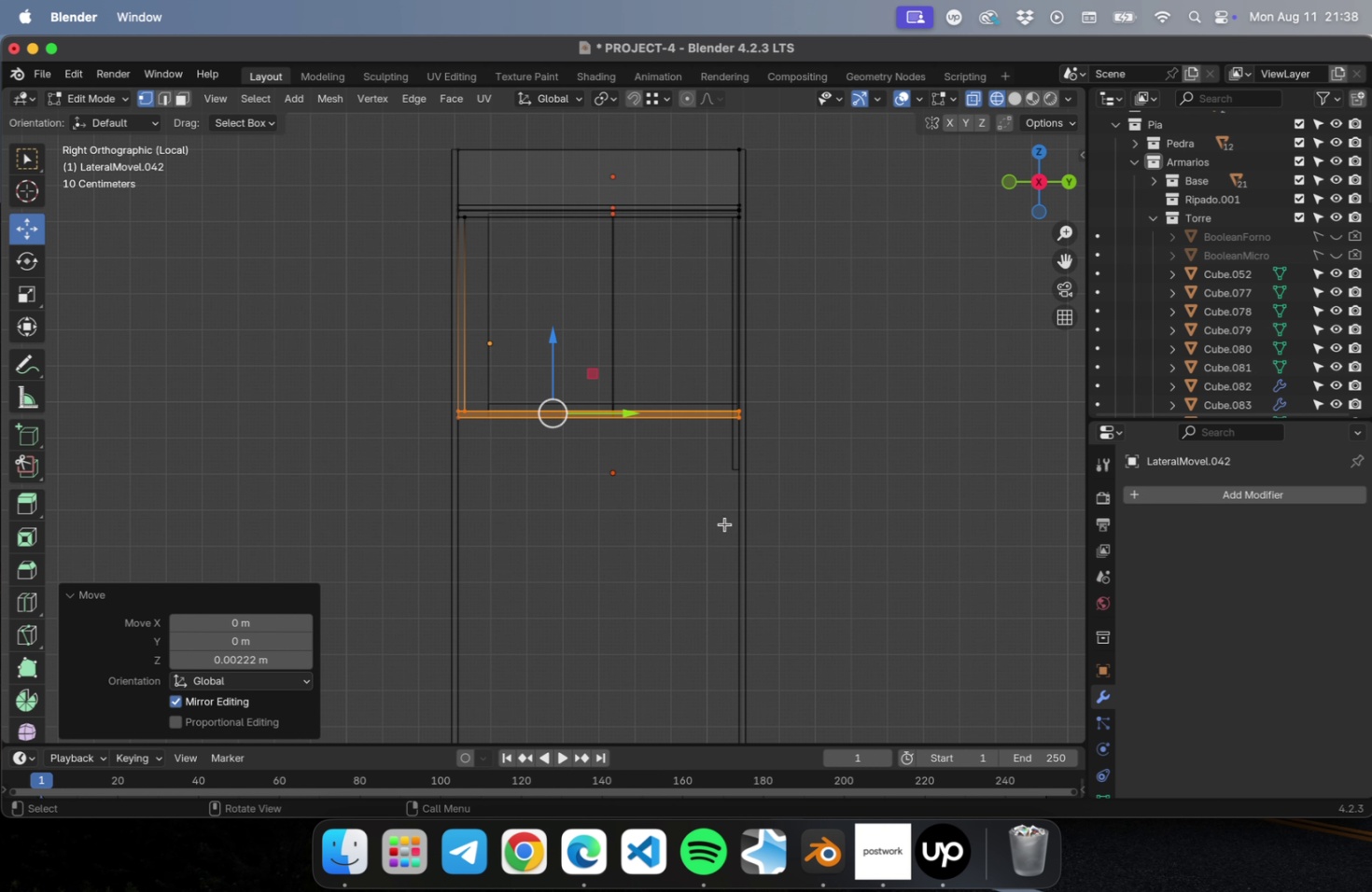 
key(Tab)
 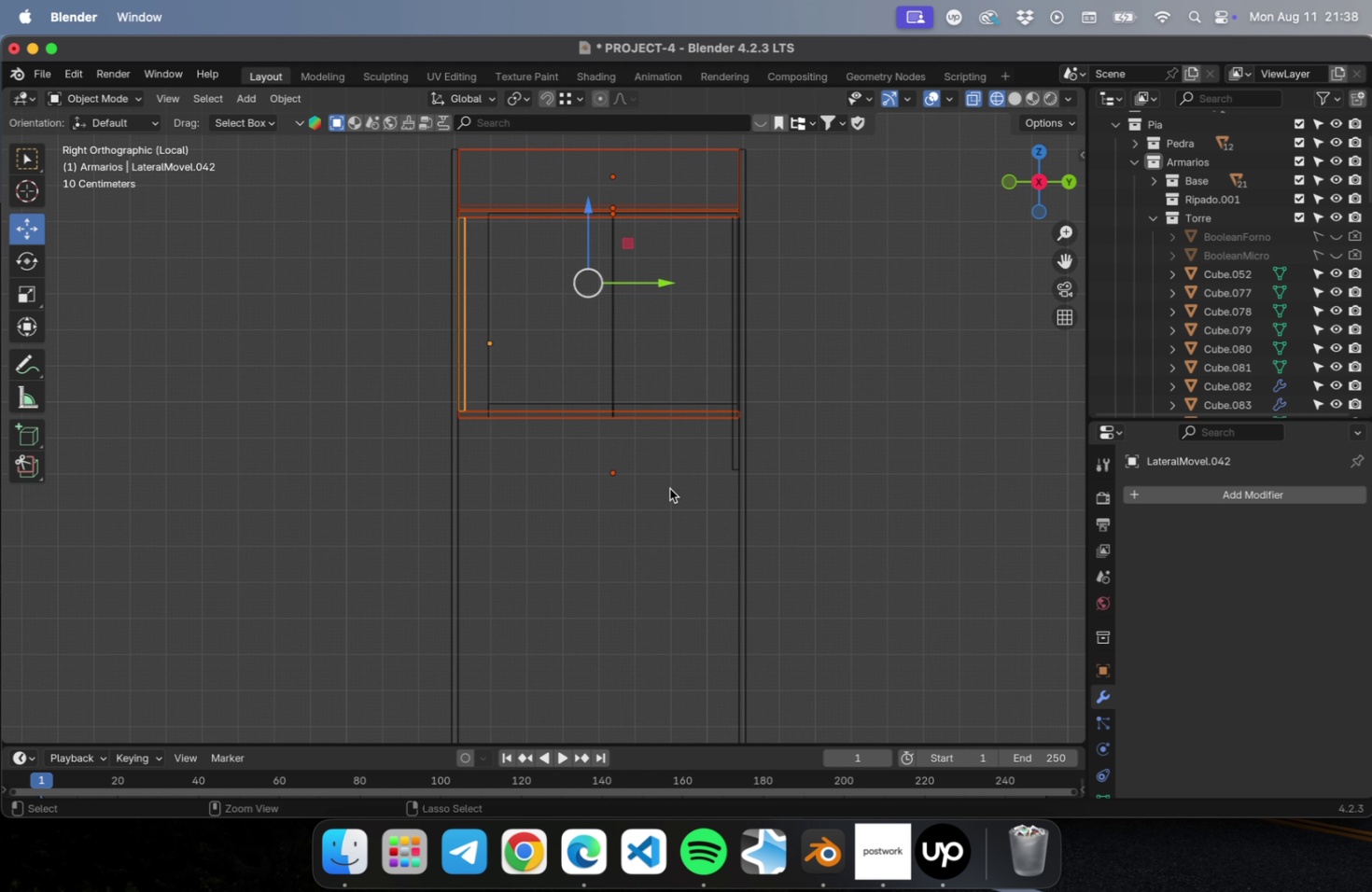 
key(Meta+Z)
 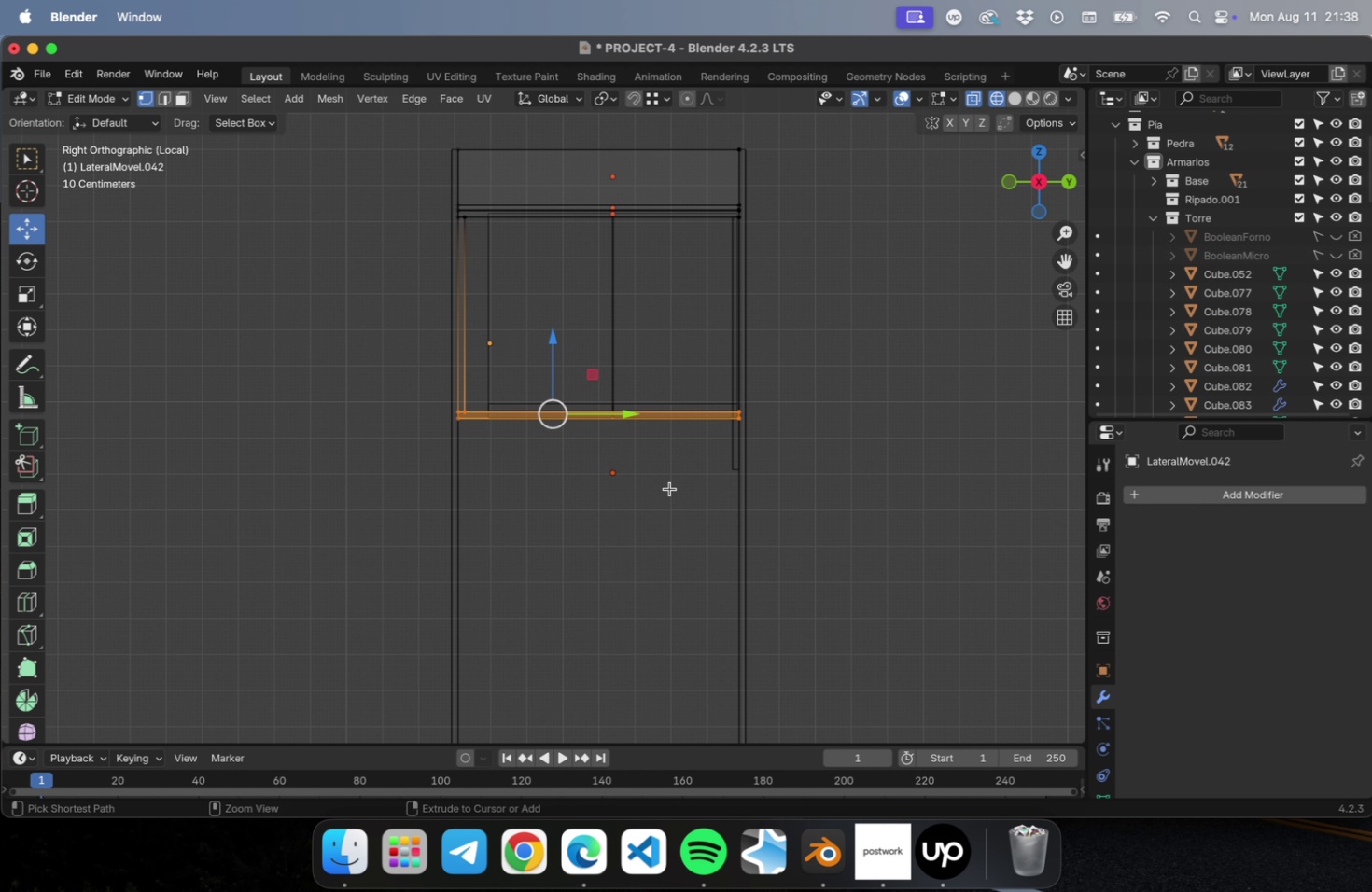 
key(Meta+Z)
 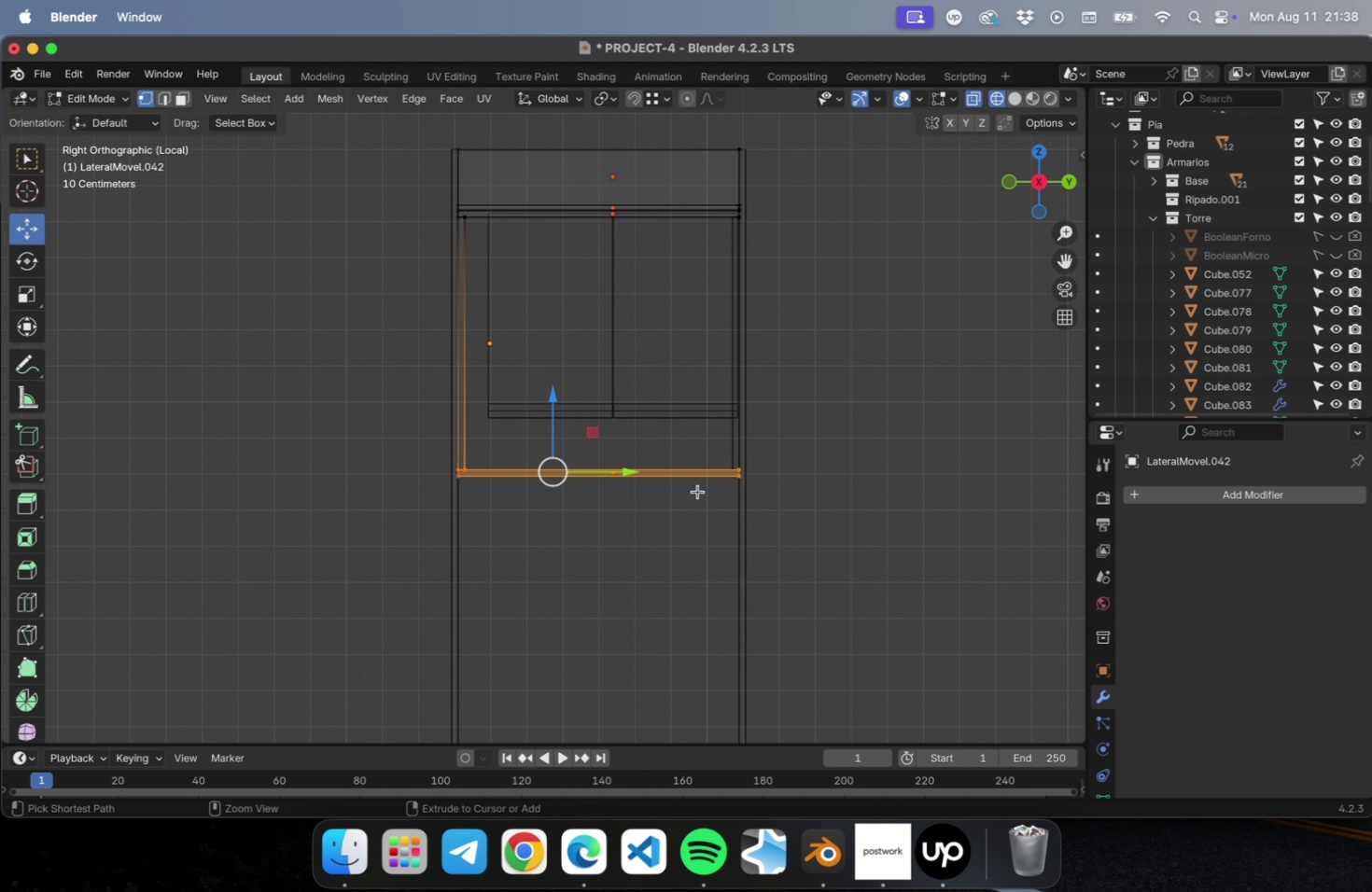 
key(Meta+Z)
 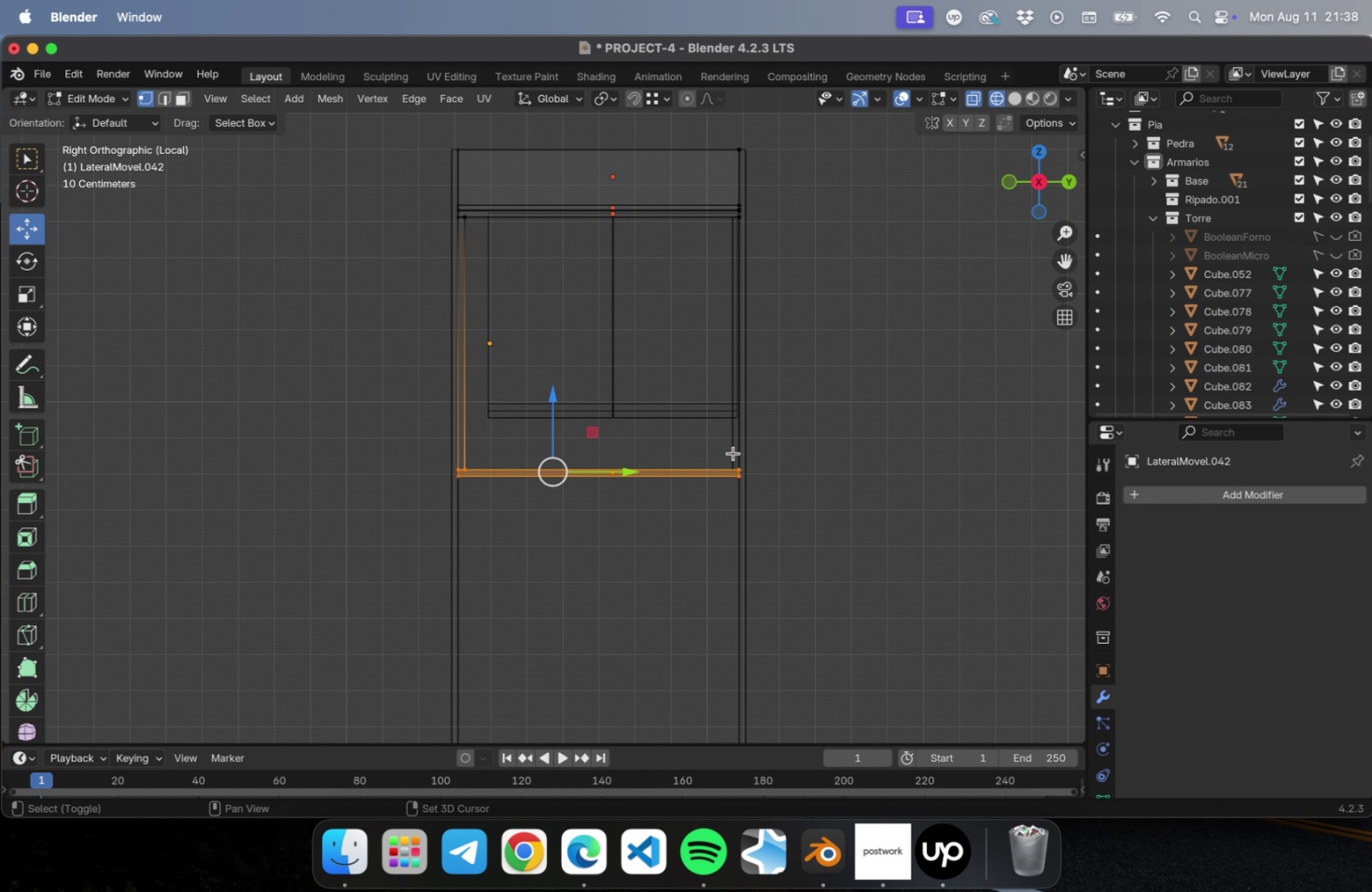 
hold_key(key=ShiftLeft, duration=1.11)
left_click([734, 449])
 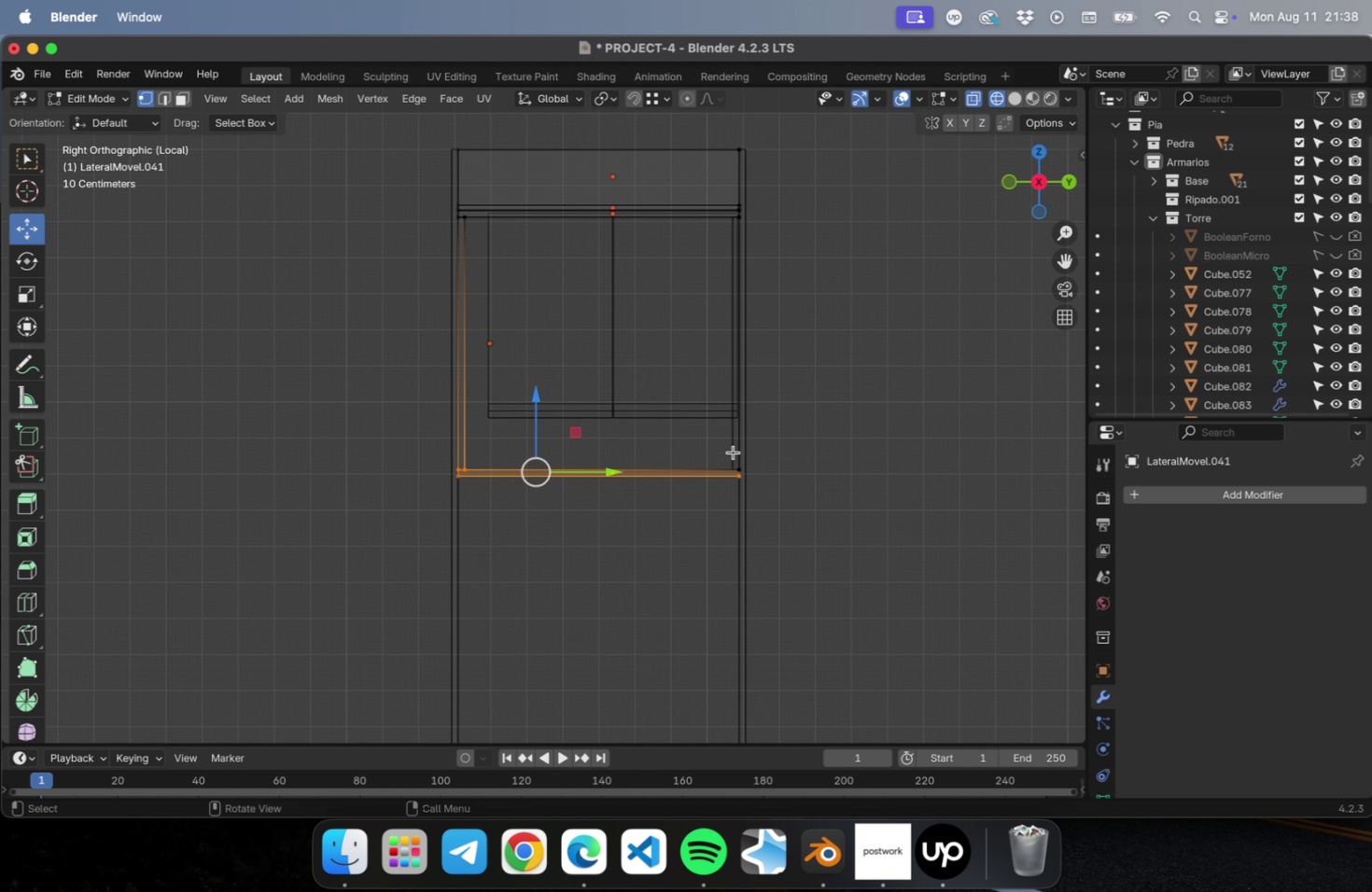 
key(Tab)
 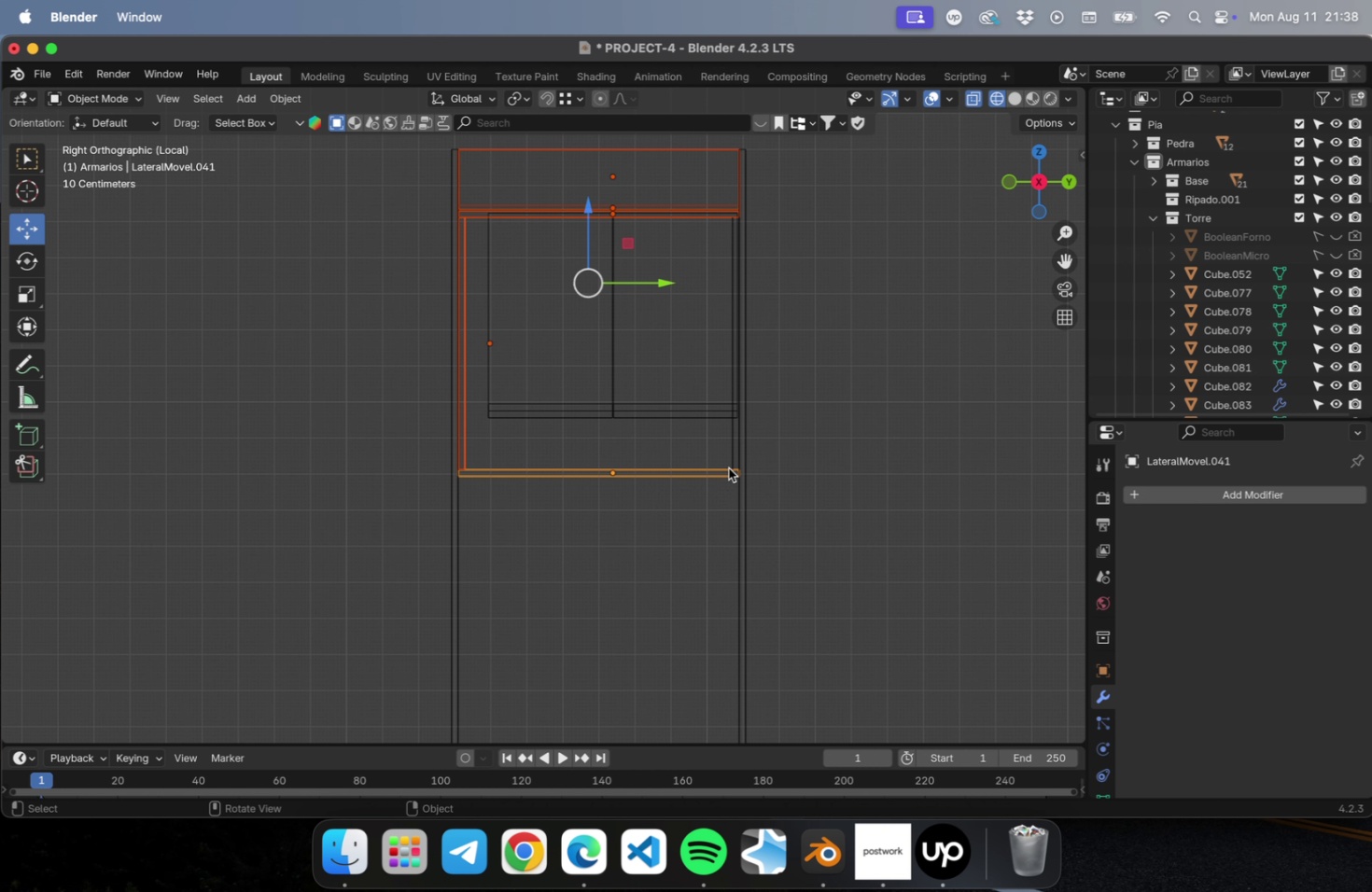 
hold_key(key=ShiftLeft, duration=0.42)
left_click([734, 450])
 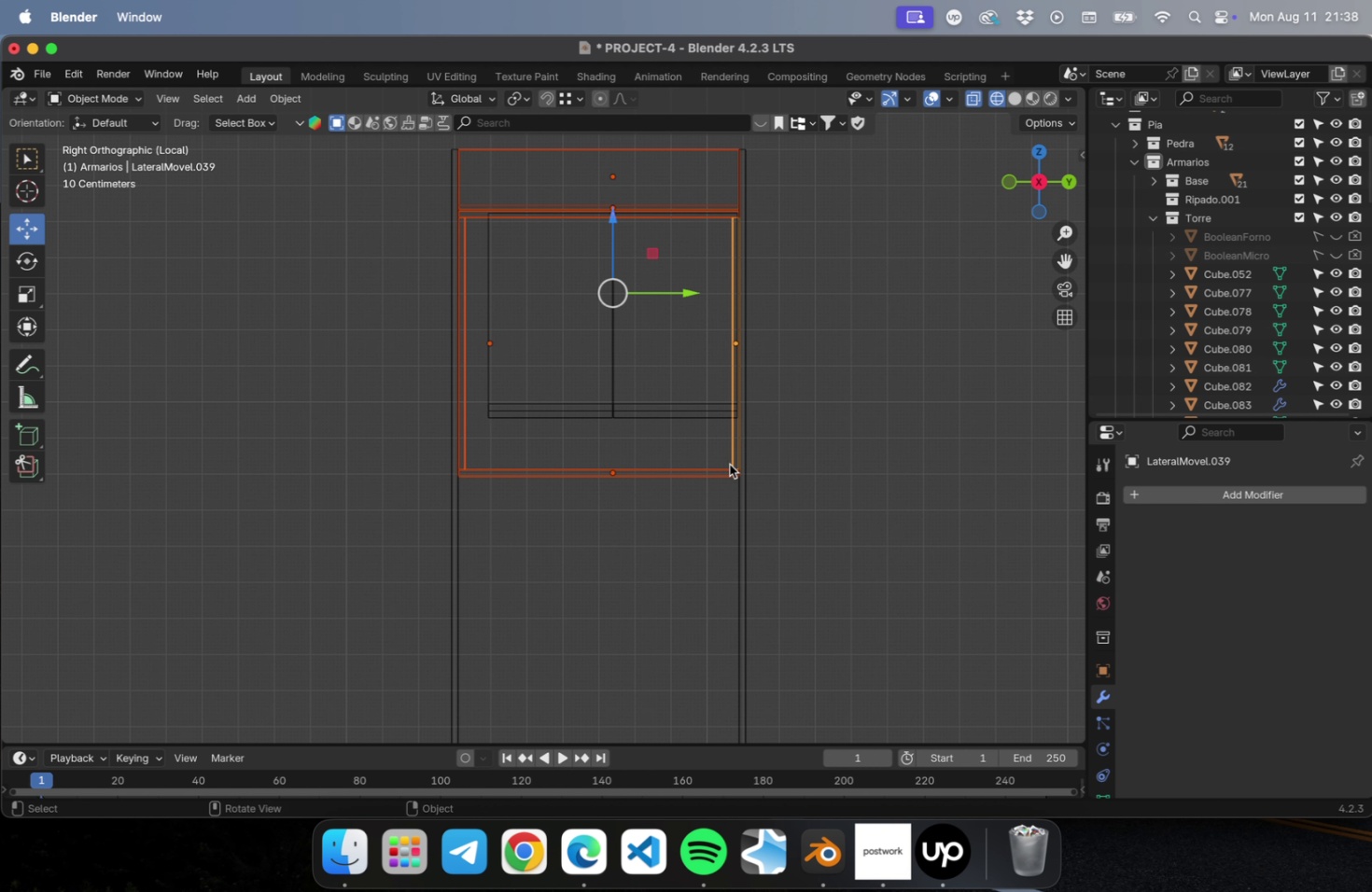 
key(Tab)
 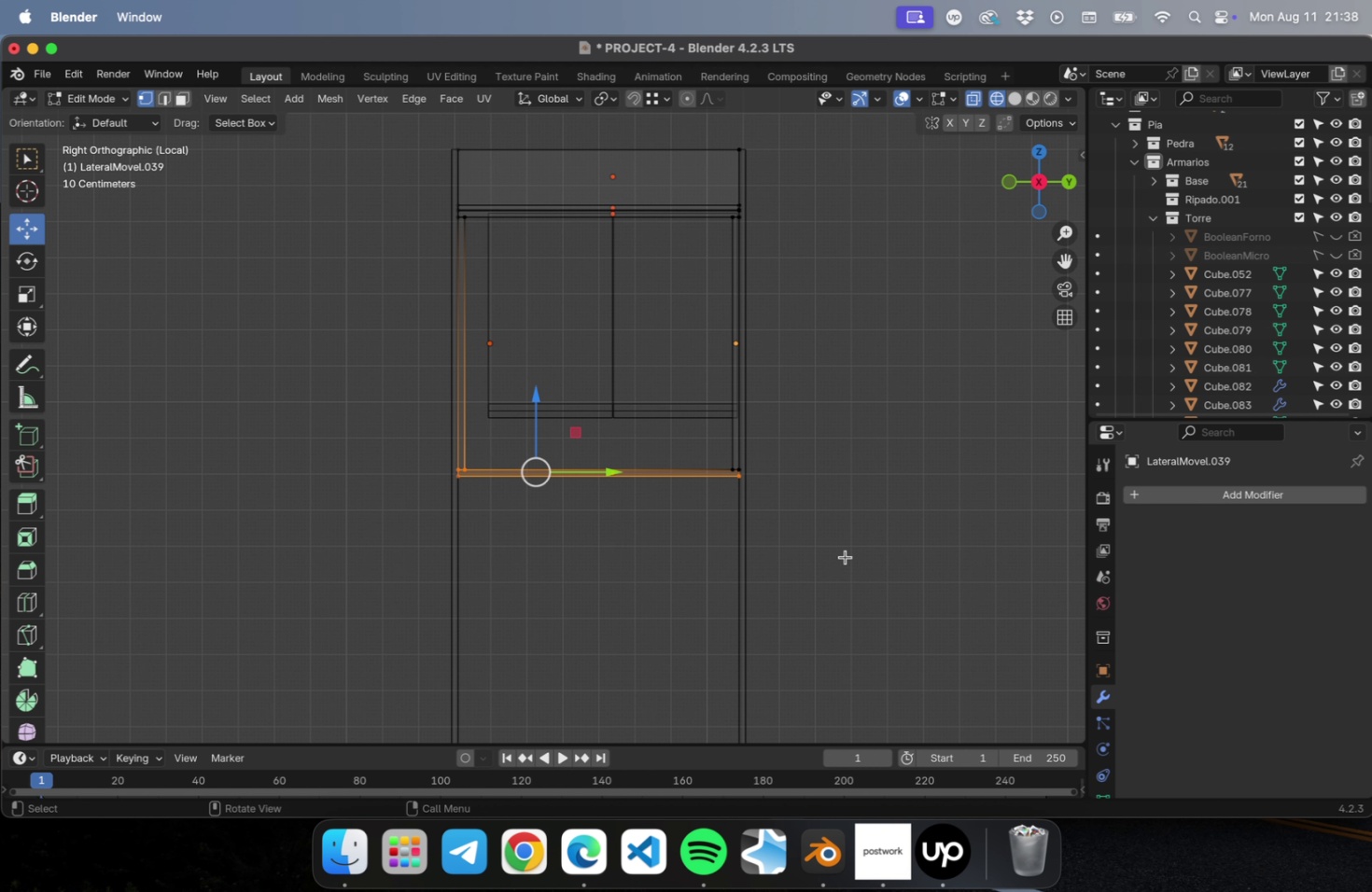 
left_click_drag(start_coordinate=[847, 566], to_coordinate=[331, 410])
 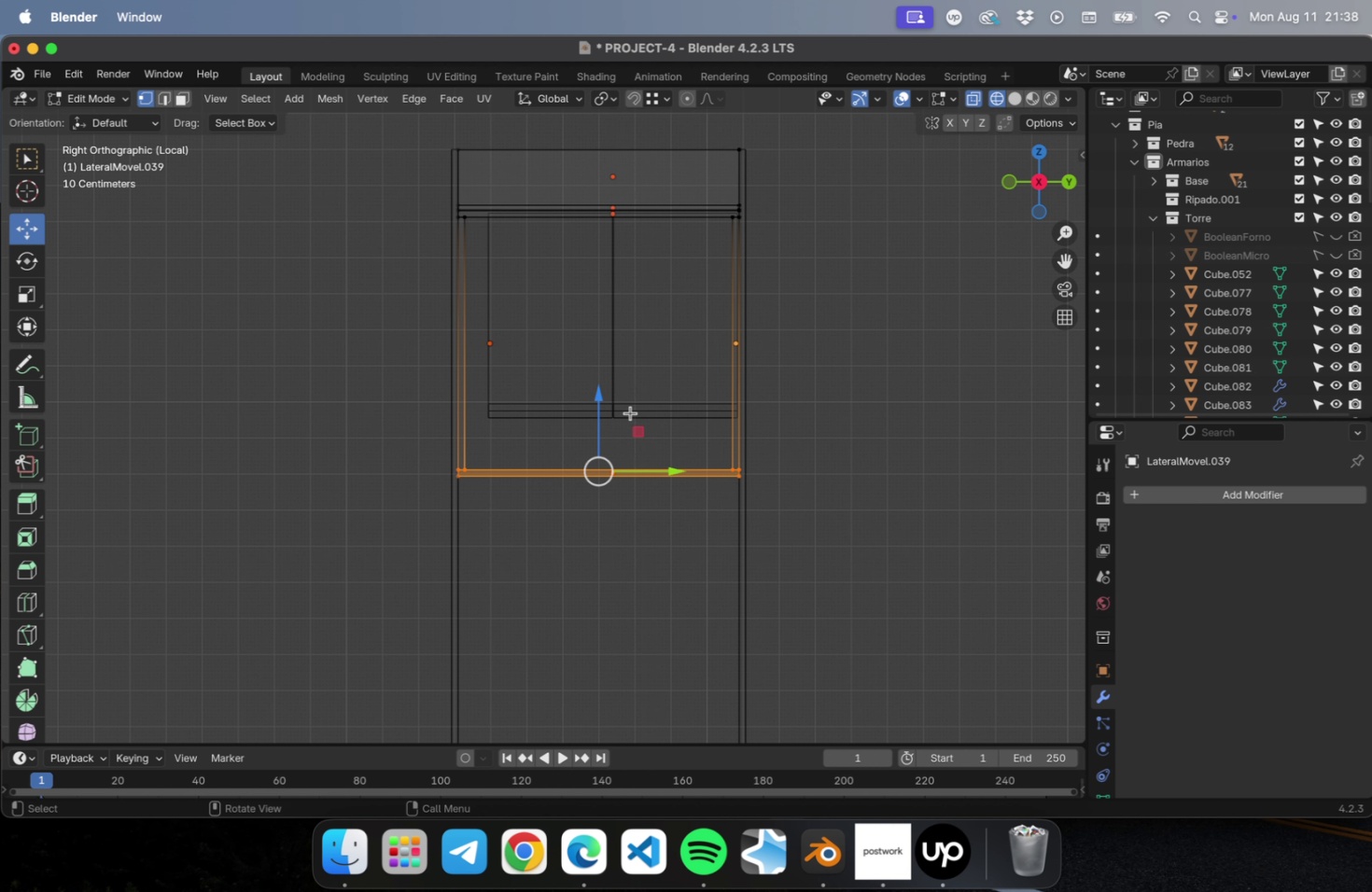 
left_click_drag(start_coordinate=[600, 397], to_coordinate=[580, 325])
 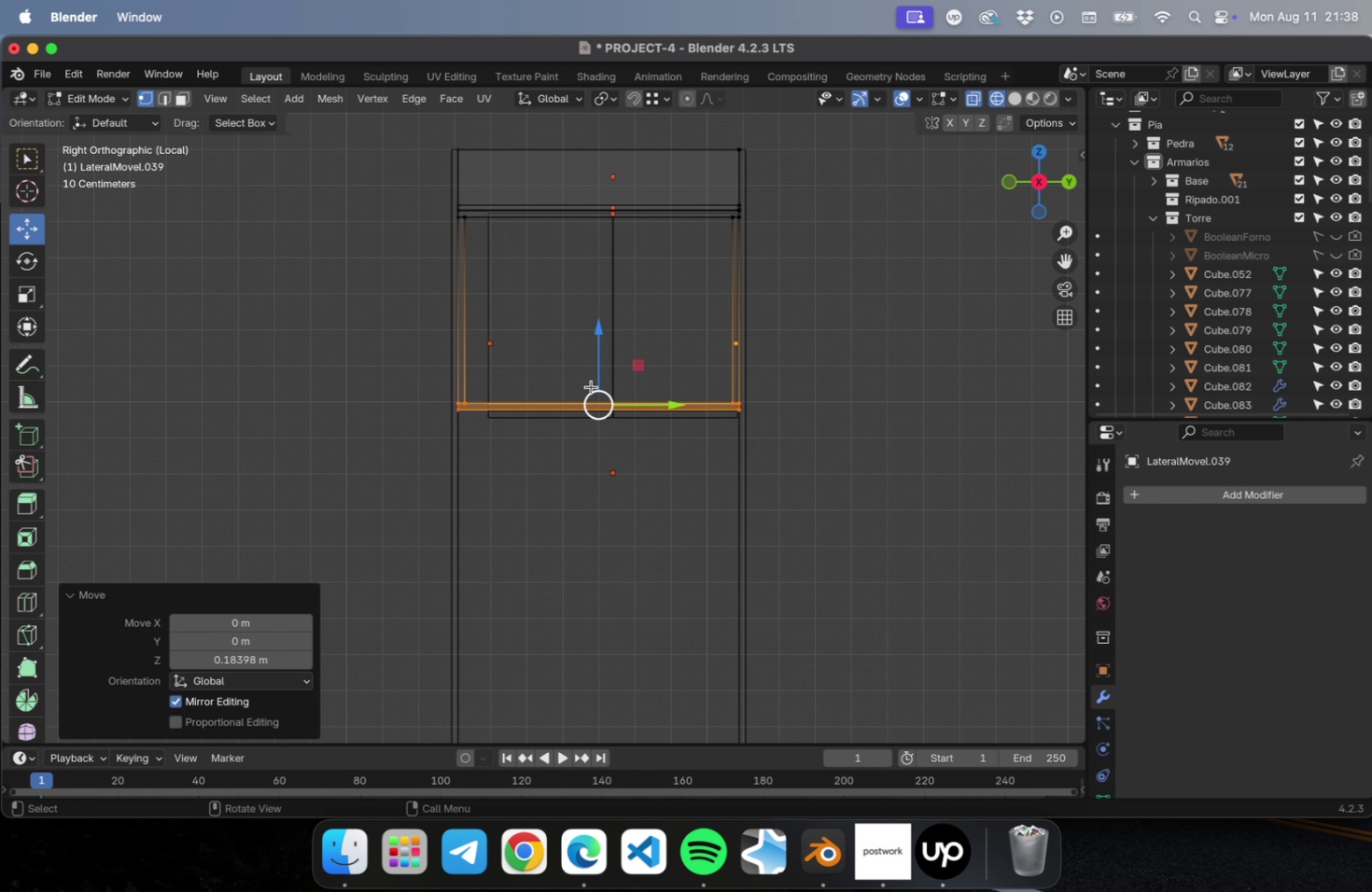 
scroll: coordinate [585, 437], scroll_direction: up, amount: 47.0
 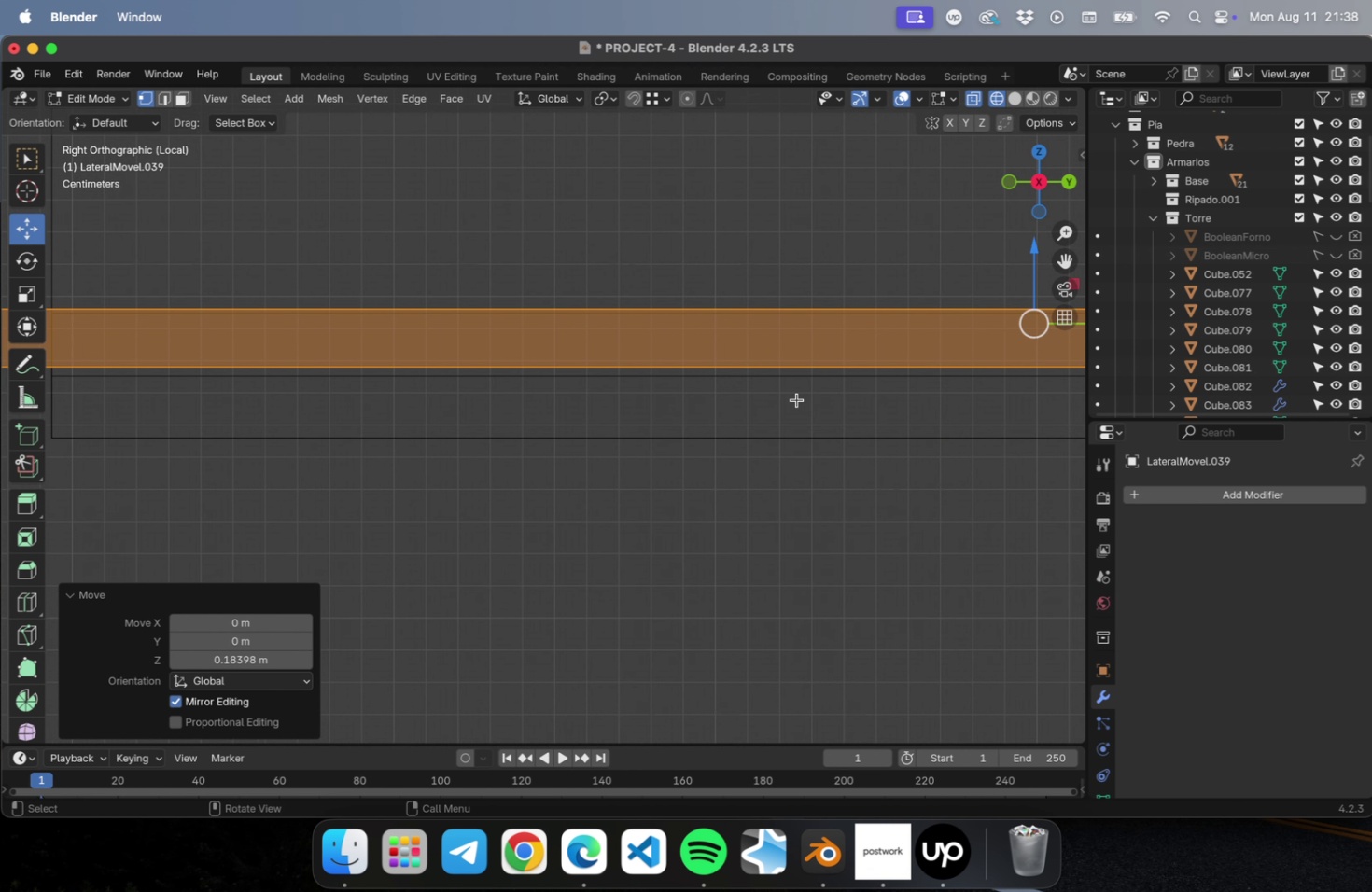 
key(Shift+ShiftLeft)
 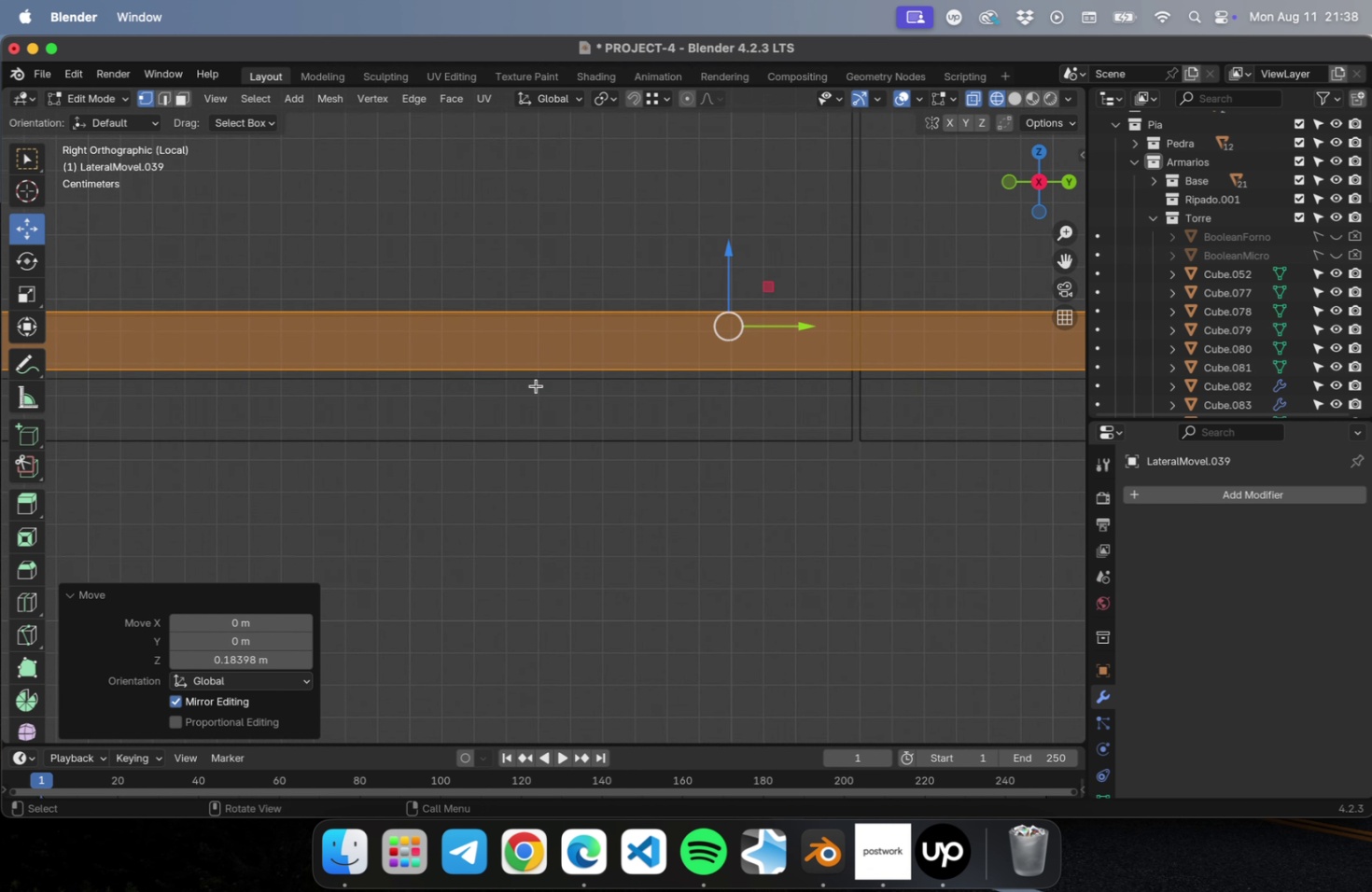 
scroll: coordinate [597, 386], scroll_direction: up, amount: 5.0
 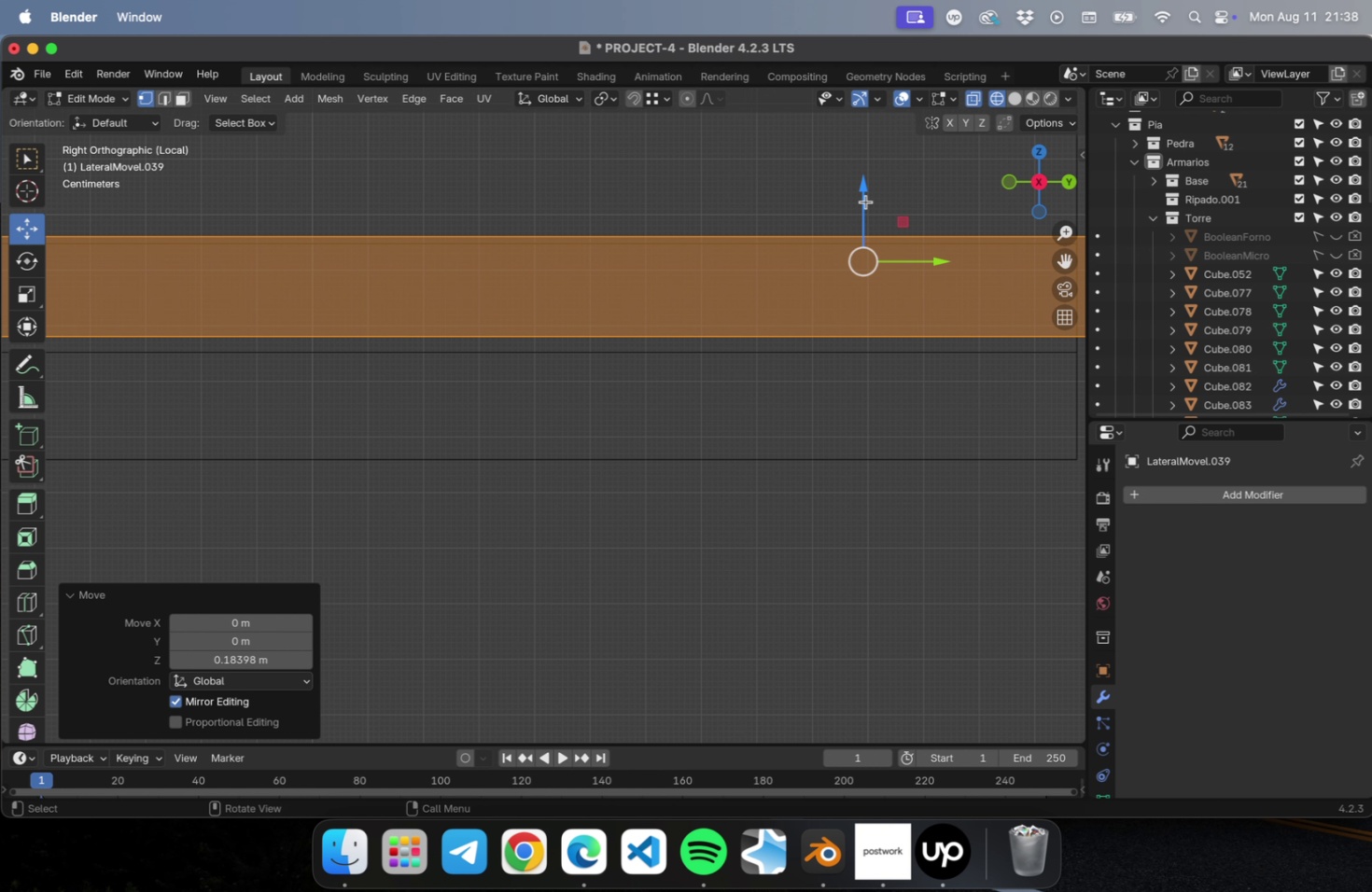 
left_click_drag(start_coordinate=[866, 189], to_coordinate=[866, 314])
 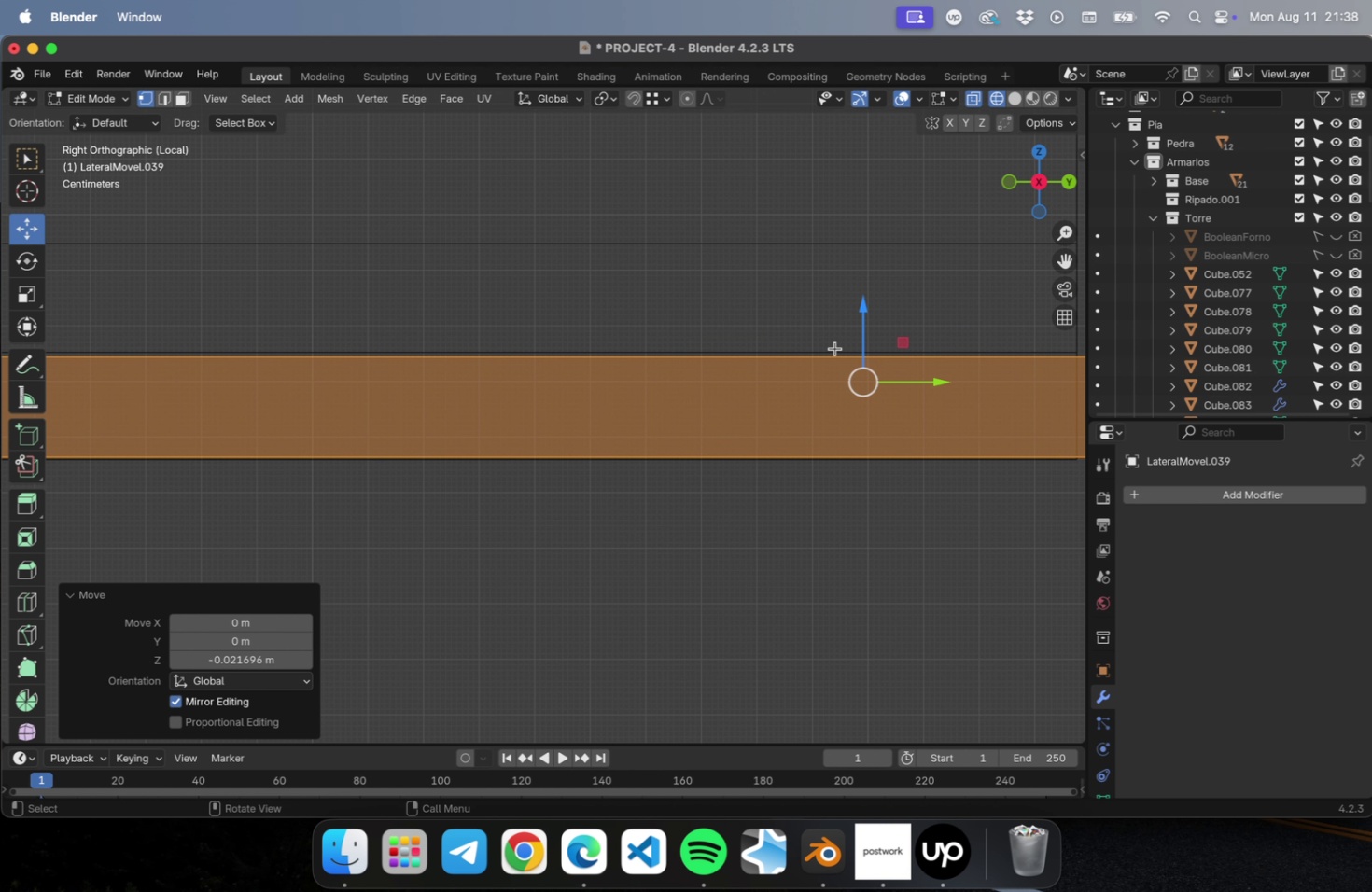 
scroll: coordinate [723, 404], scroll_direction: down, amount: 80.0
 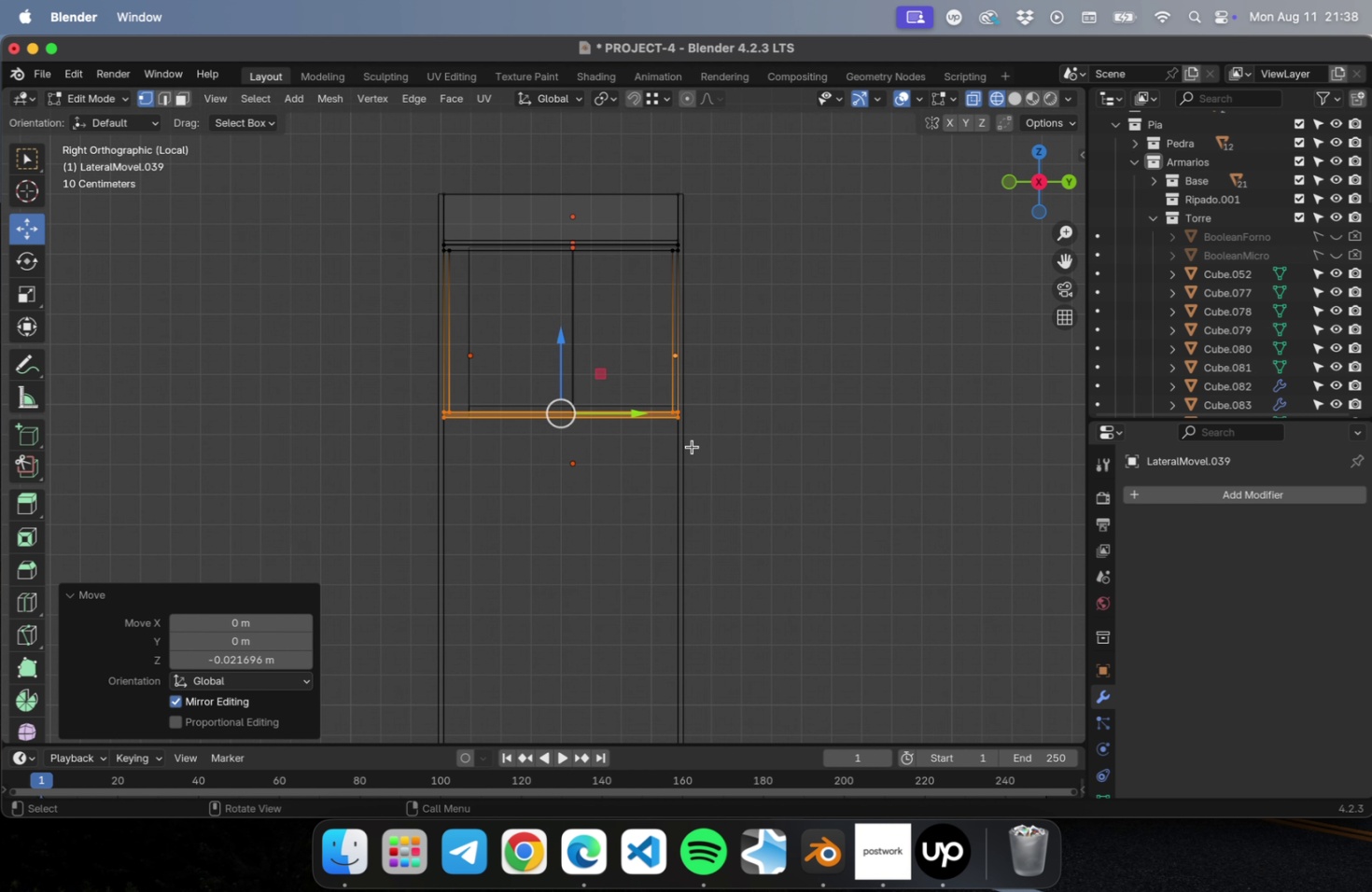 
key(Meta+S)
 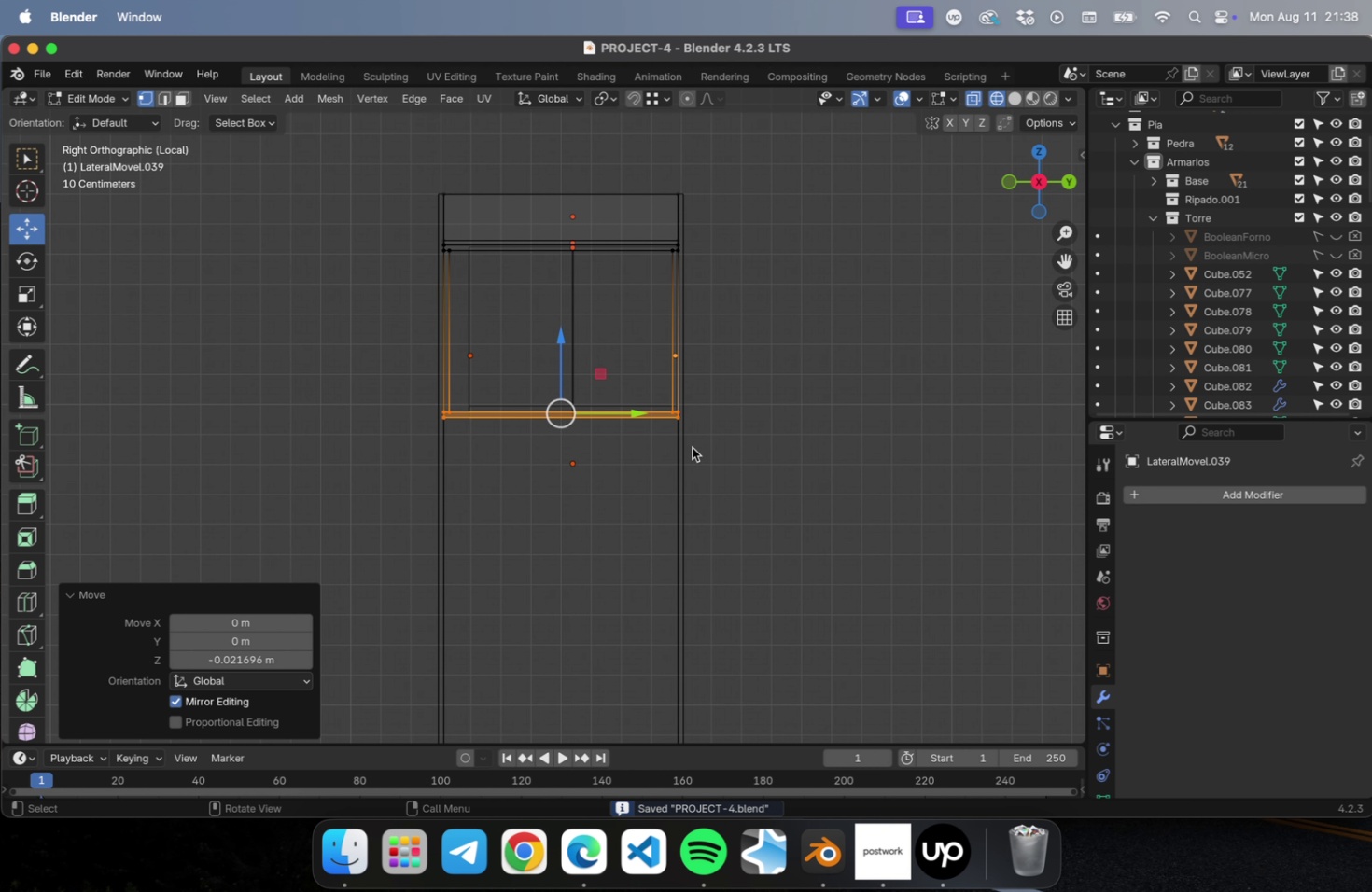 
wait(8.02)
 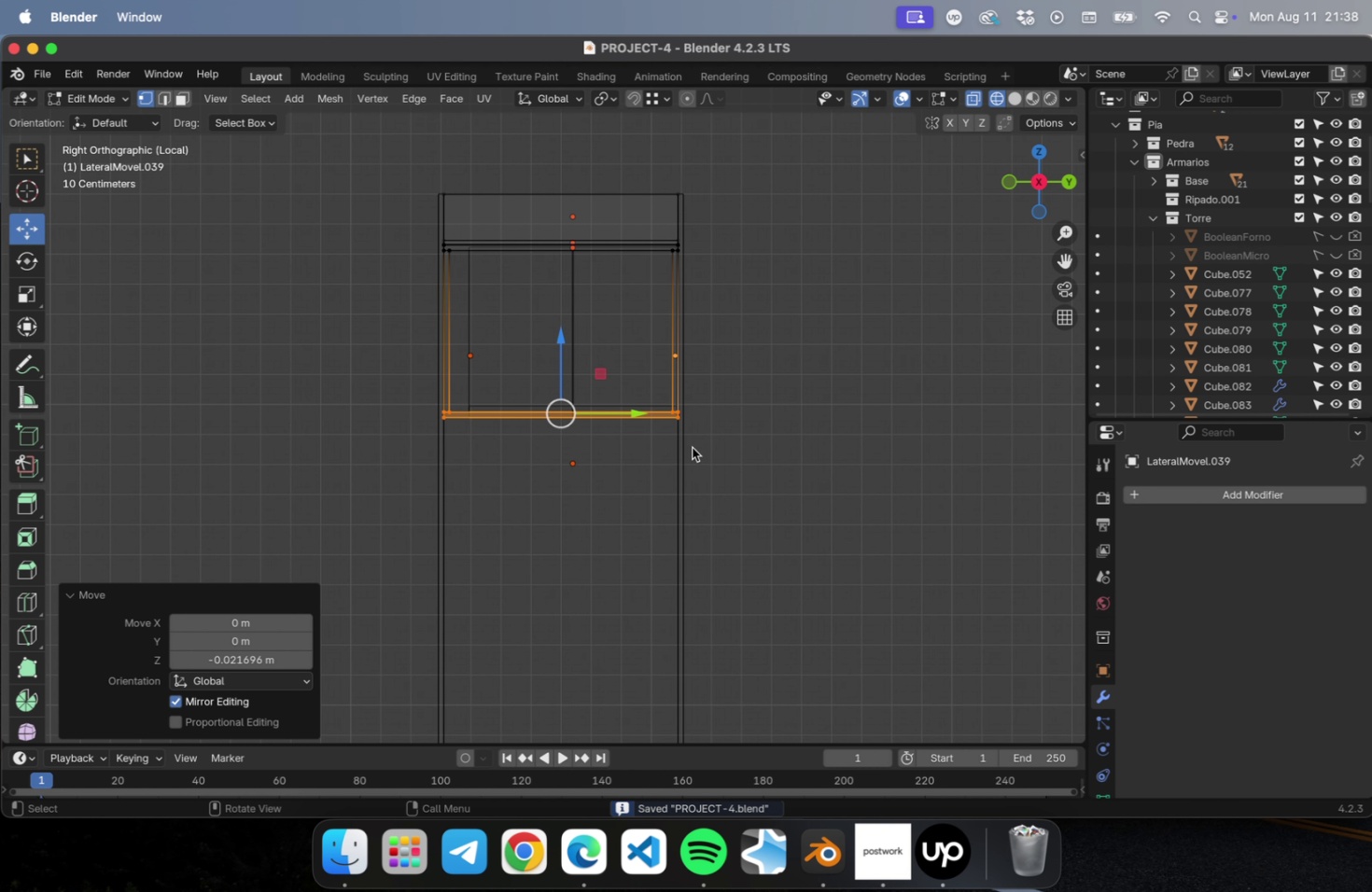 
left_click_drag(start_coordinate=[556, 319], to_coordinate=[589, 344])
 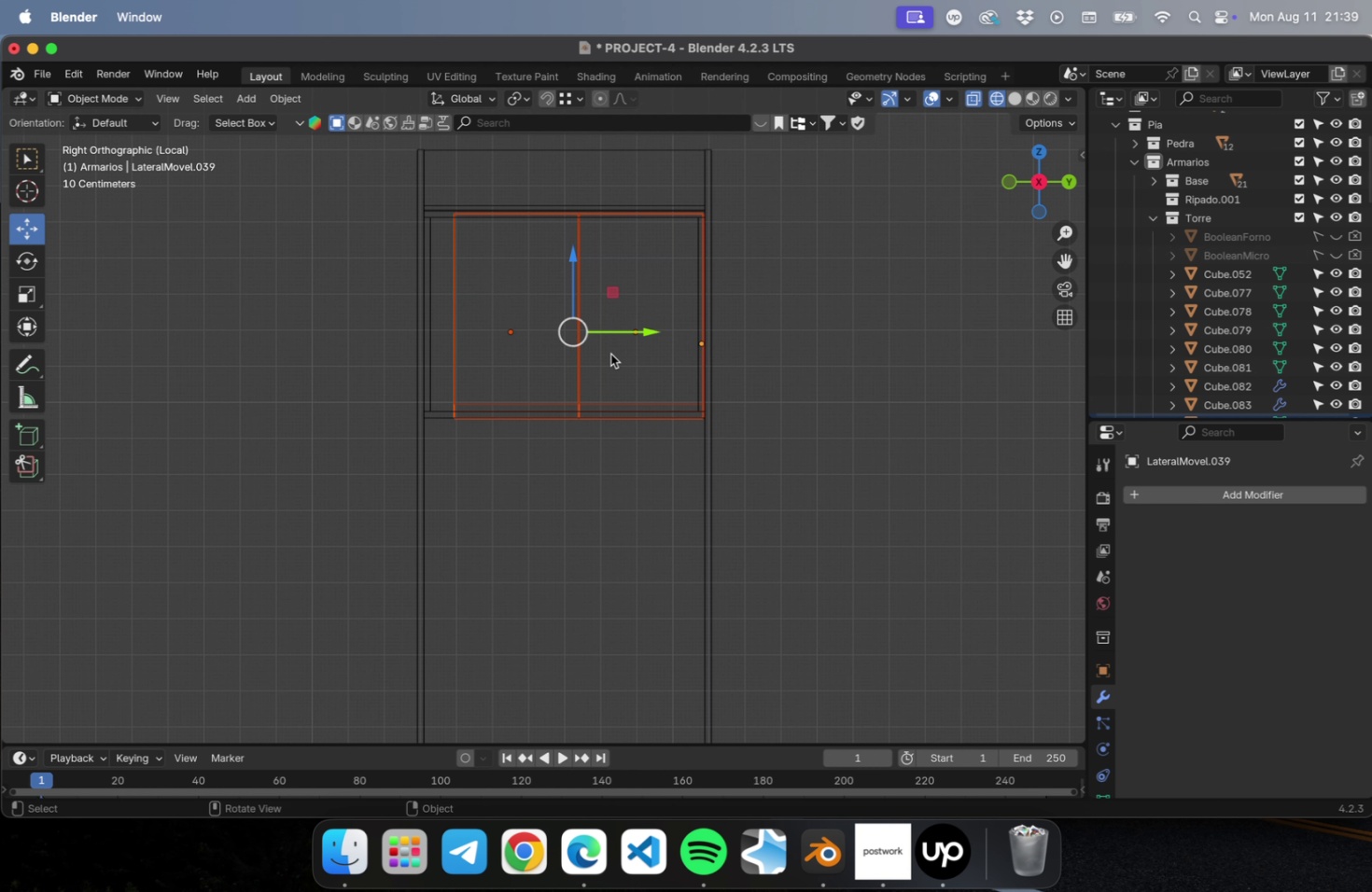 
left_click([574, 338])
 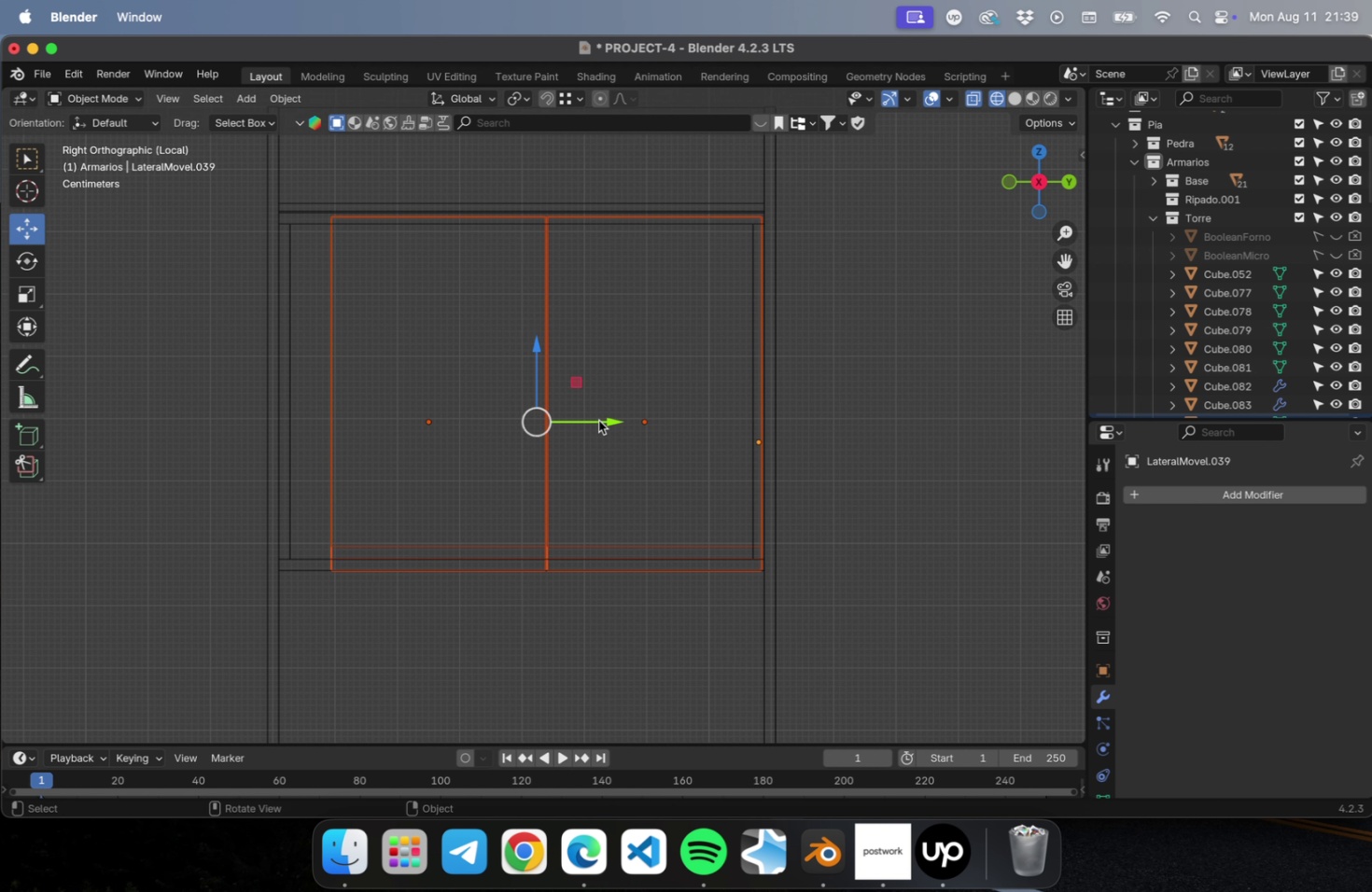 
key(Tab)
 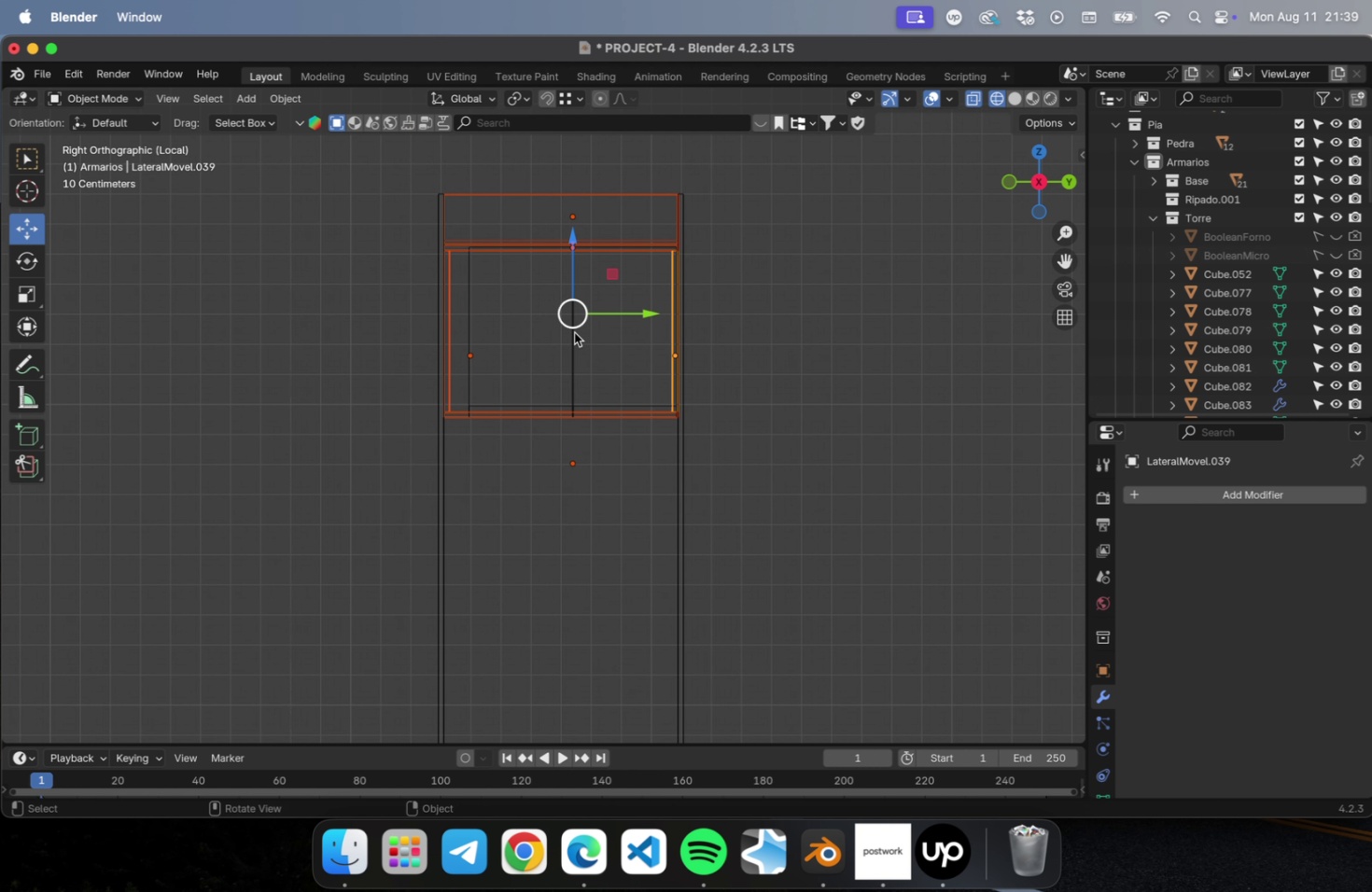 
left_click_drag(start_coordinate=[592, 345], to_coordinate=[524, 359])
 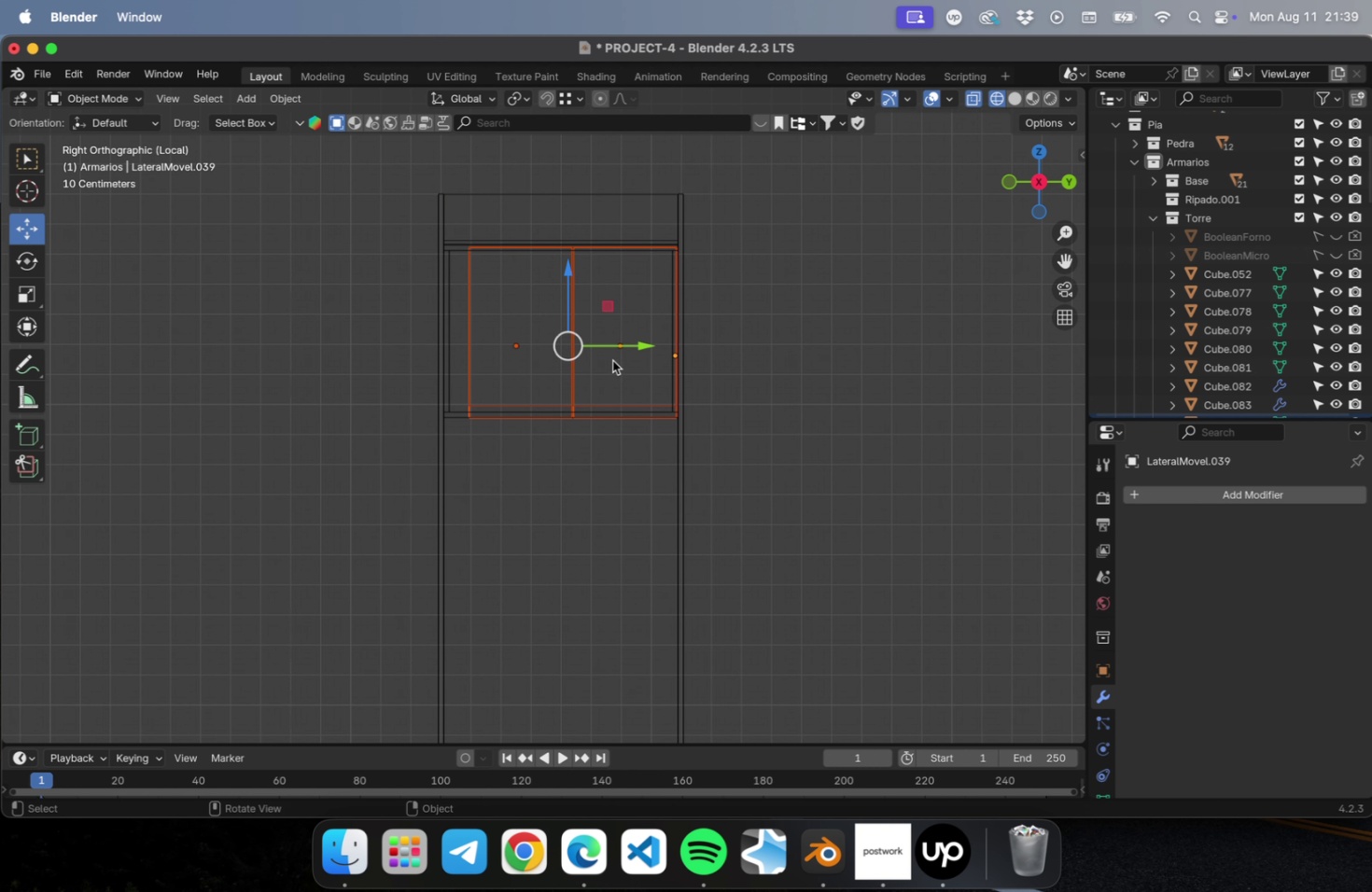 
scroll: coordinate [609, 352], scroll_direction: up, amount: 9.0
 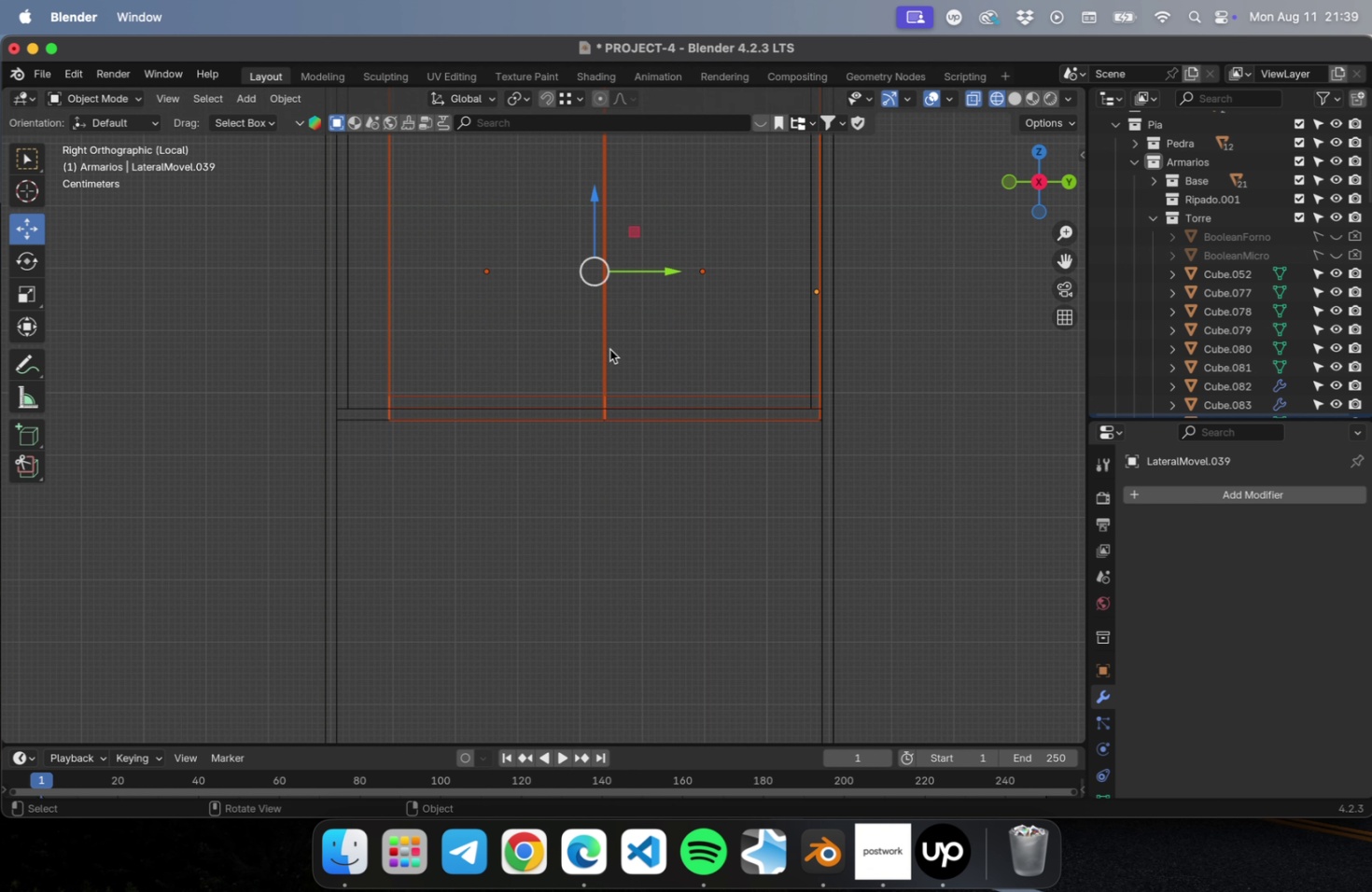 
hold_key(key=ShiftLeft, duration=0.6)
 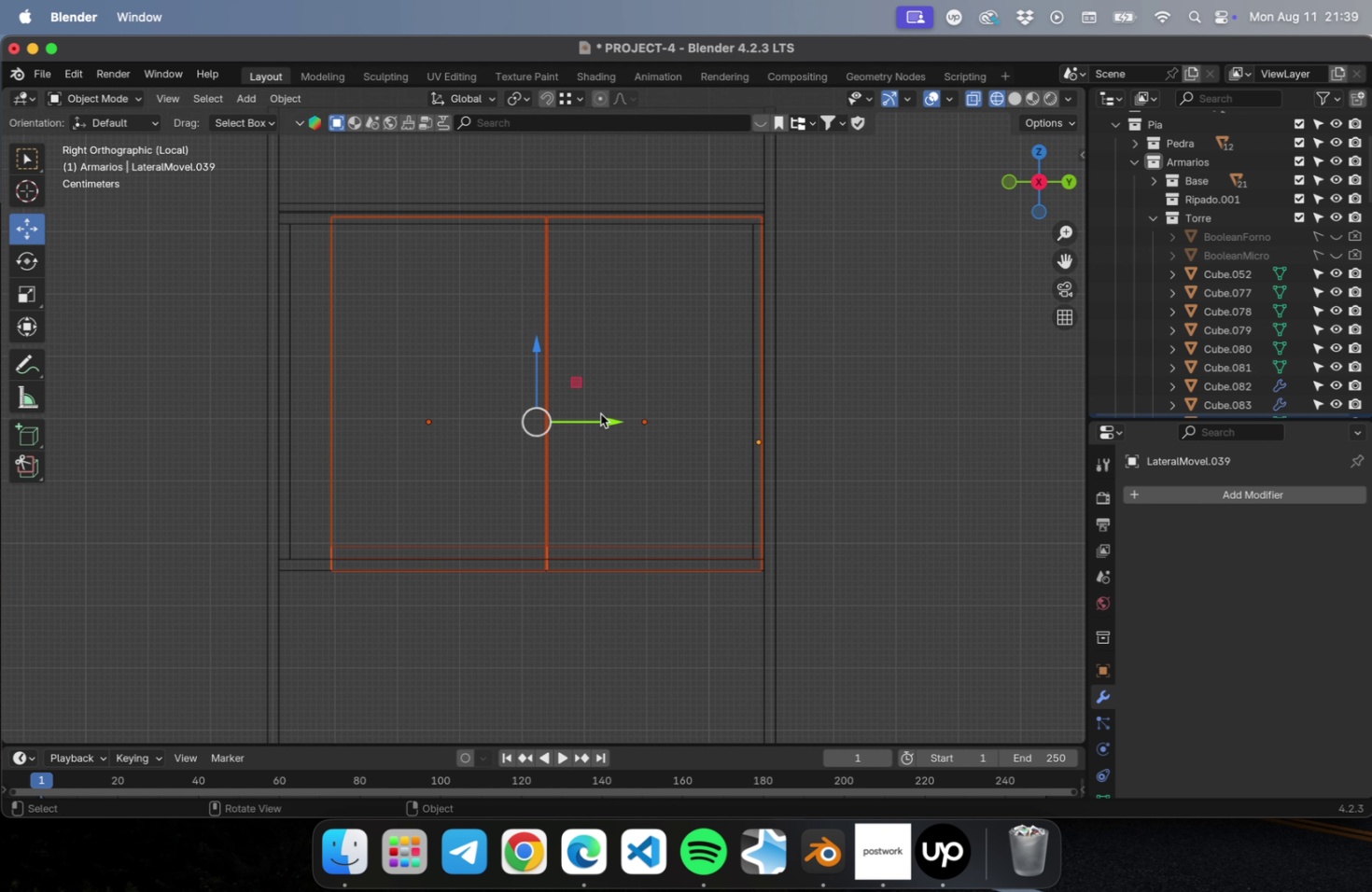 
left_click_drag(start_coordinate=[601, 420], to_coordinate=[572, 425])
 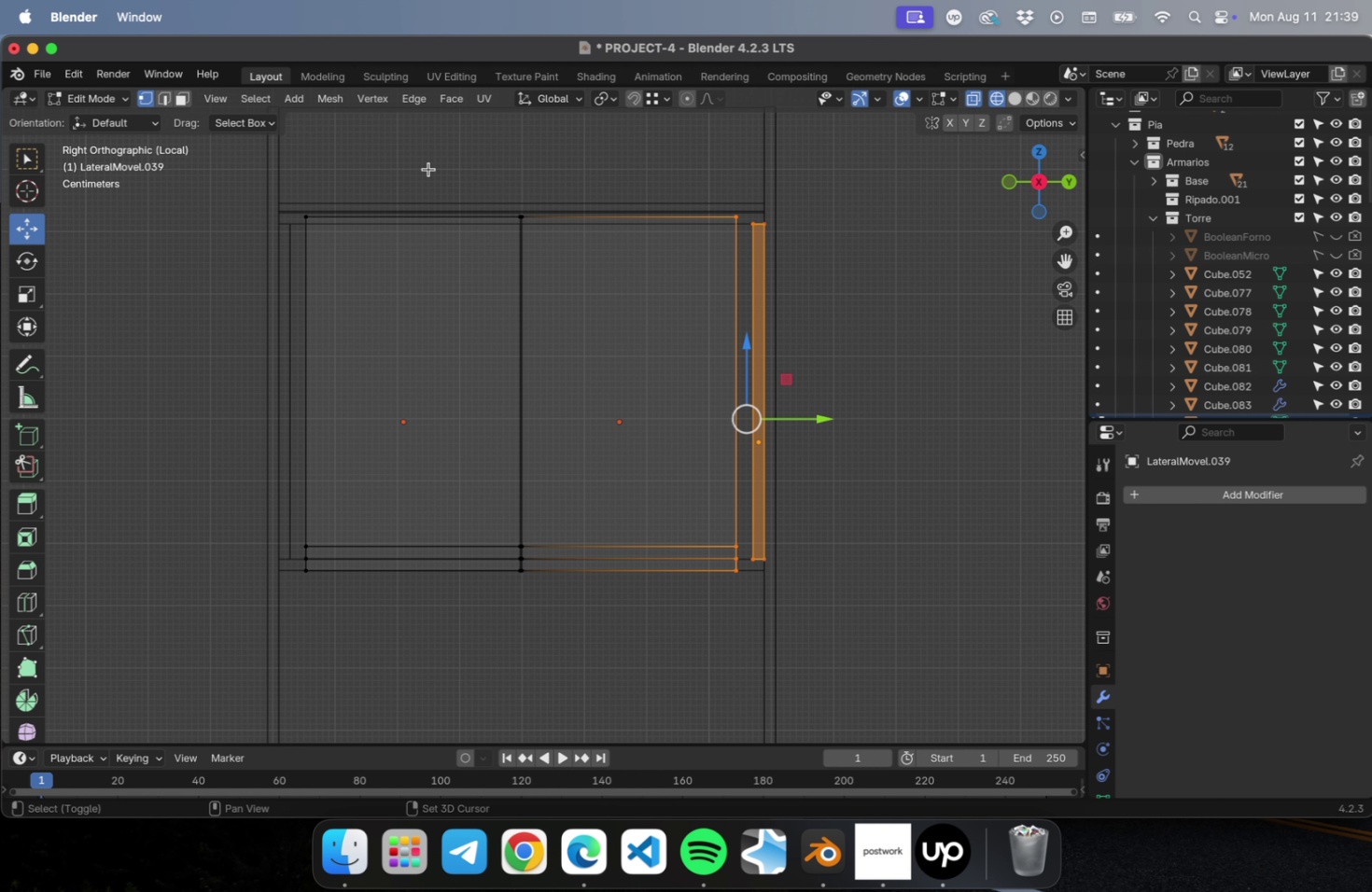 
key(Tab)
 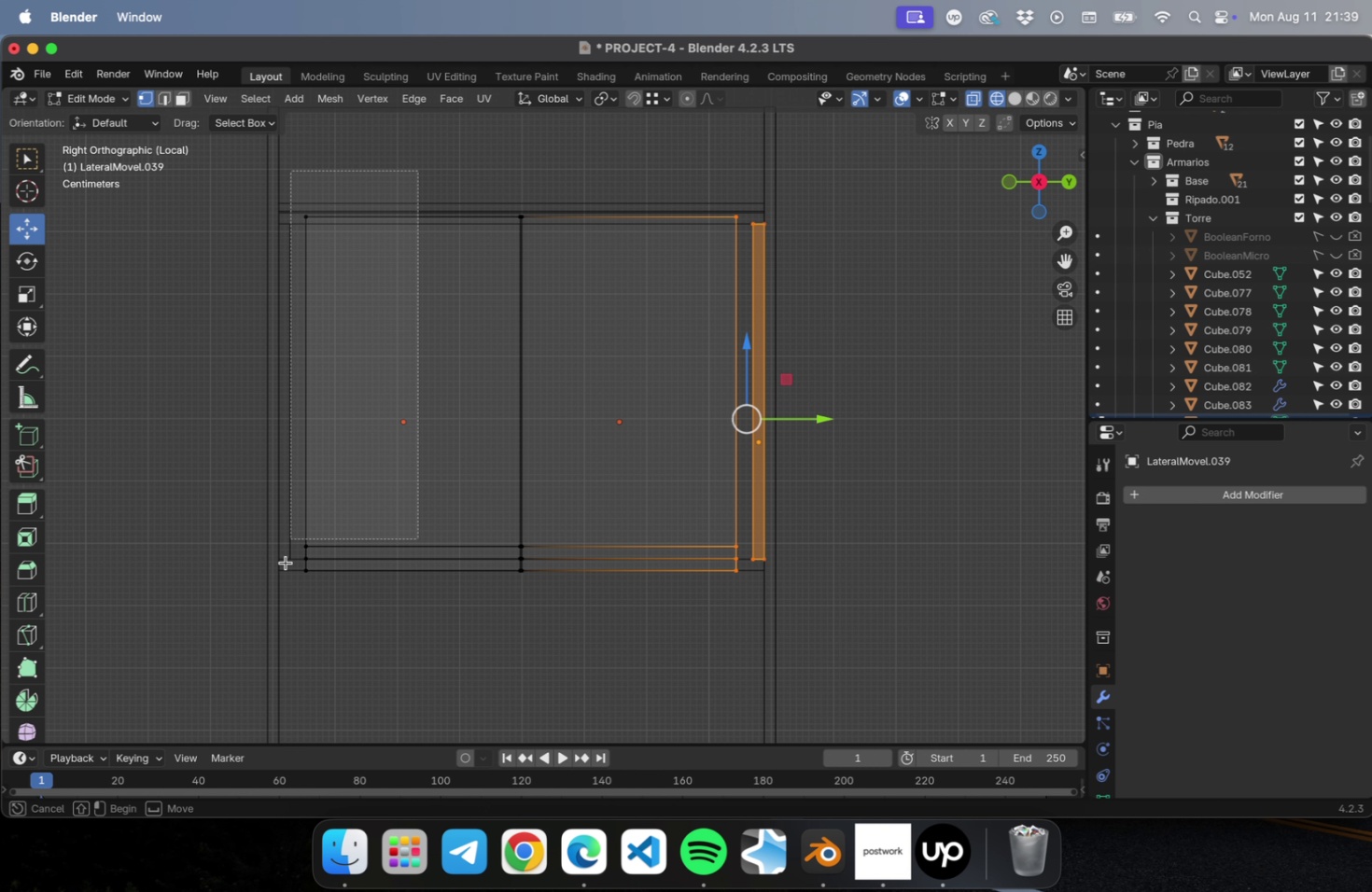 
left_click_drag(start_coordinate=[861, 685], to_coordinate=[702, 180])
 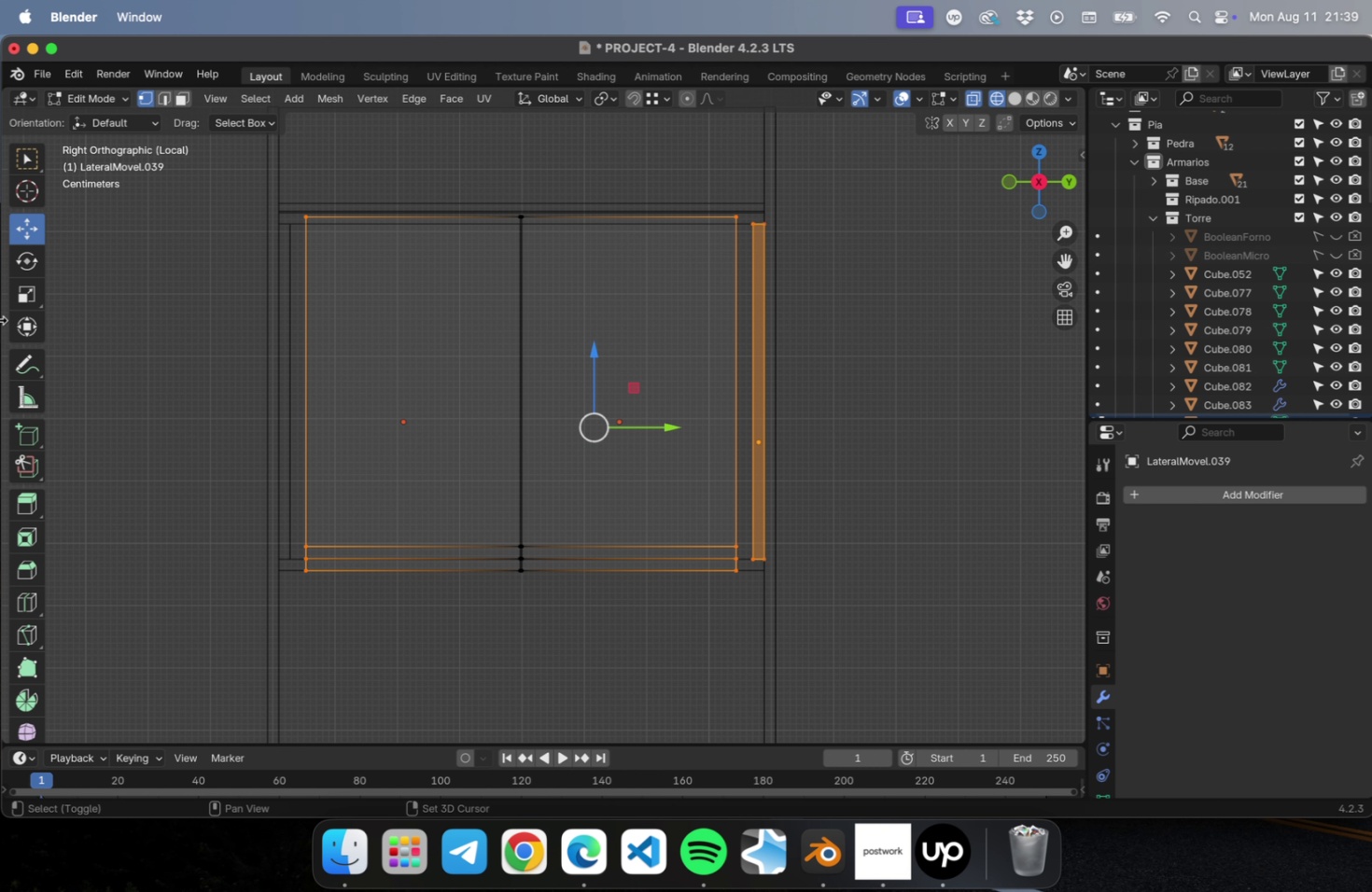 
hold_key(key=ShiftLeft, duration=1.3)
left_click_drag(start_coordinate=[417, 170], to_coordinate=[257, 626])
 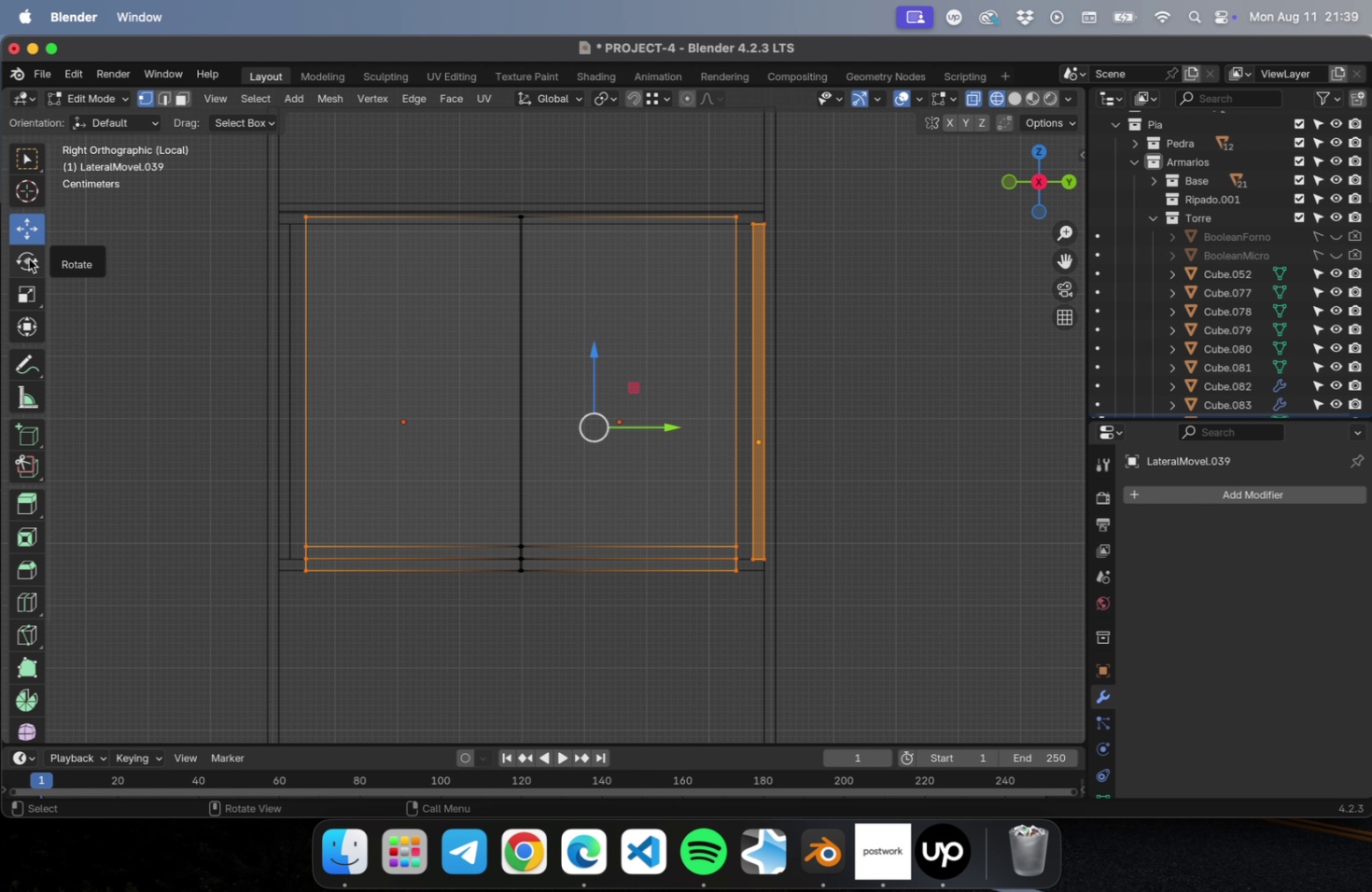 
left_click([24, 286])
 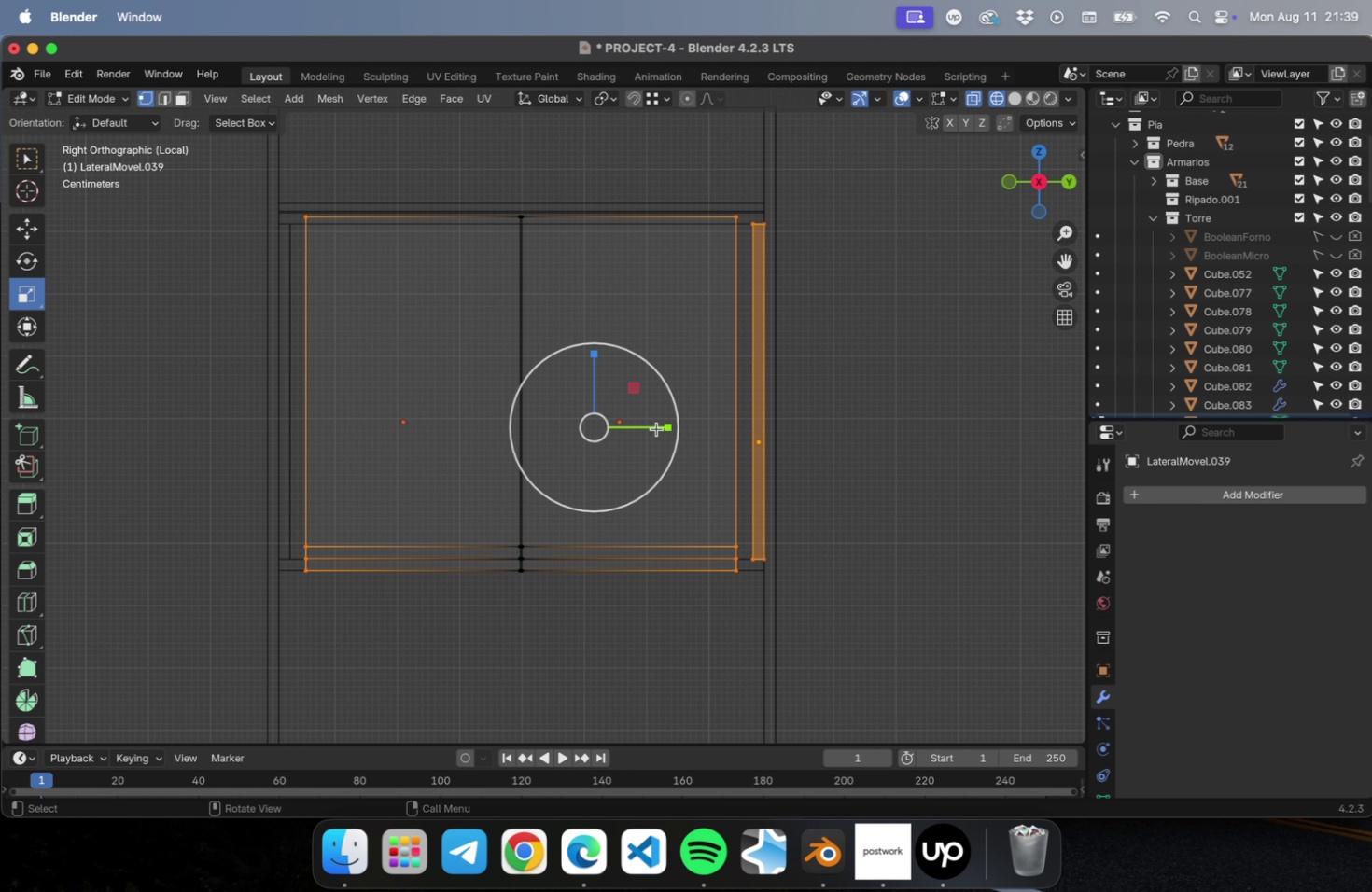 
left_click_drag(start_coordinate=[663, 428], to_coordinate=[669, 427])
 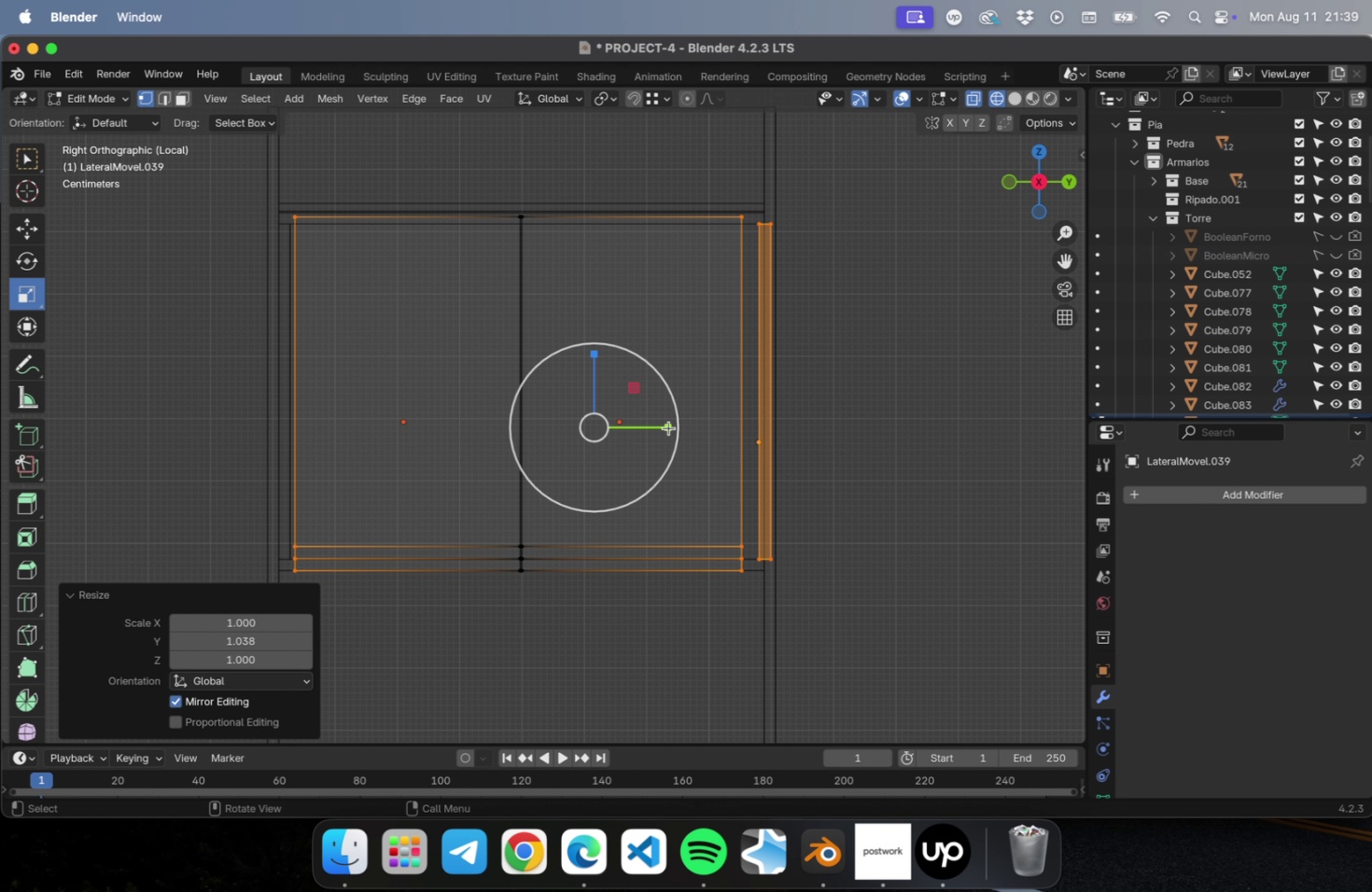 
key(Meta+Z)
 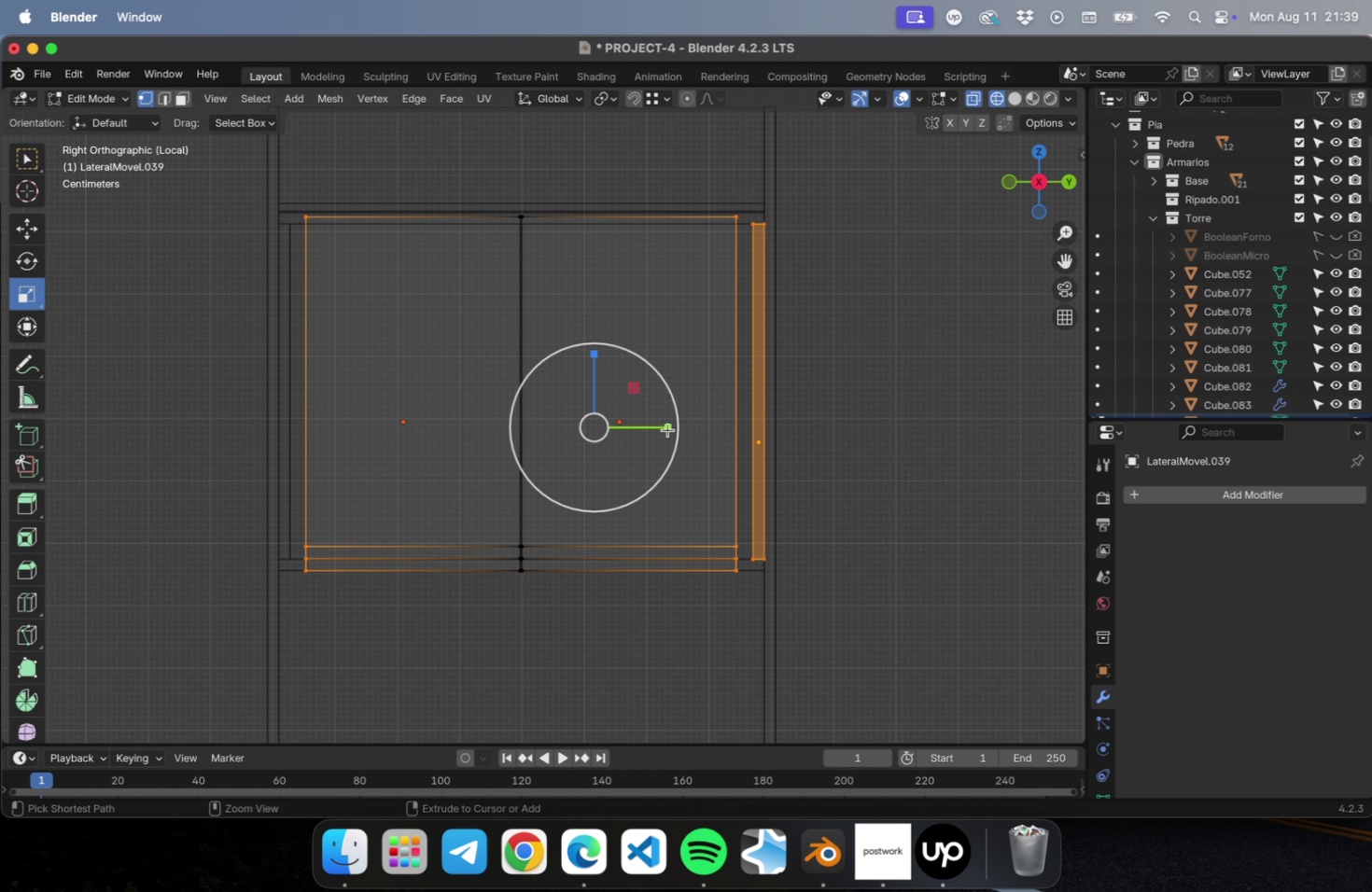 
key(Meta+Z)
 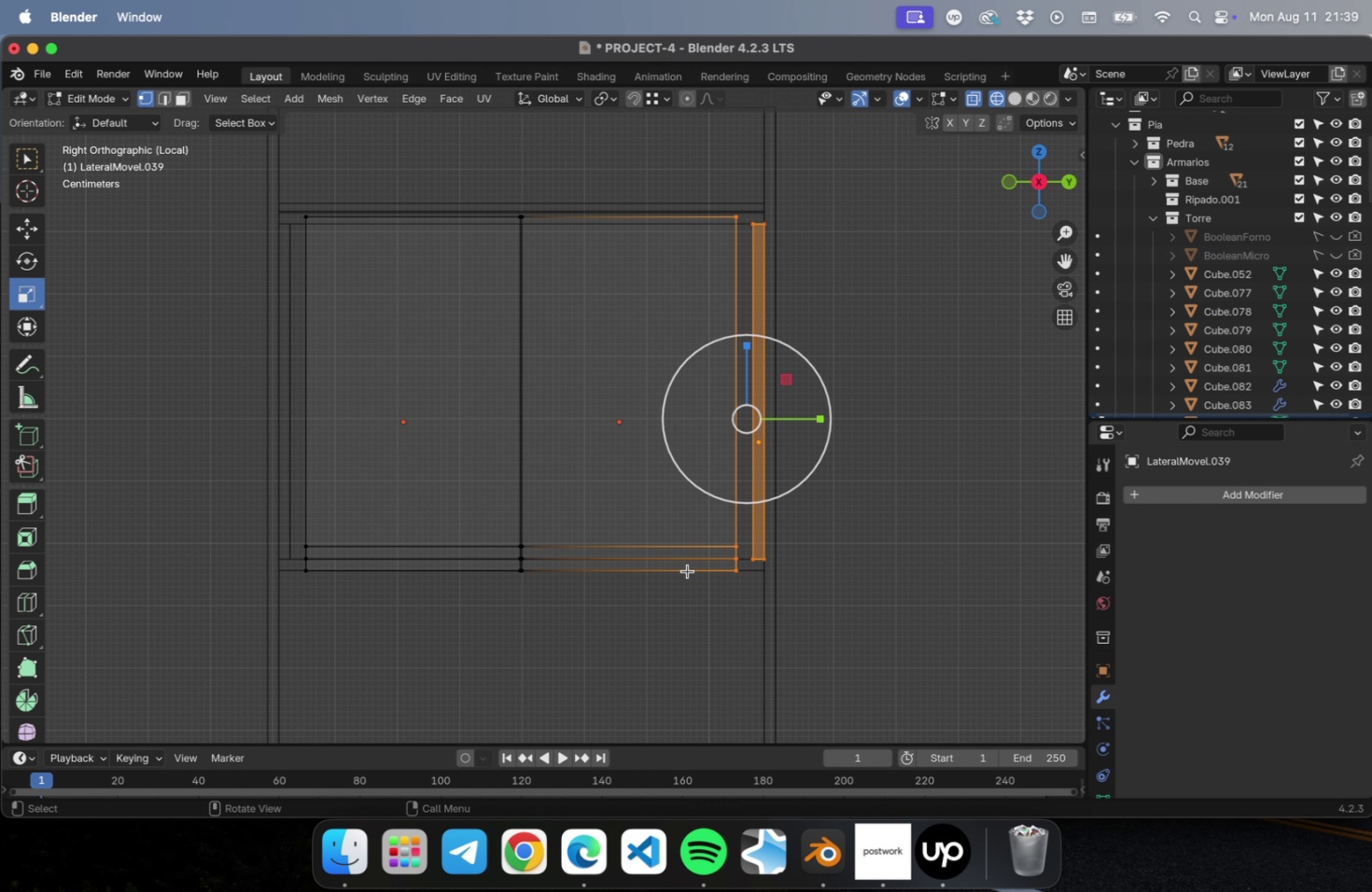 
key(Meta+Z)
 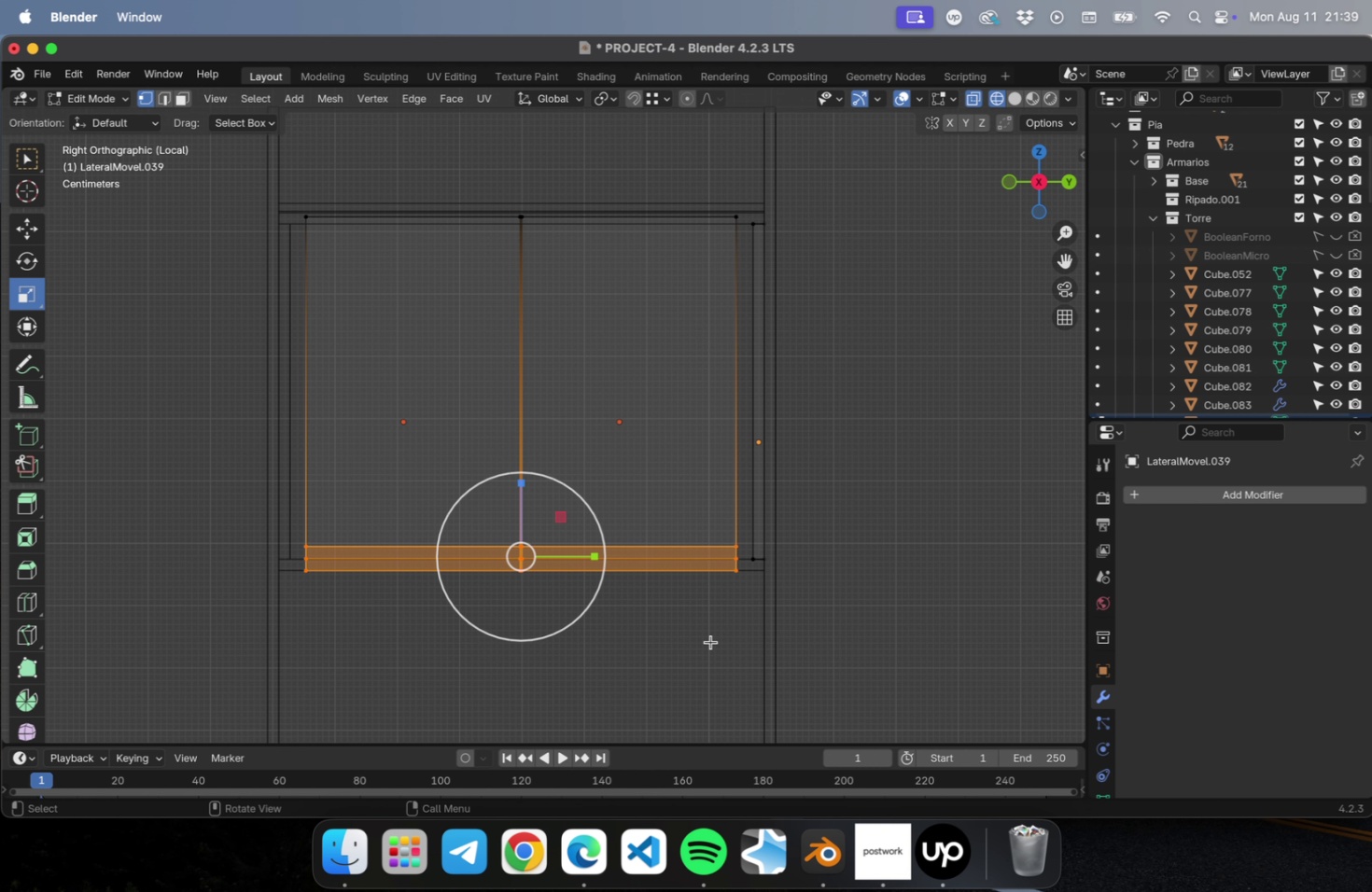 
left_click([710, 641])
 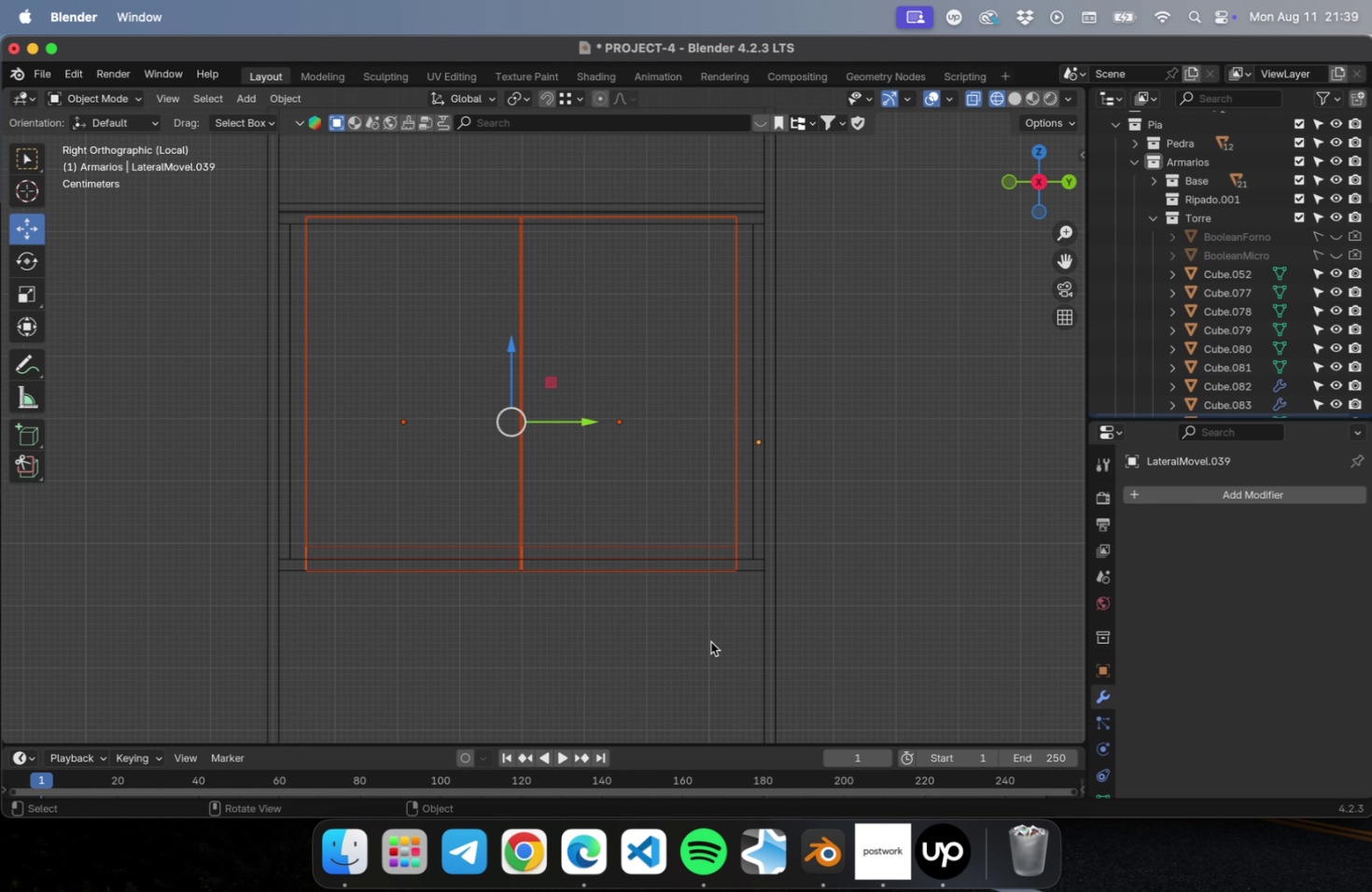 
key(Tab)
 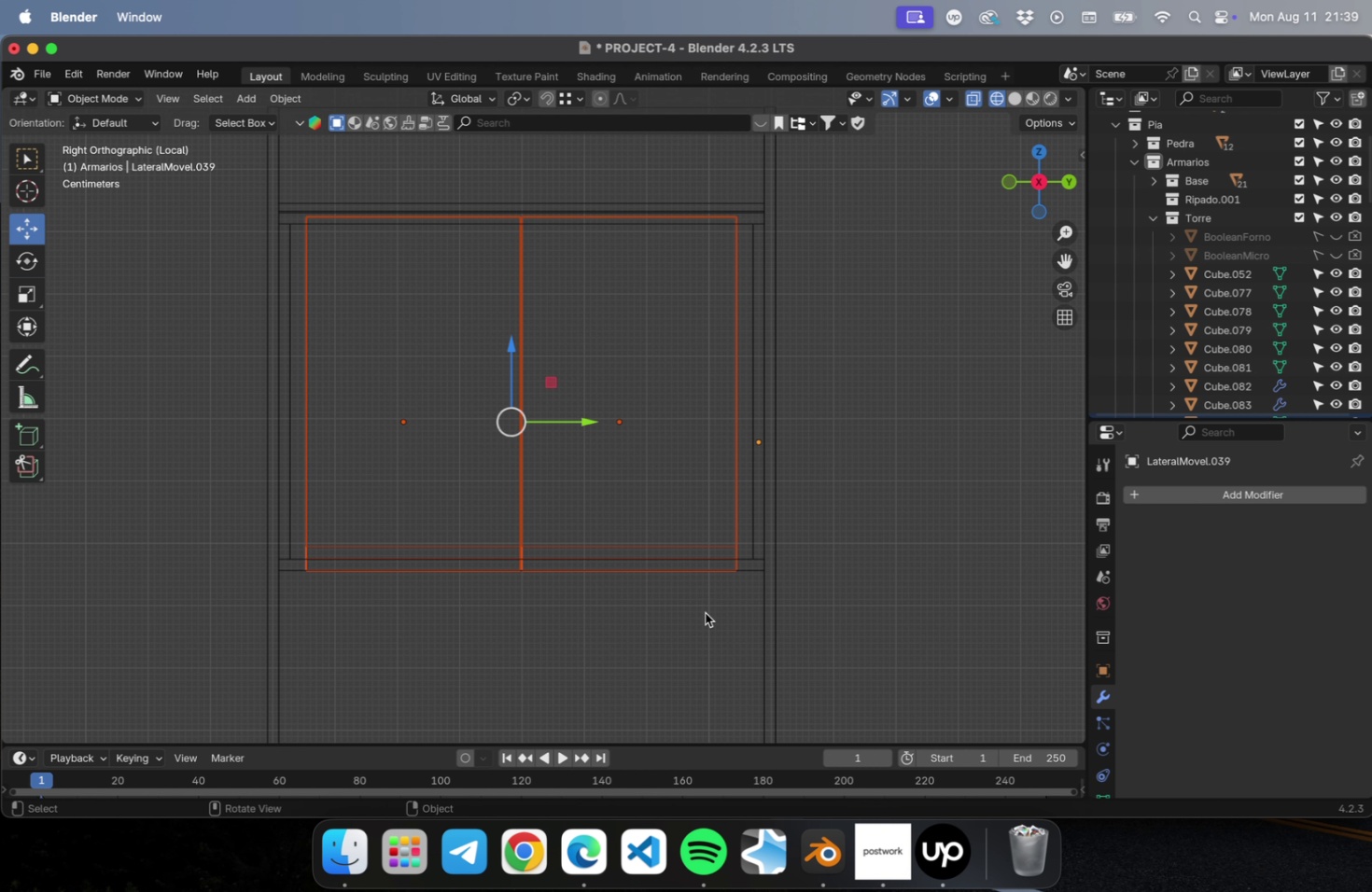 
left_click([703, 616])
 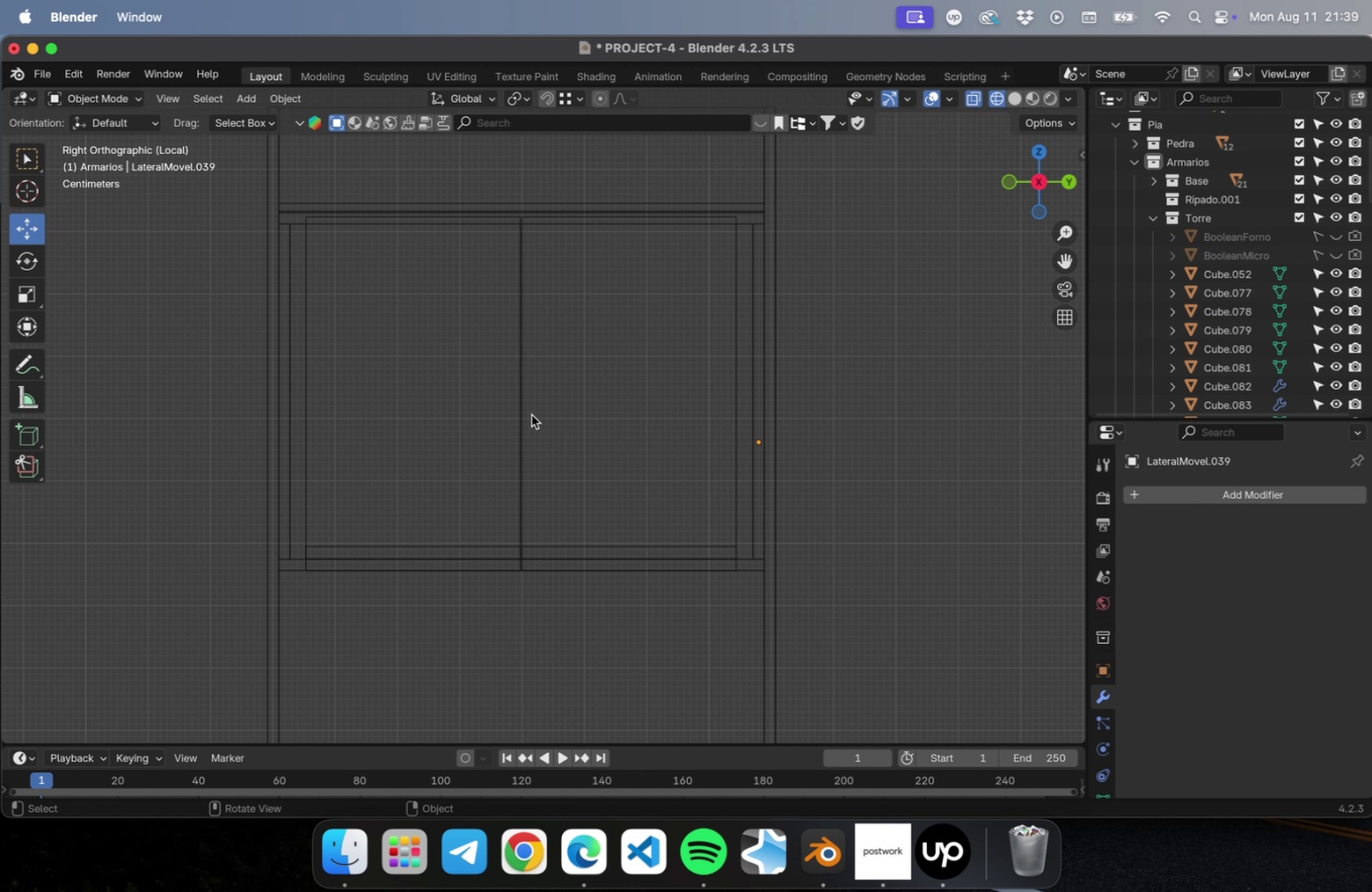 
left_click([523, 418])
 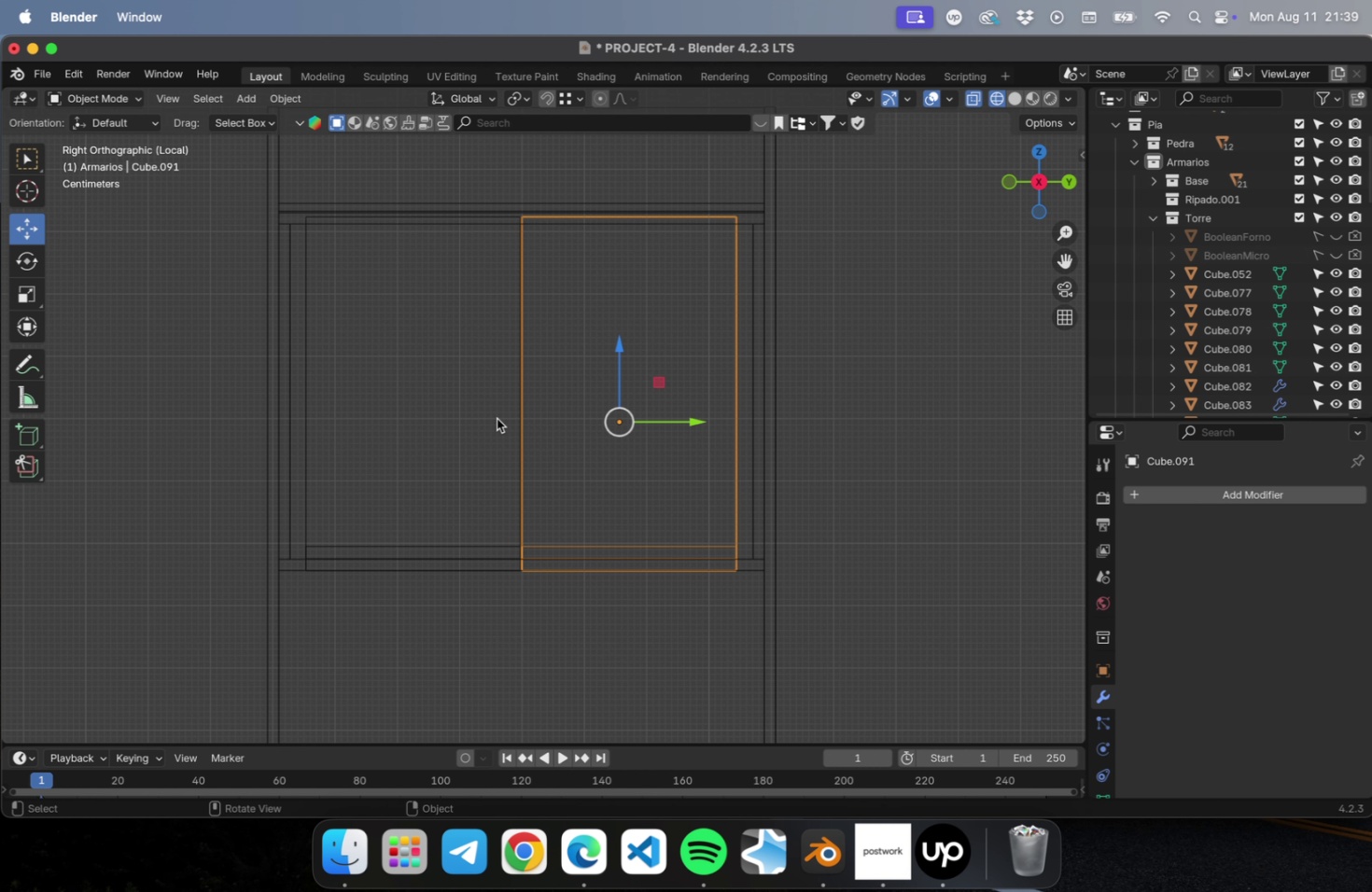 
hold_key(key=ShiftLeft, duration=1.2)
left_click([310, 415])
 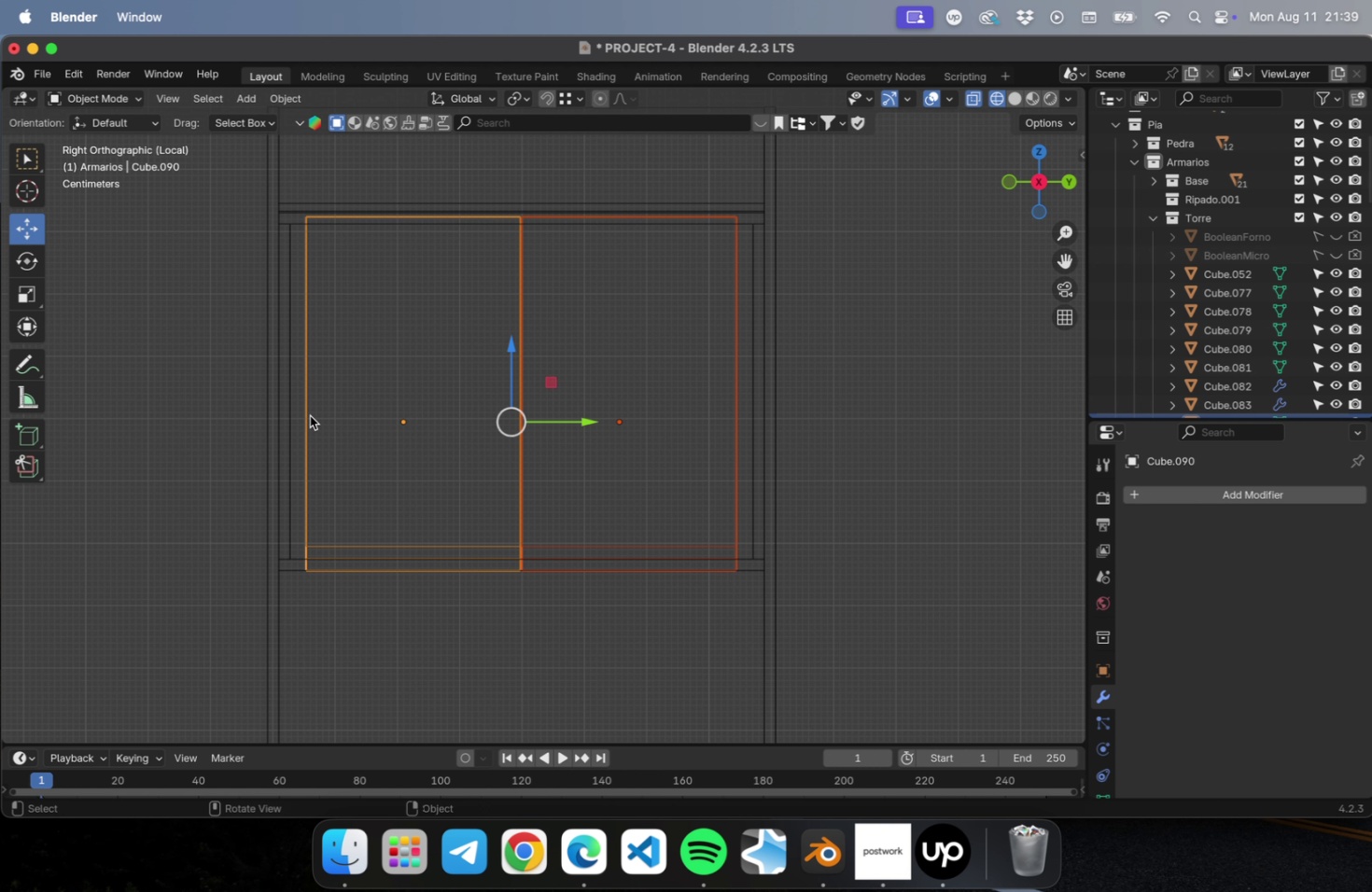 
key(Tab)
 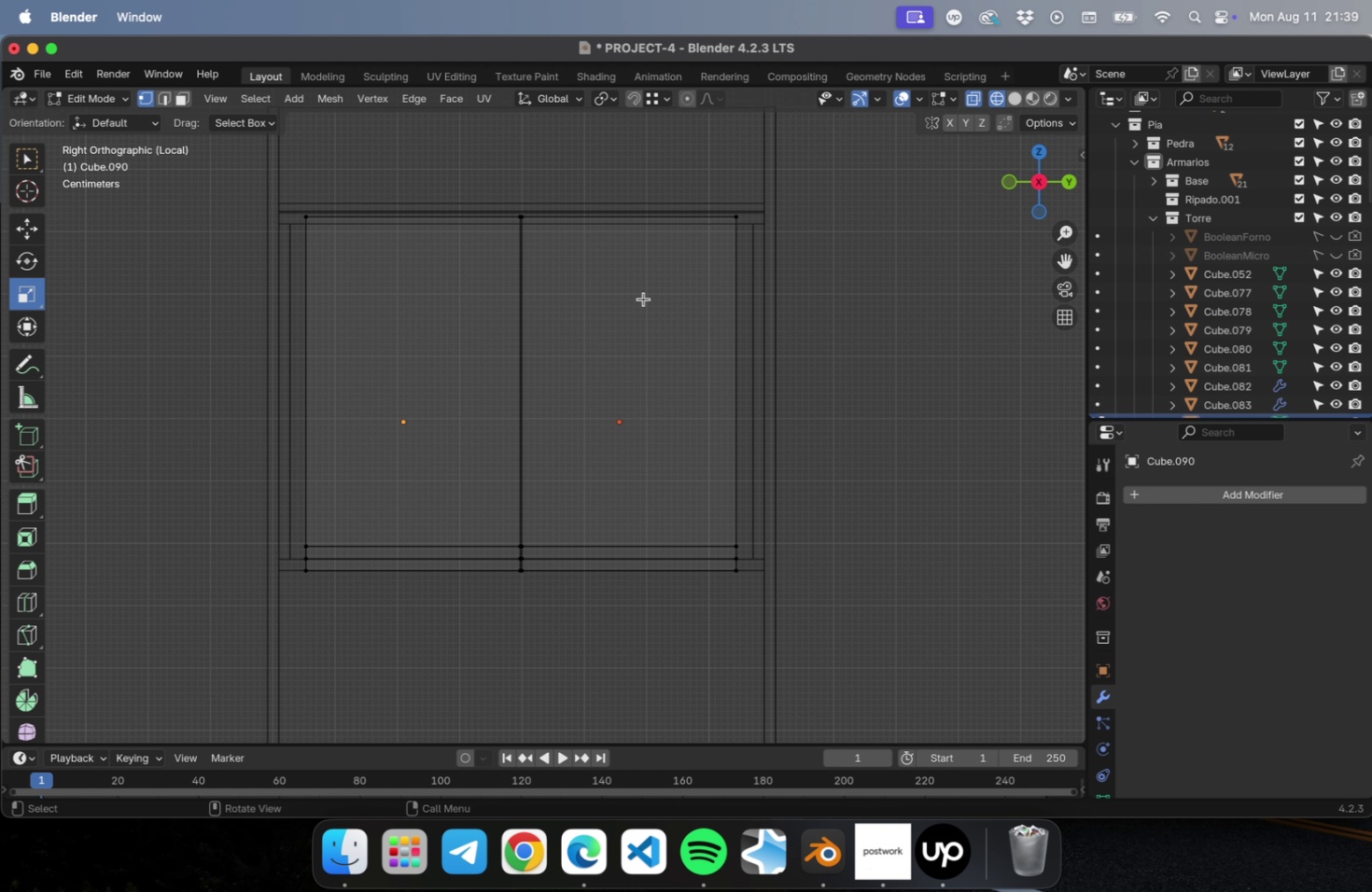 
left_click_drag(start_coordinate=[623, 171], to_coordinate=[820, 642])
 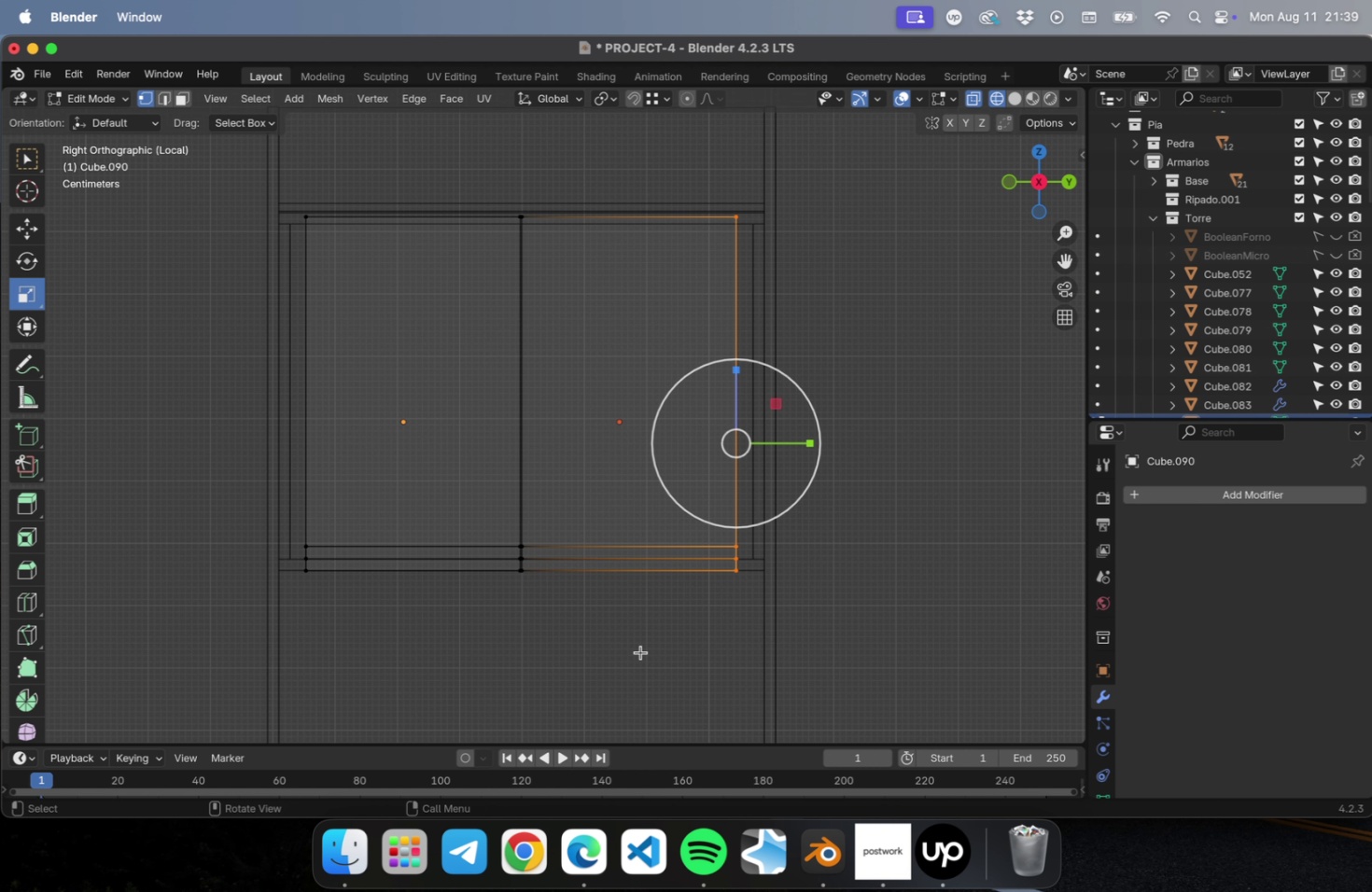 
hold_key(key=ShiftLeft, duration=0.93)
left_click_drag(start_coordinate=[367, 643], to_coordinate=[199, 140])
 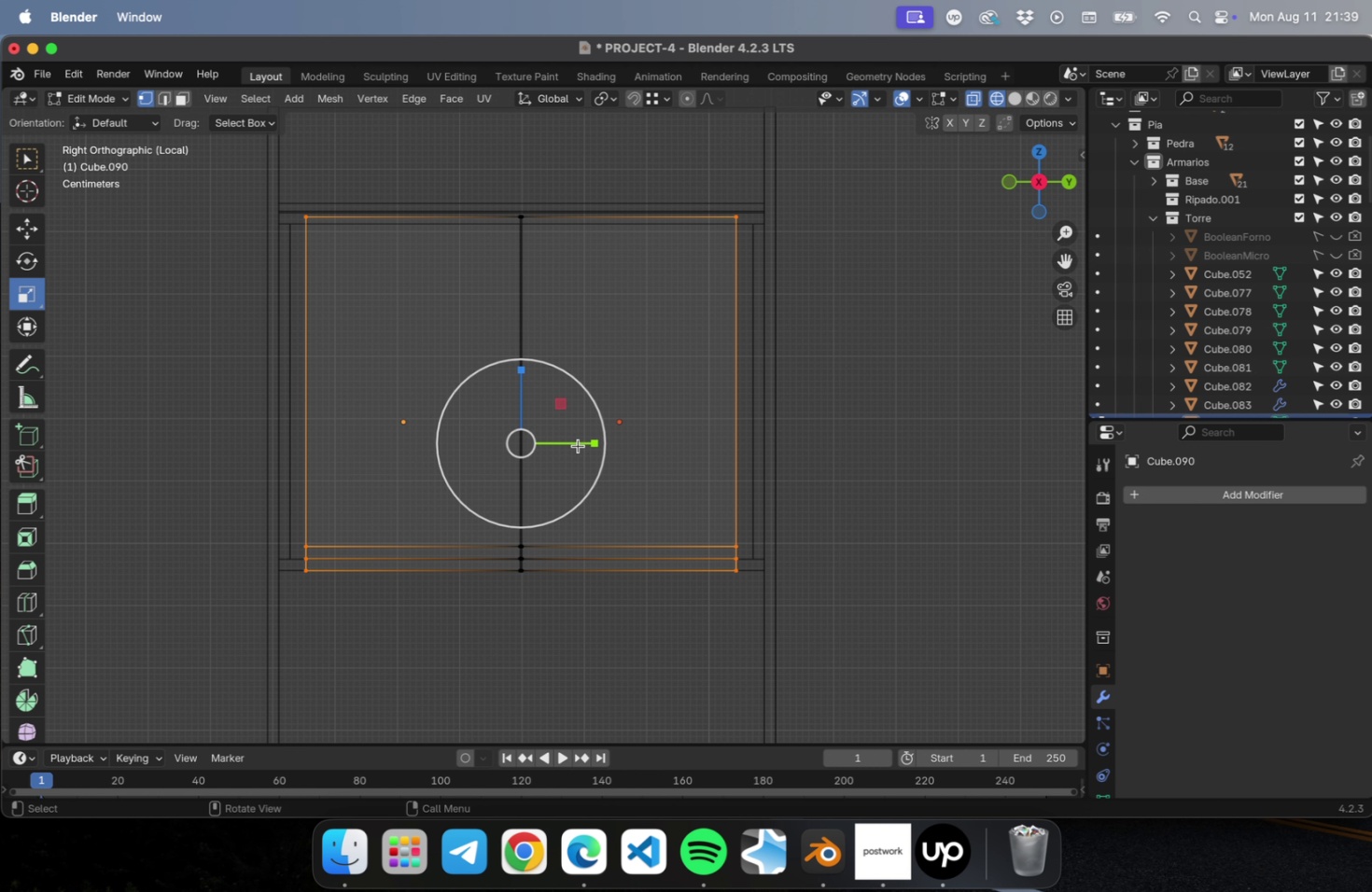 
left_click_drag(start_coordinate=[586, 445], to_coordinate=[597, 442])
 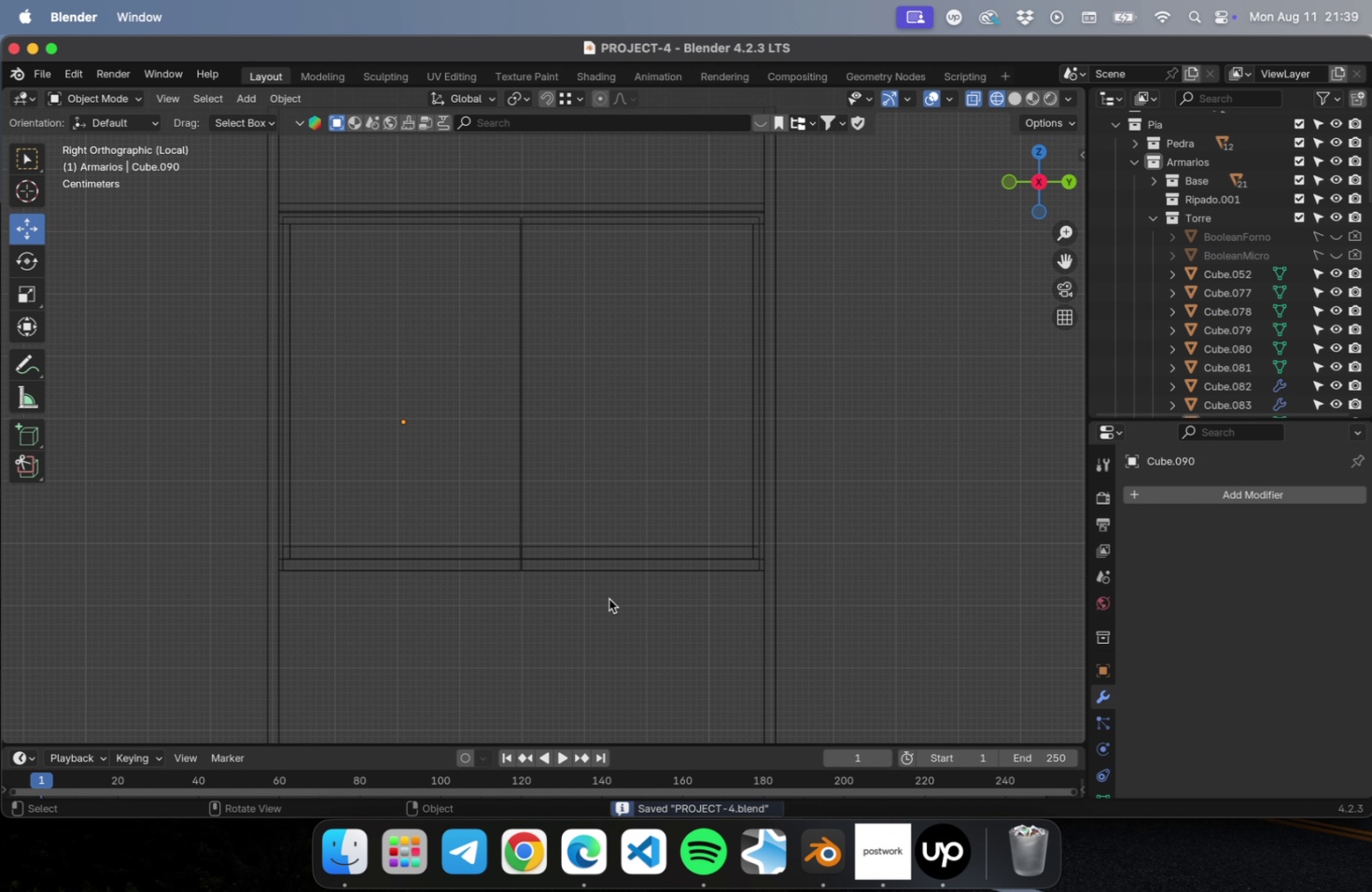 
key(Tab)
 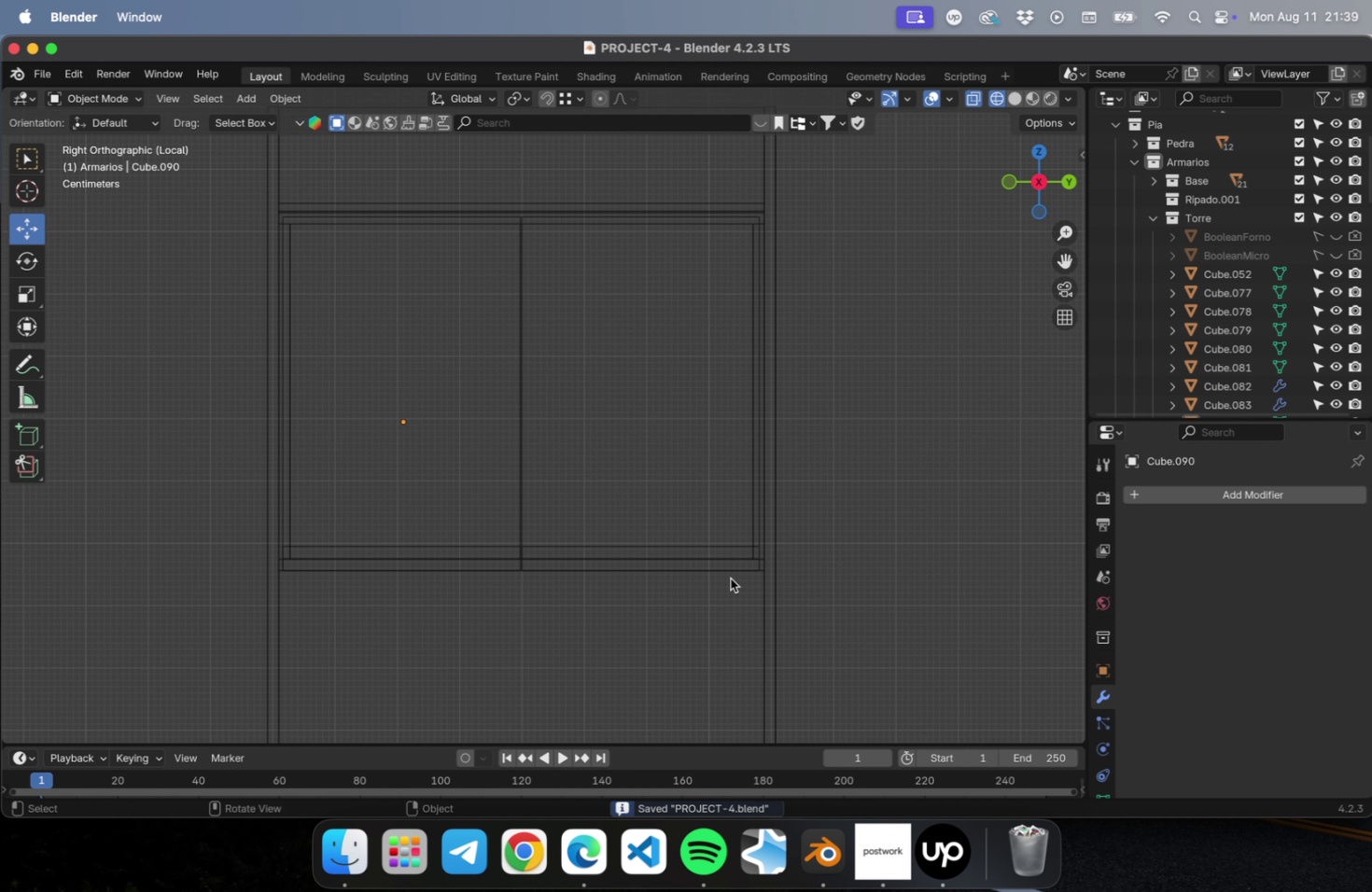 
left_click([591, 607])
 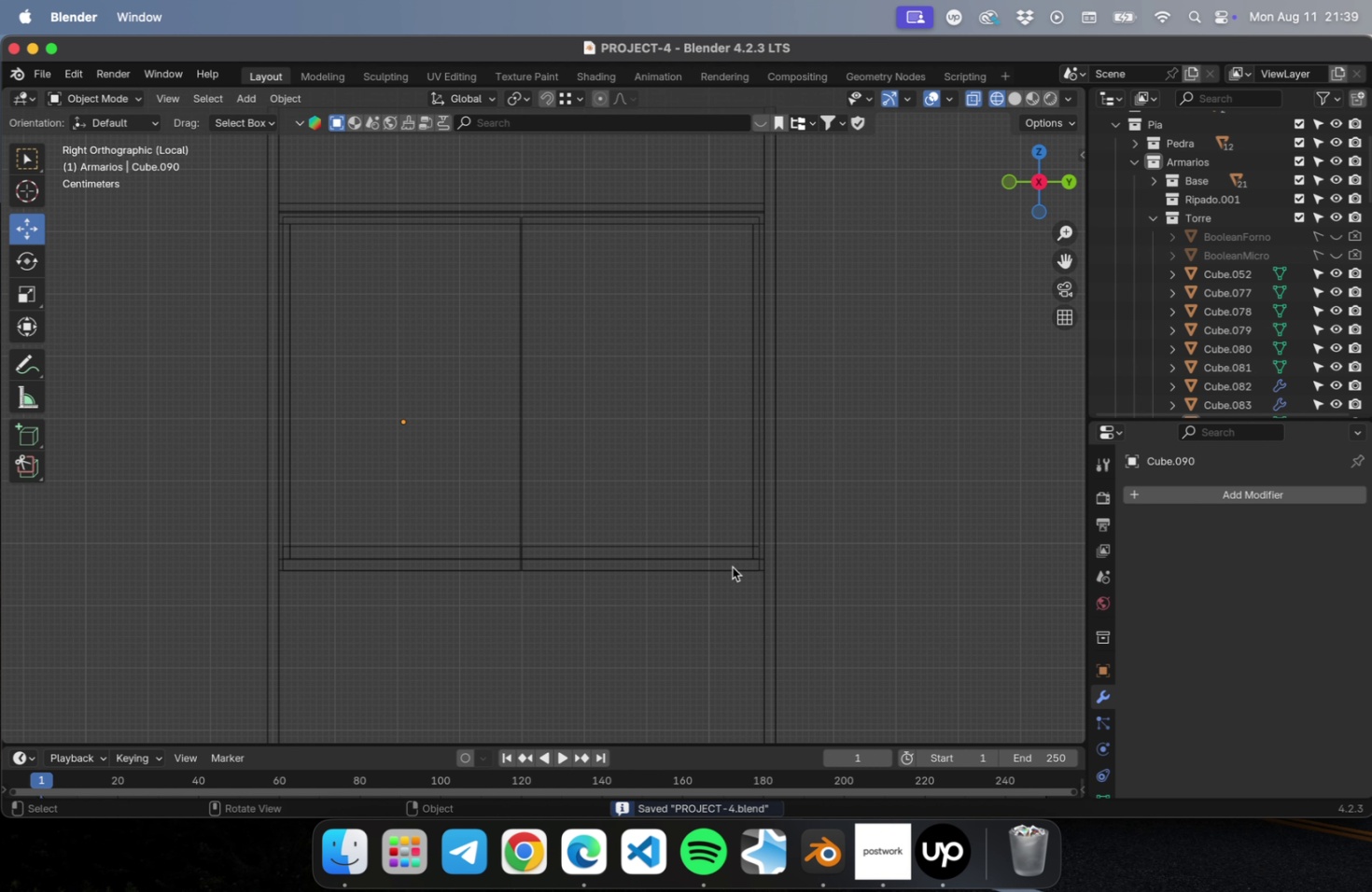 
key(Meta+CommandLeft)
 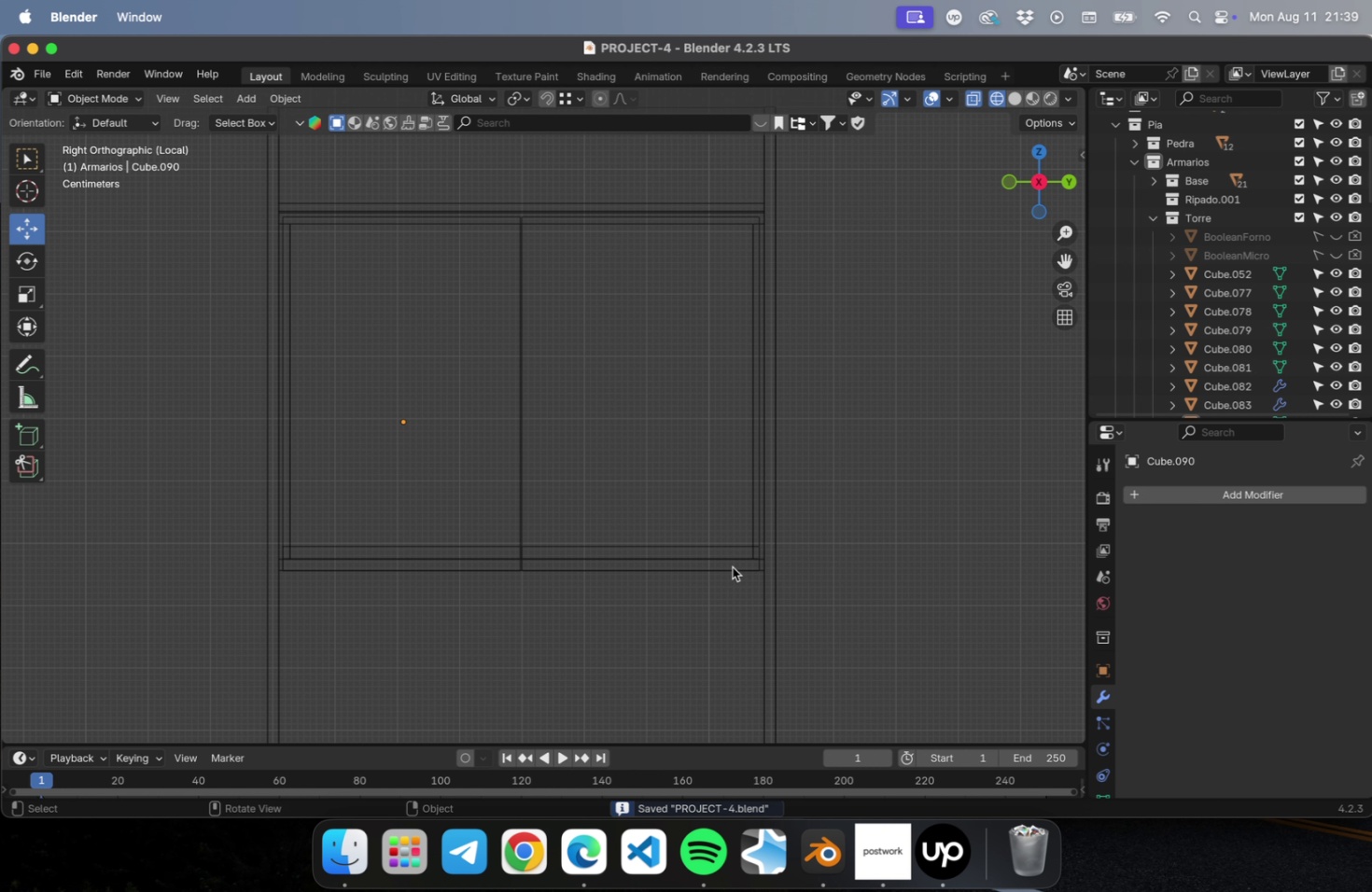 
key(Meta+S)
 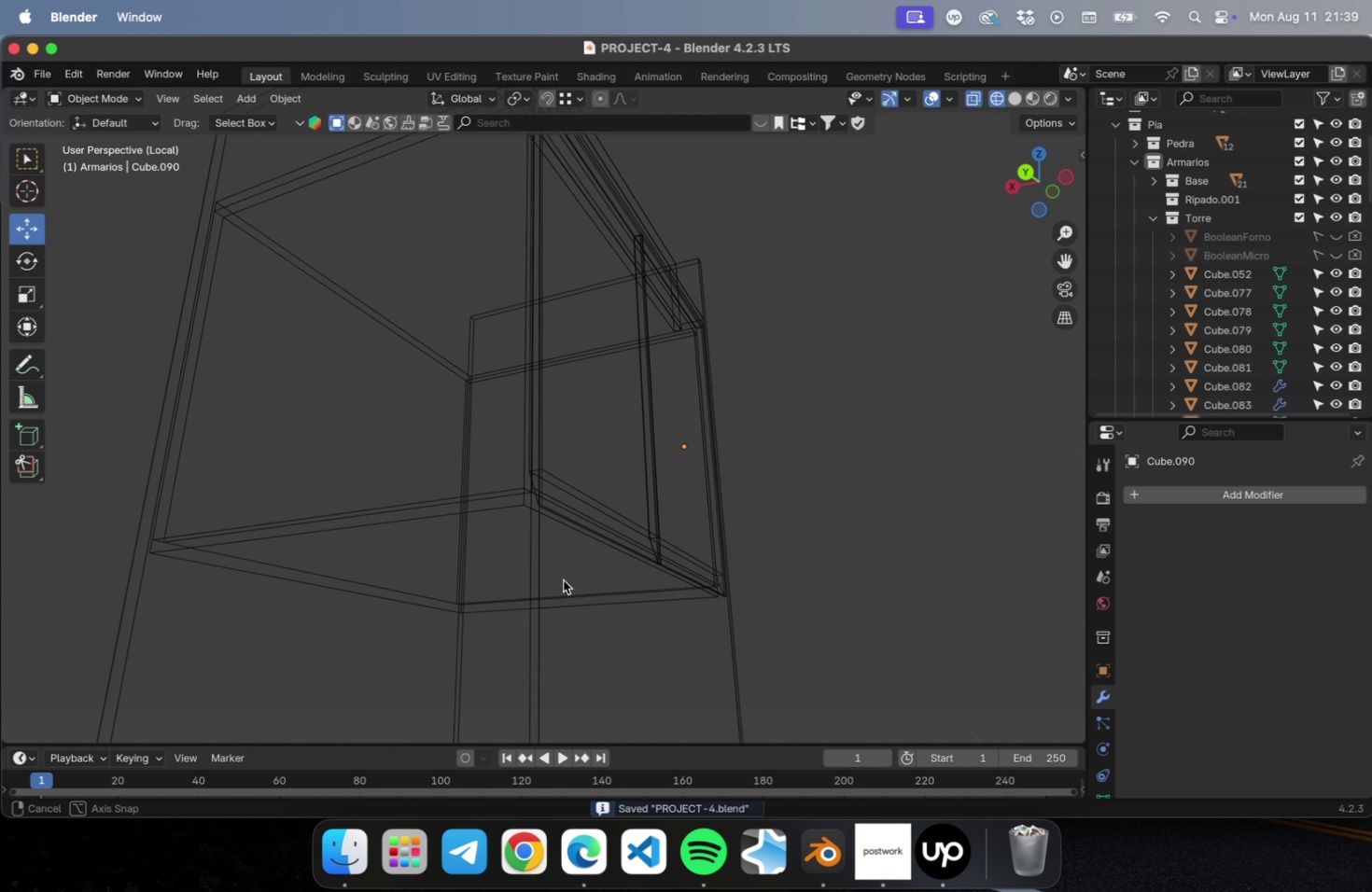 
wait(5.45)
 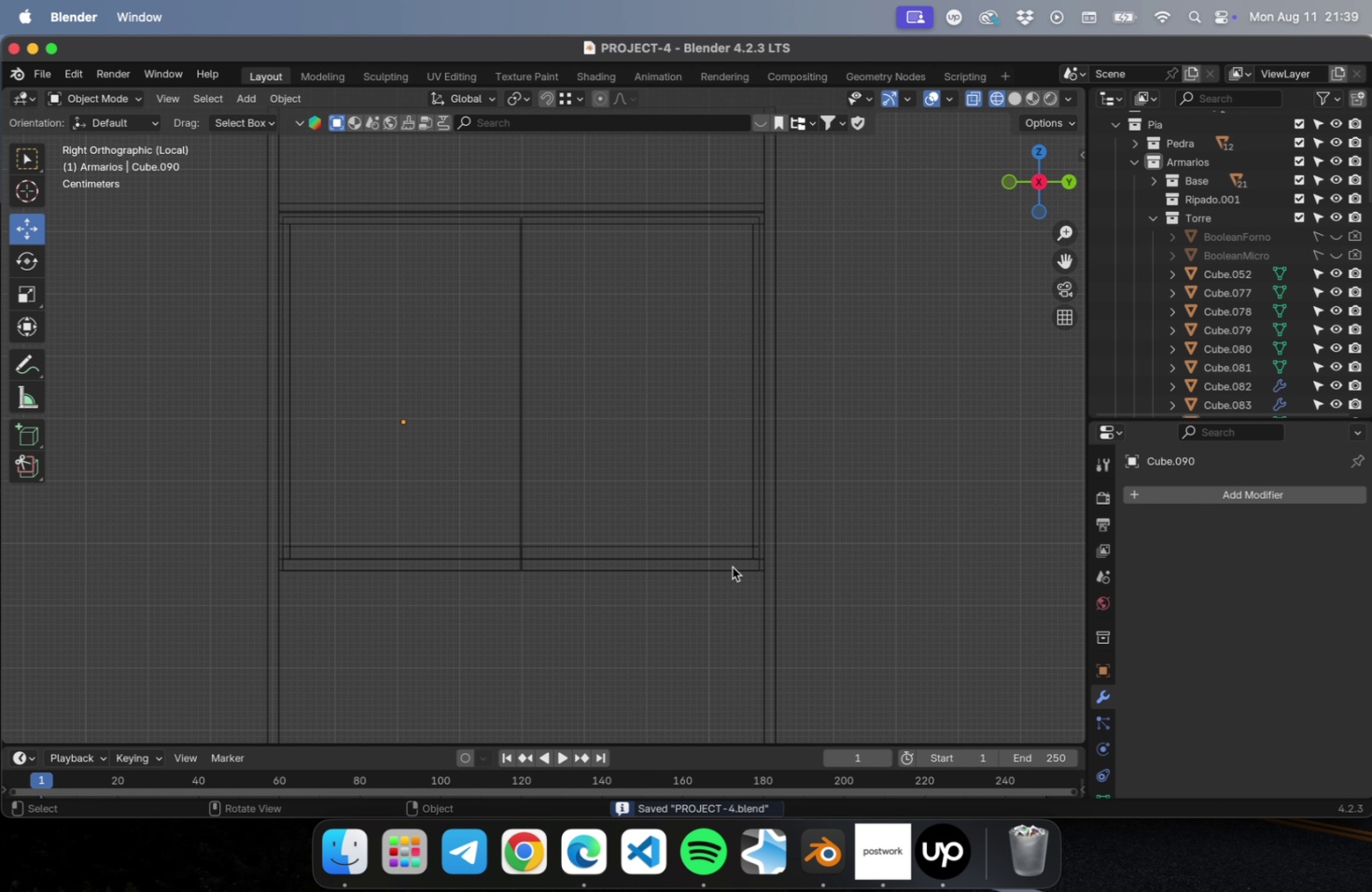 
left_click([1012, 98])
 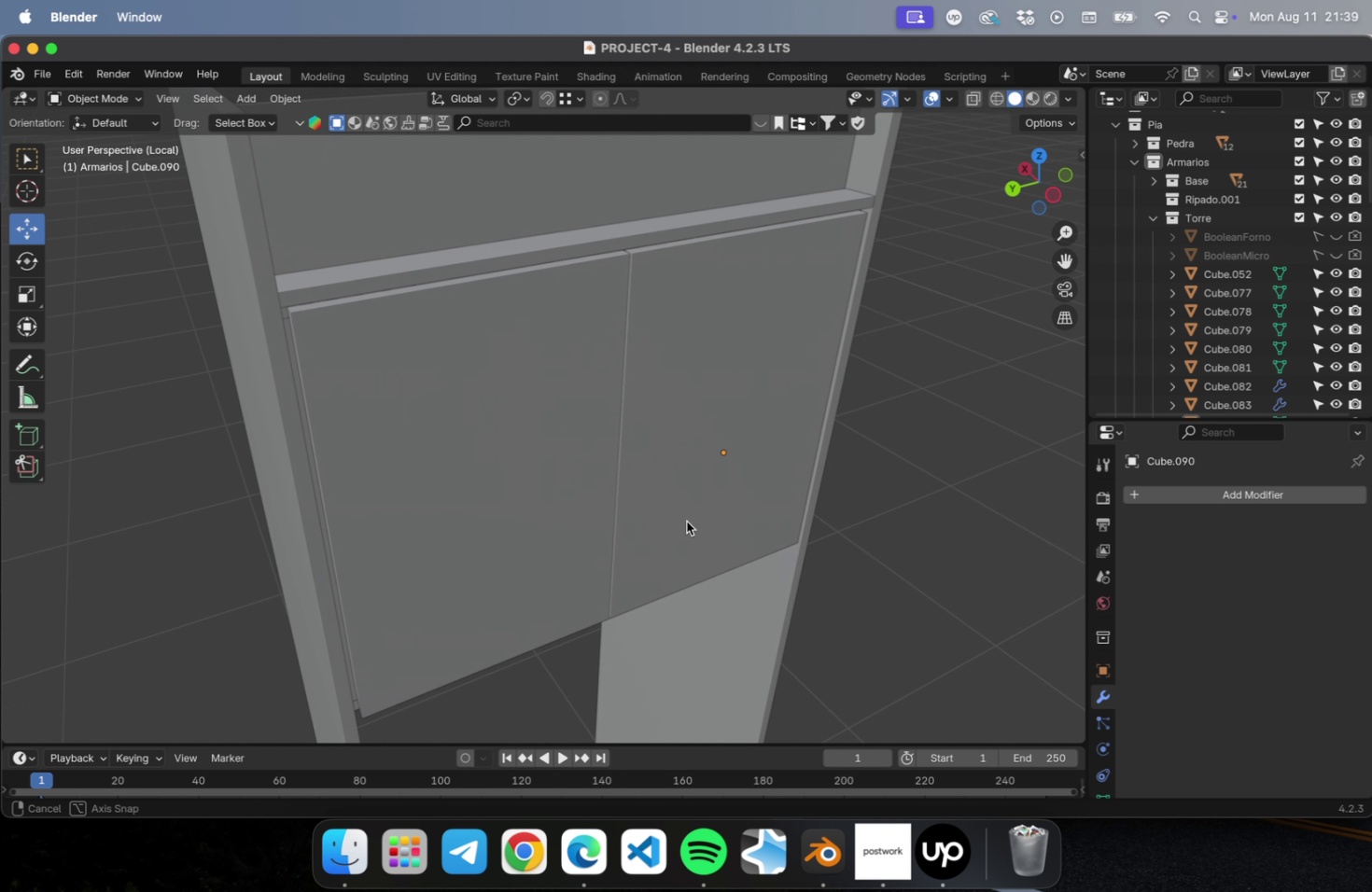 
scroll: coordinate [679, 515], scroll_direction: down, amount: 9.0
 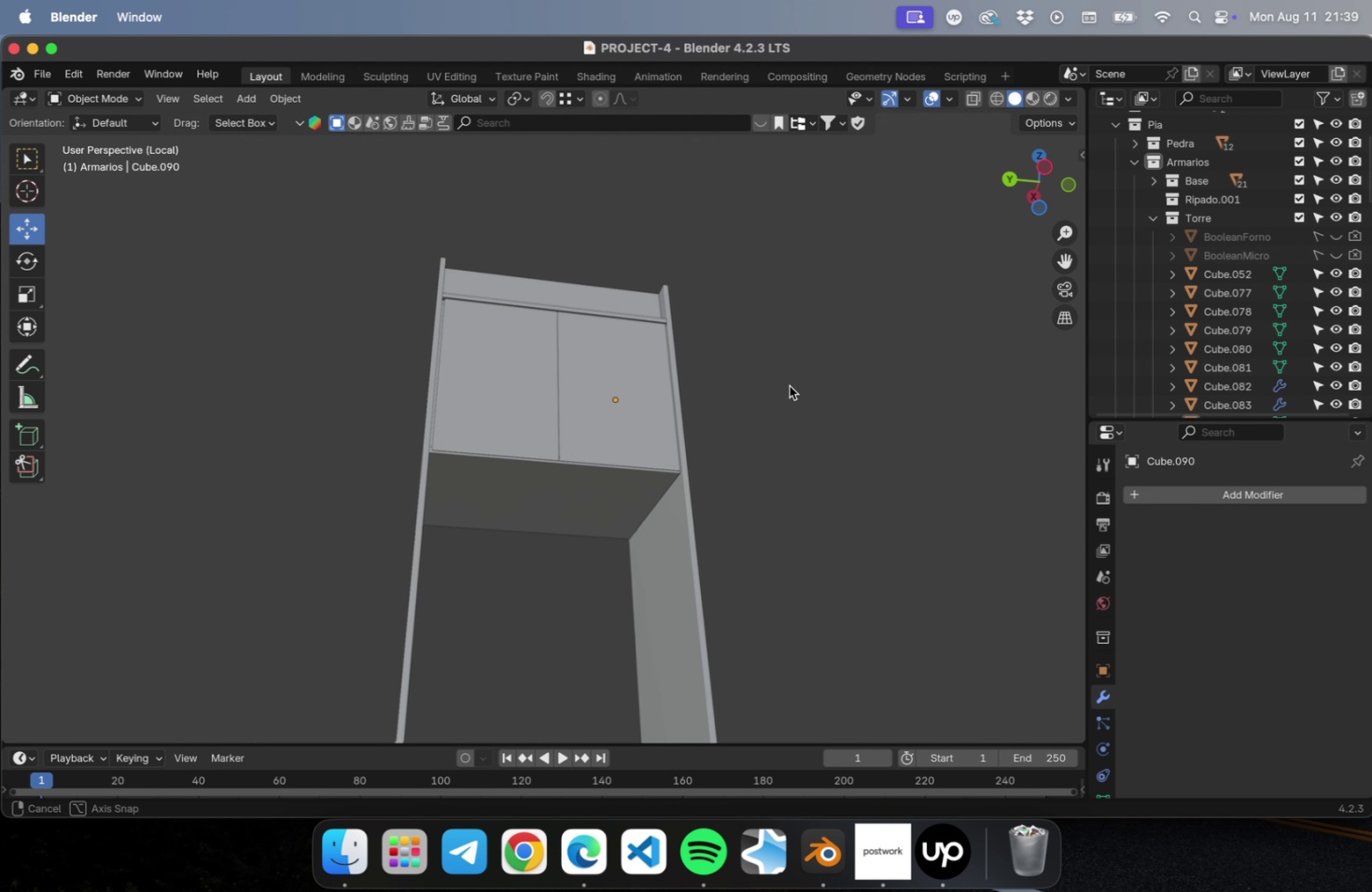 
key(NumLock)
 